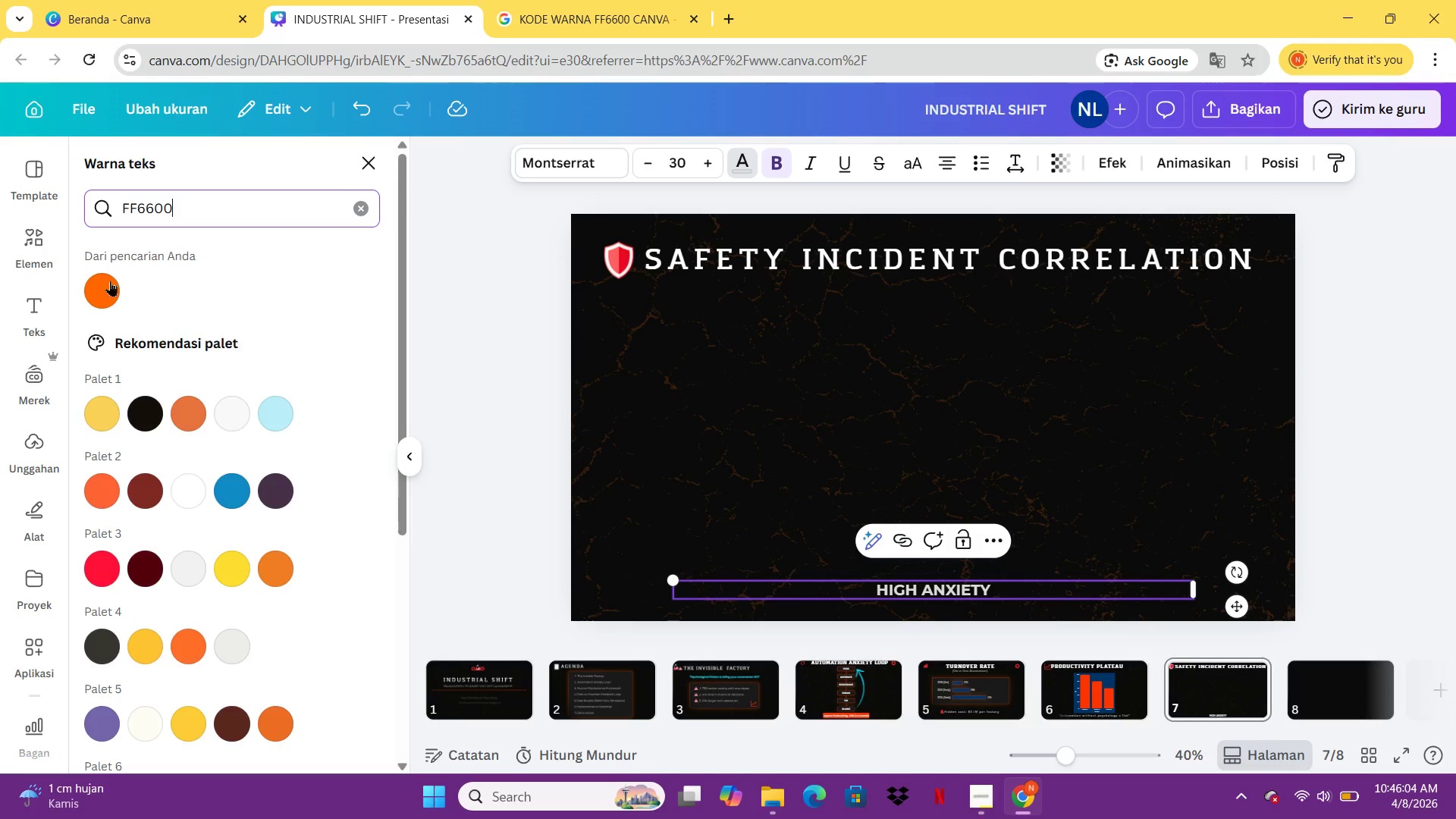 
left_click([109, 282])
 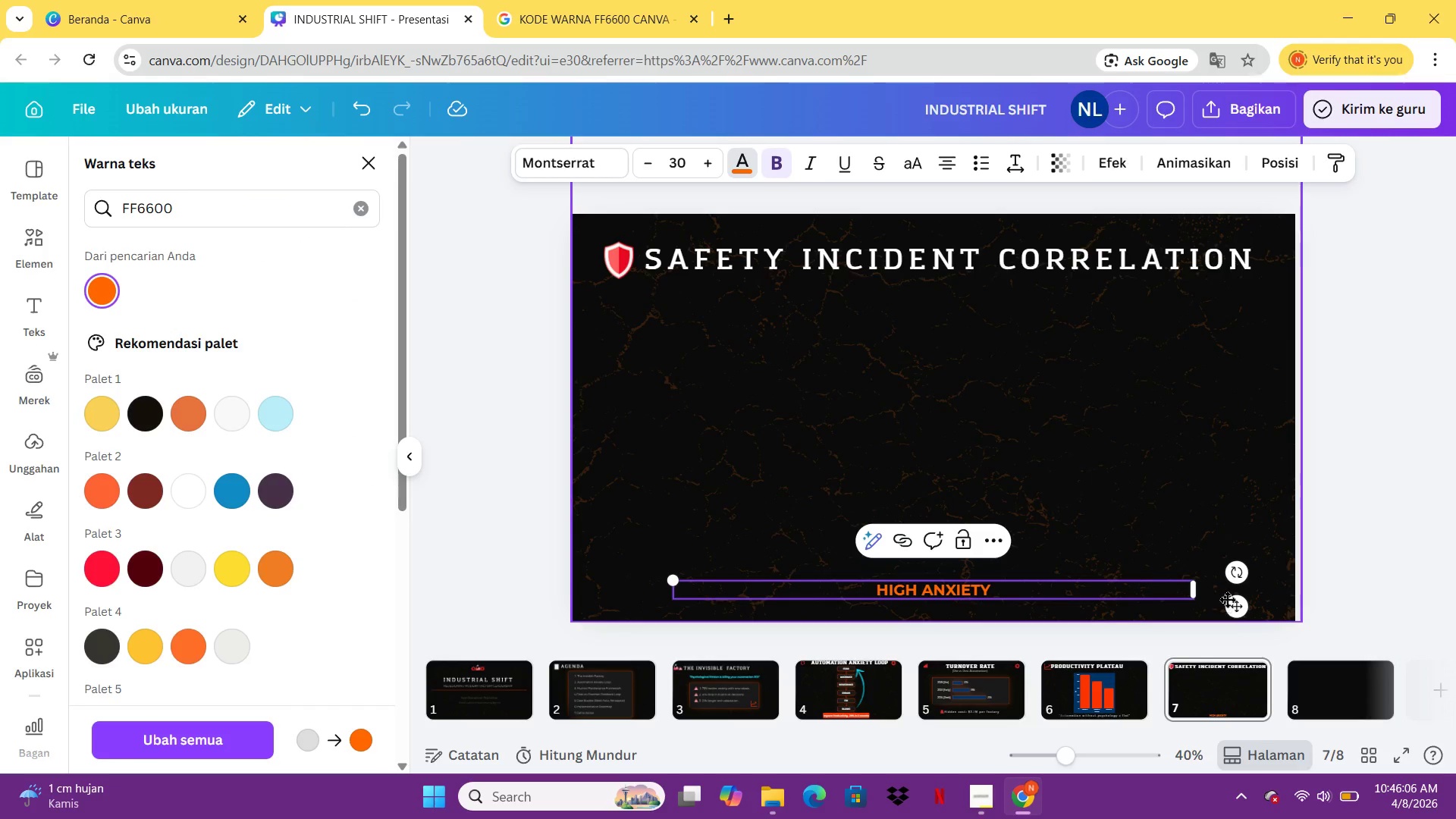 
left_click_drag(start_coordinate=[1237, 603], to_coordinate=[1090, 375])
 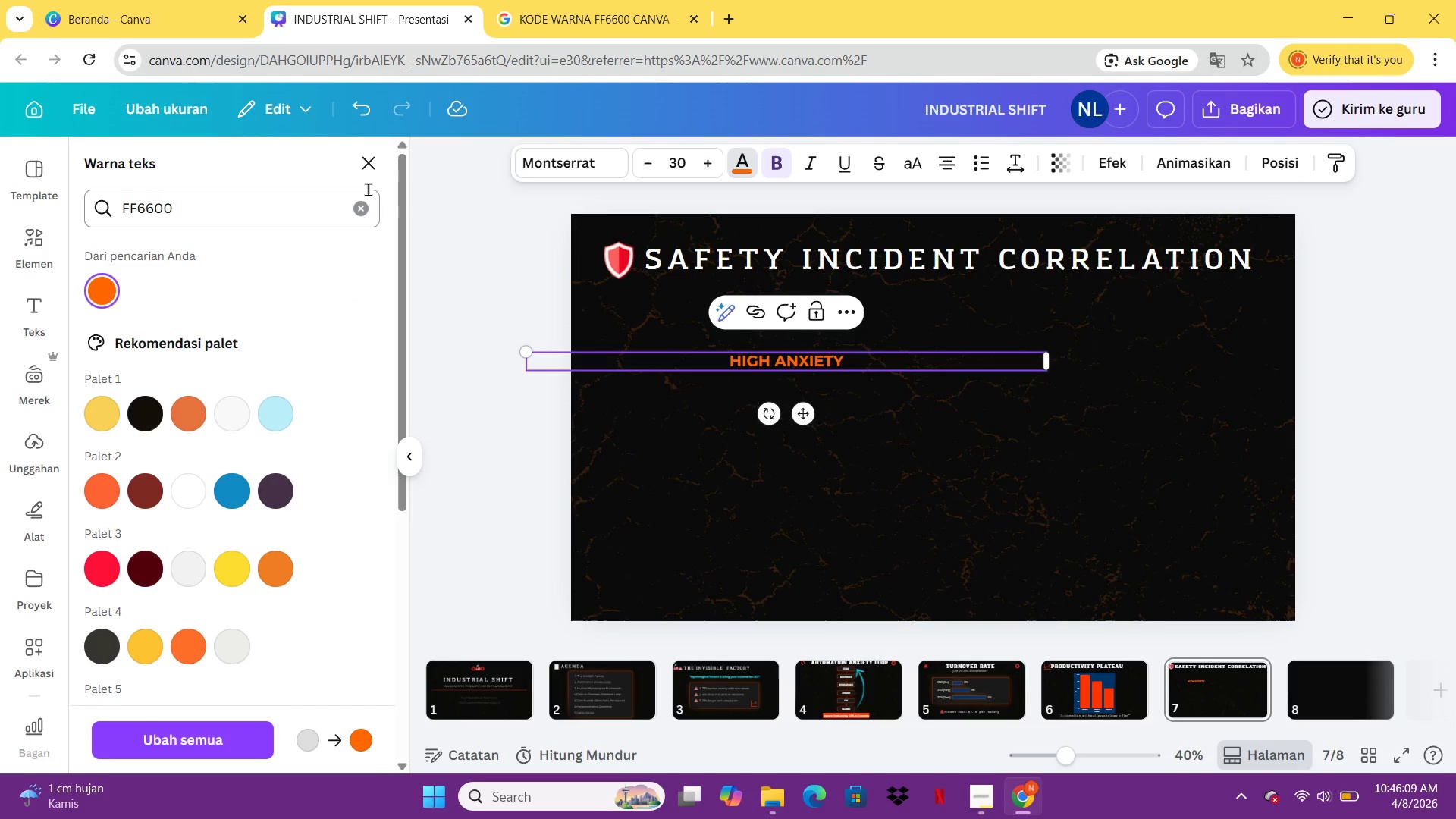 
left_click([368, 197])
 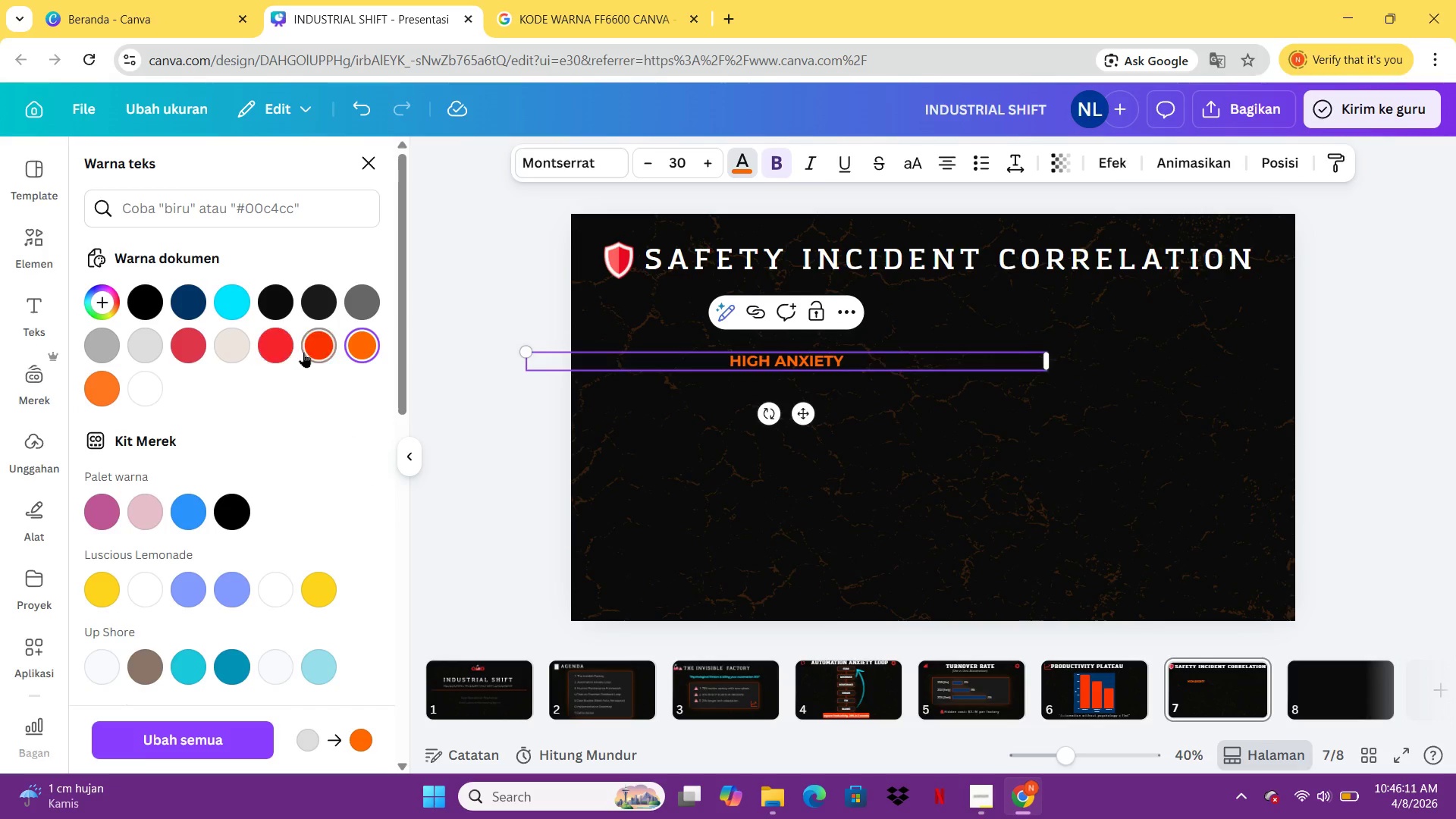 
left_click([288, 351])
 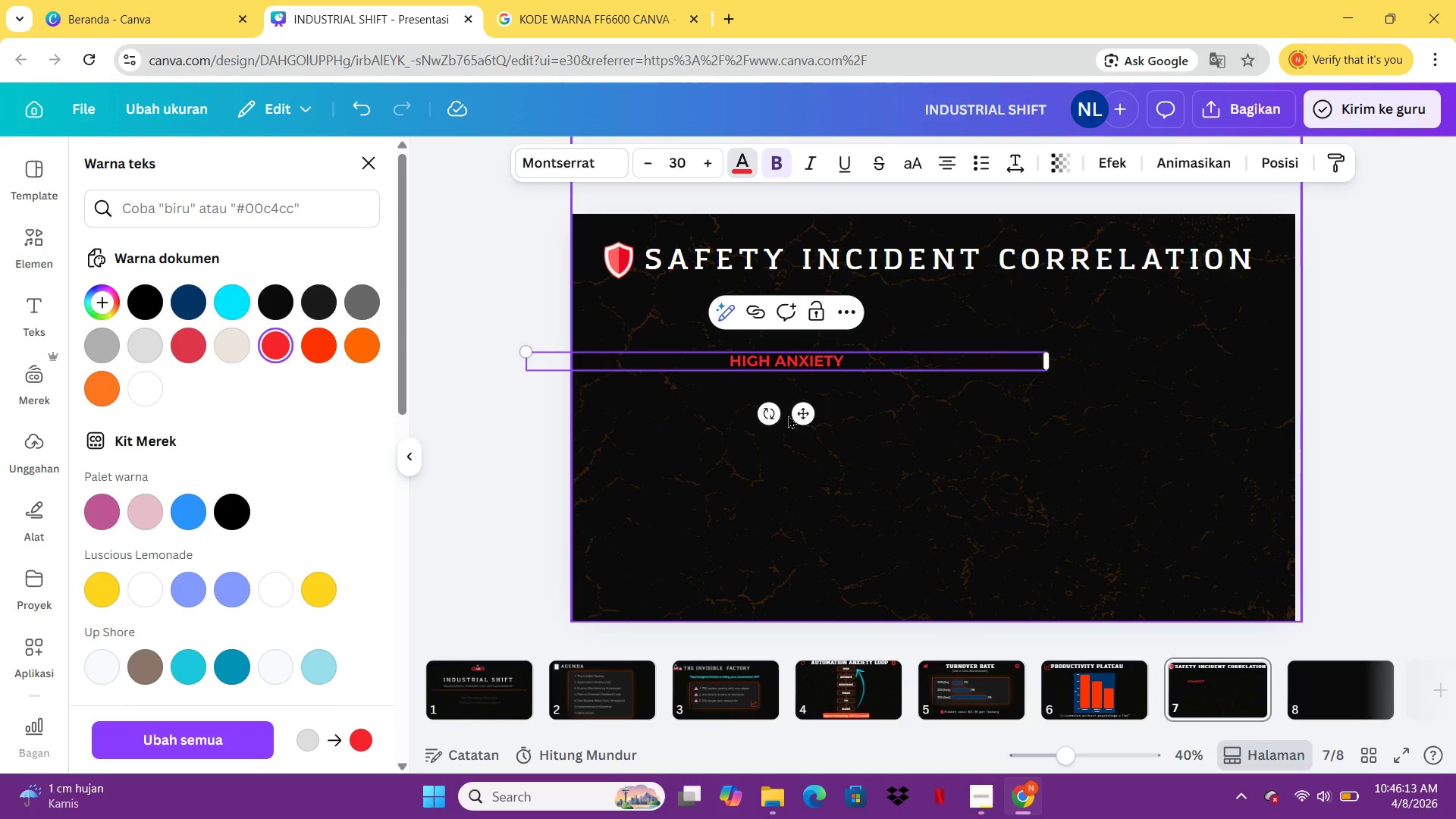 
left_click_drag(start_coordinate=[808, 413], to_coordinate=[743, 384])
 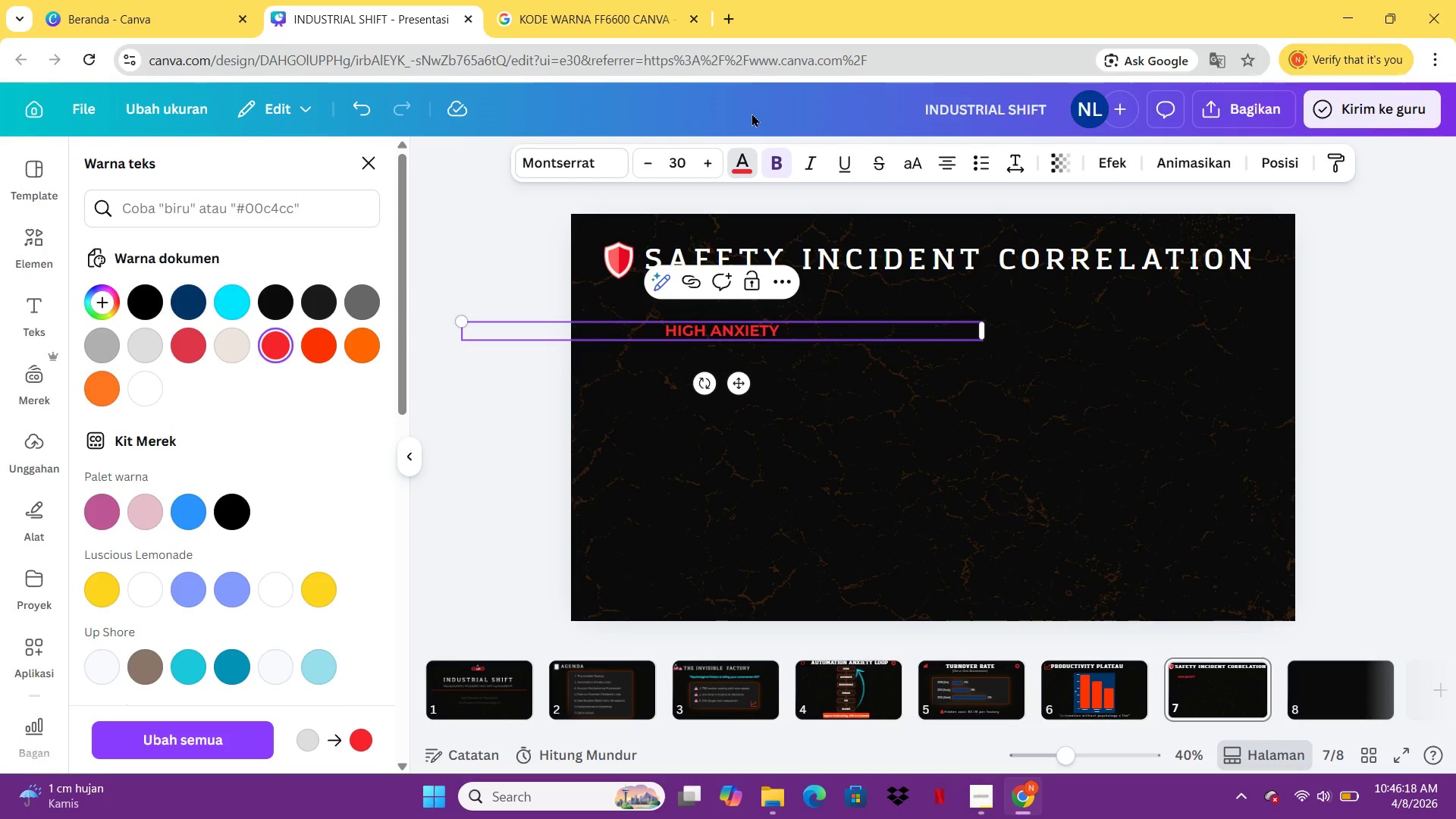 
wait(5.02)
 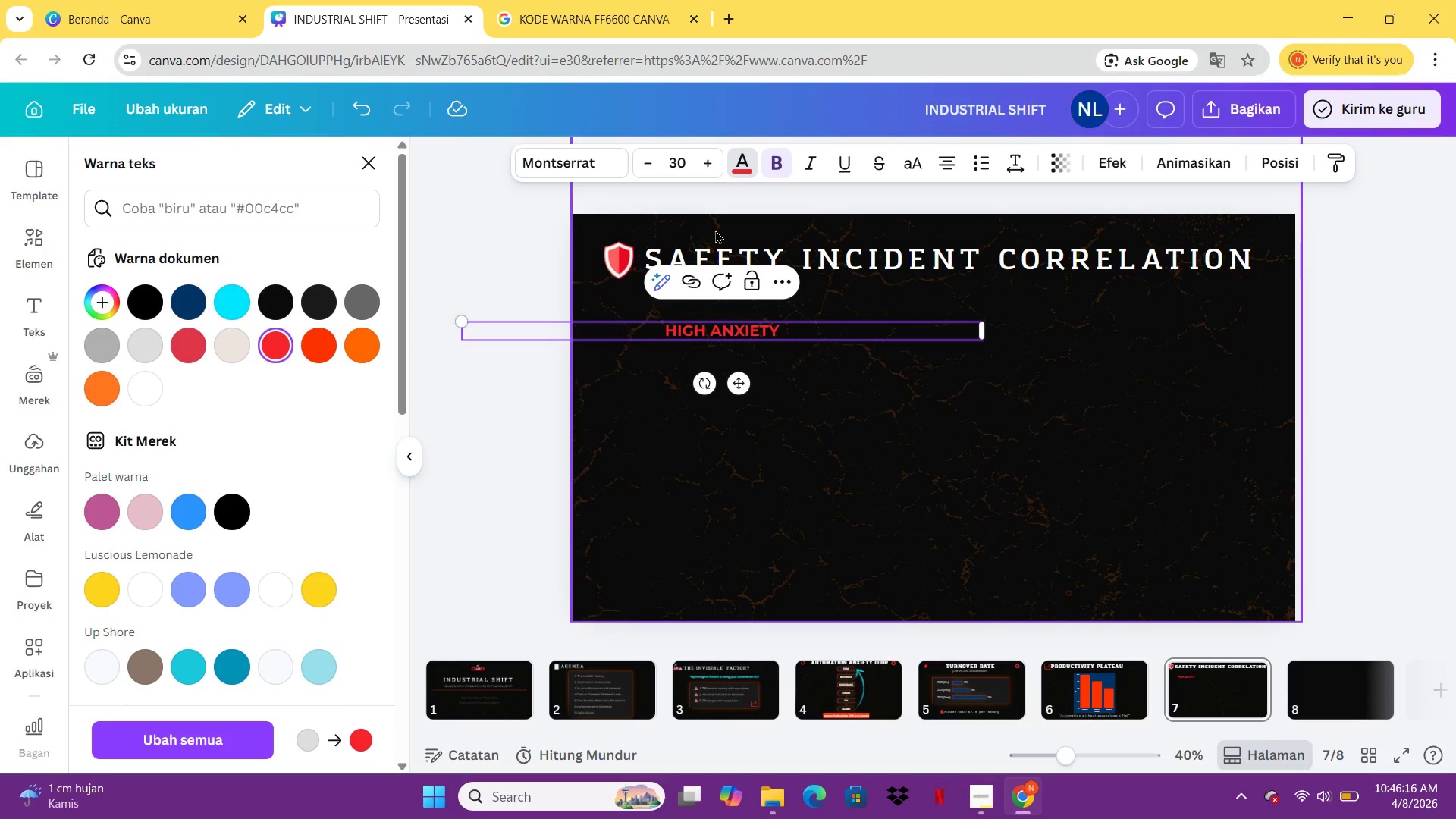 
double_click([704, 164])
 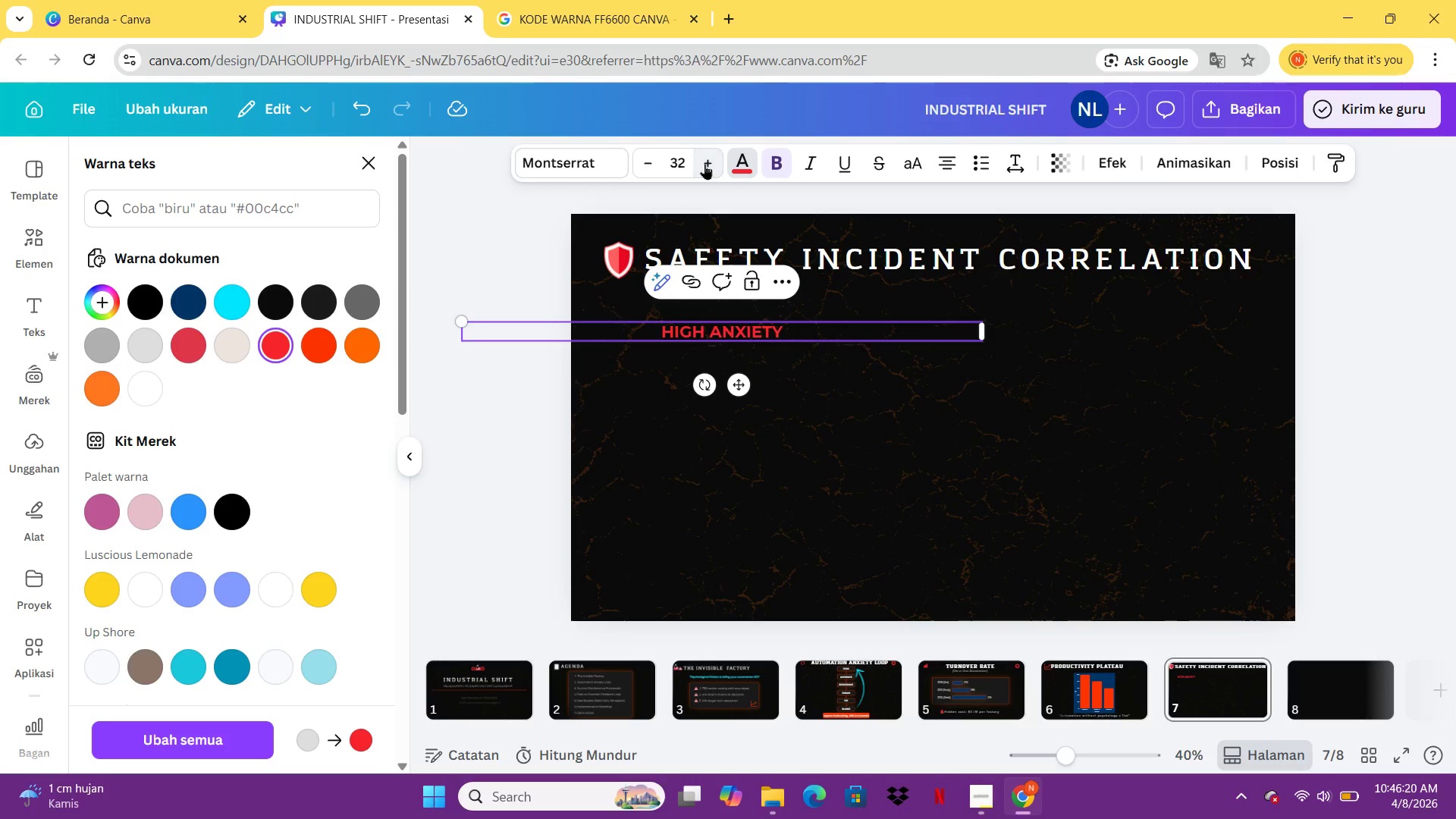 
triple_click([704, 164])
 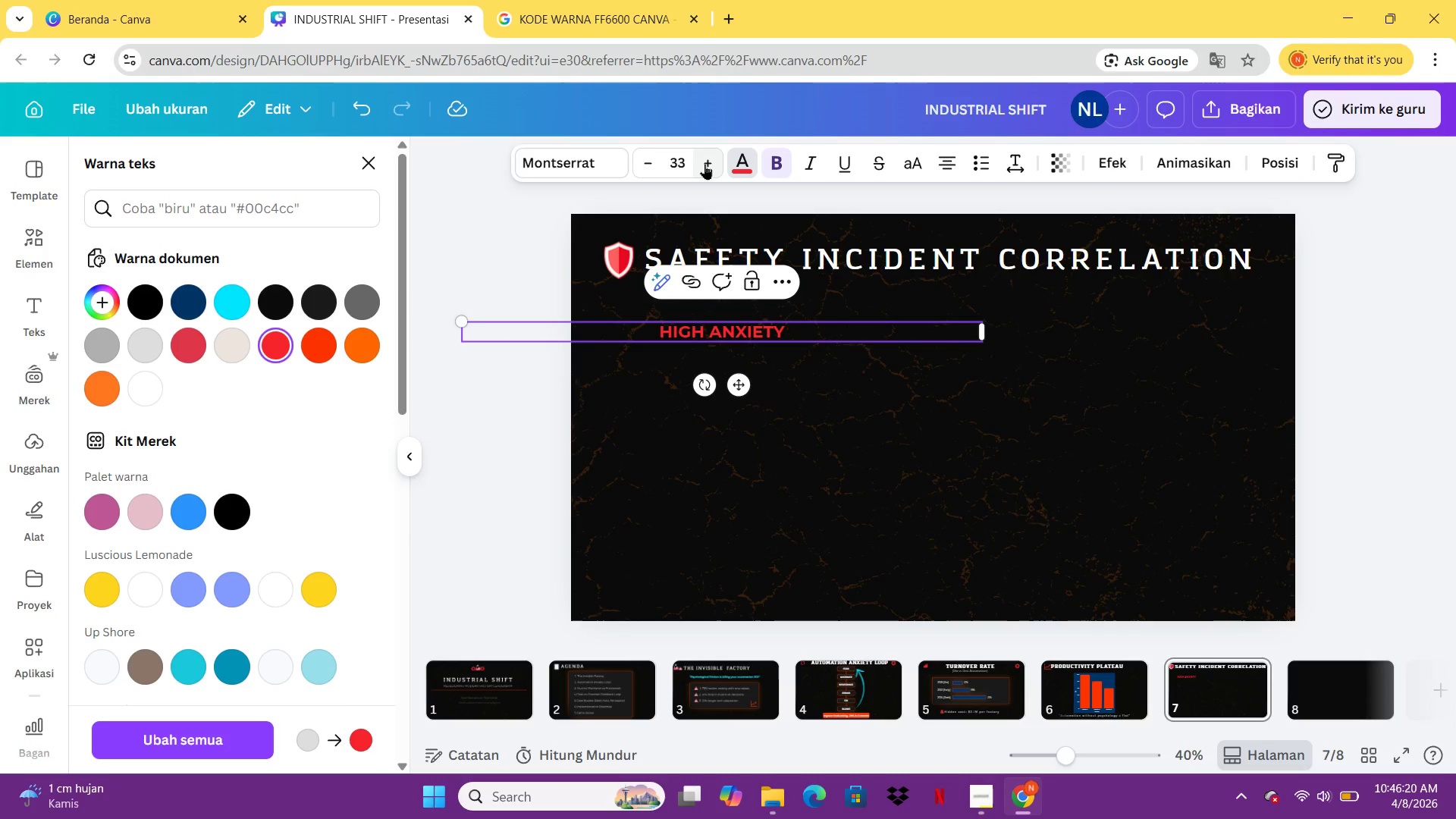 
left_click([704, 164])
 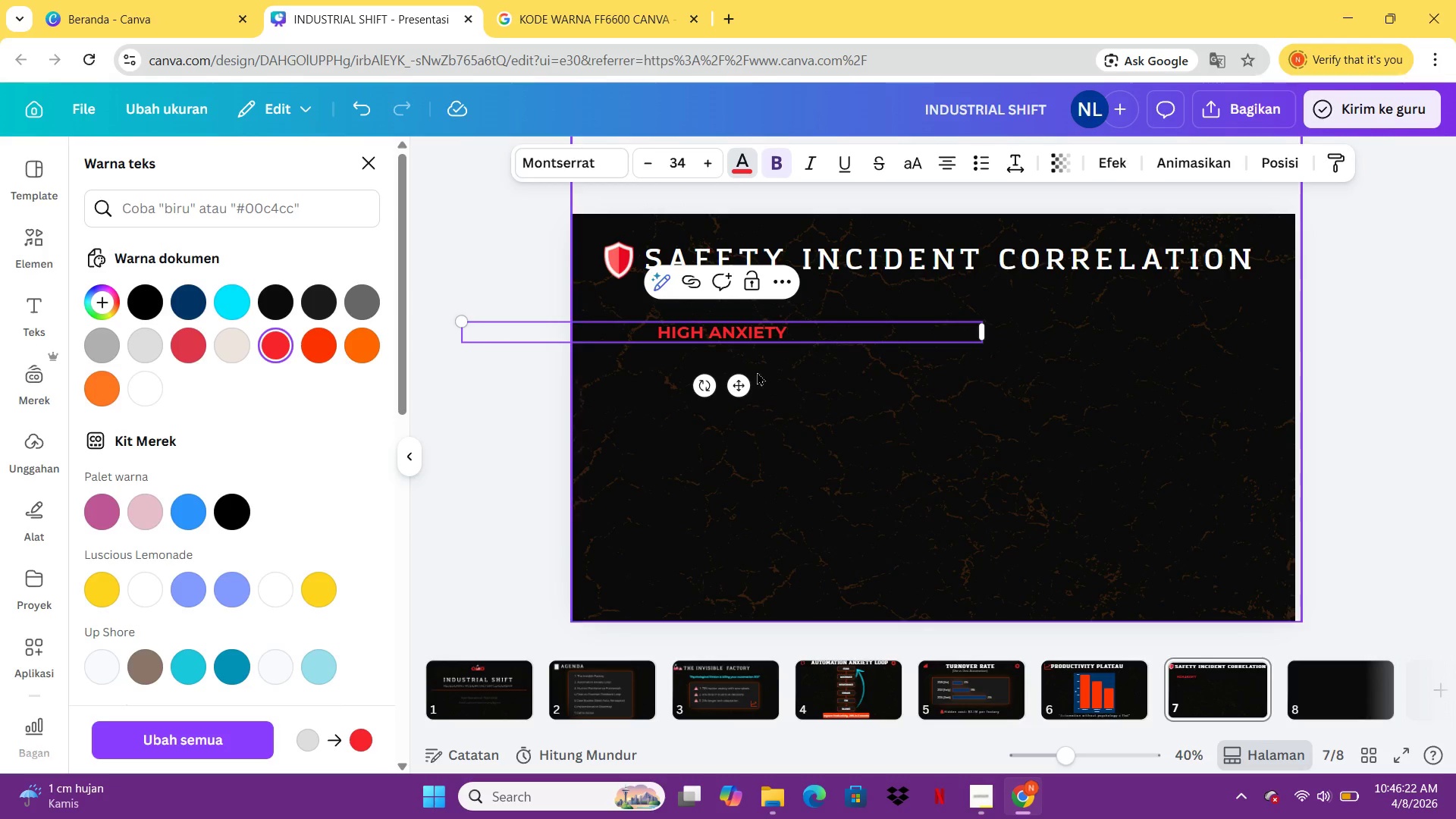 
left_click_drag(start_coordinate=[736, 385], to_coordinate=[724, 382])
 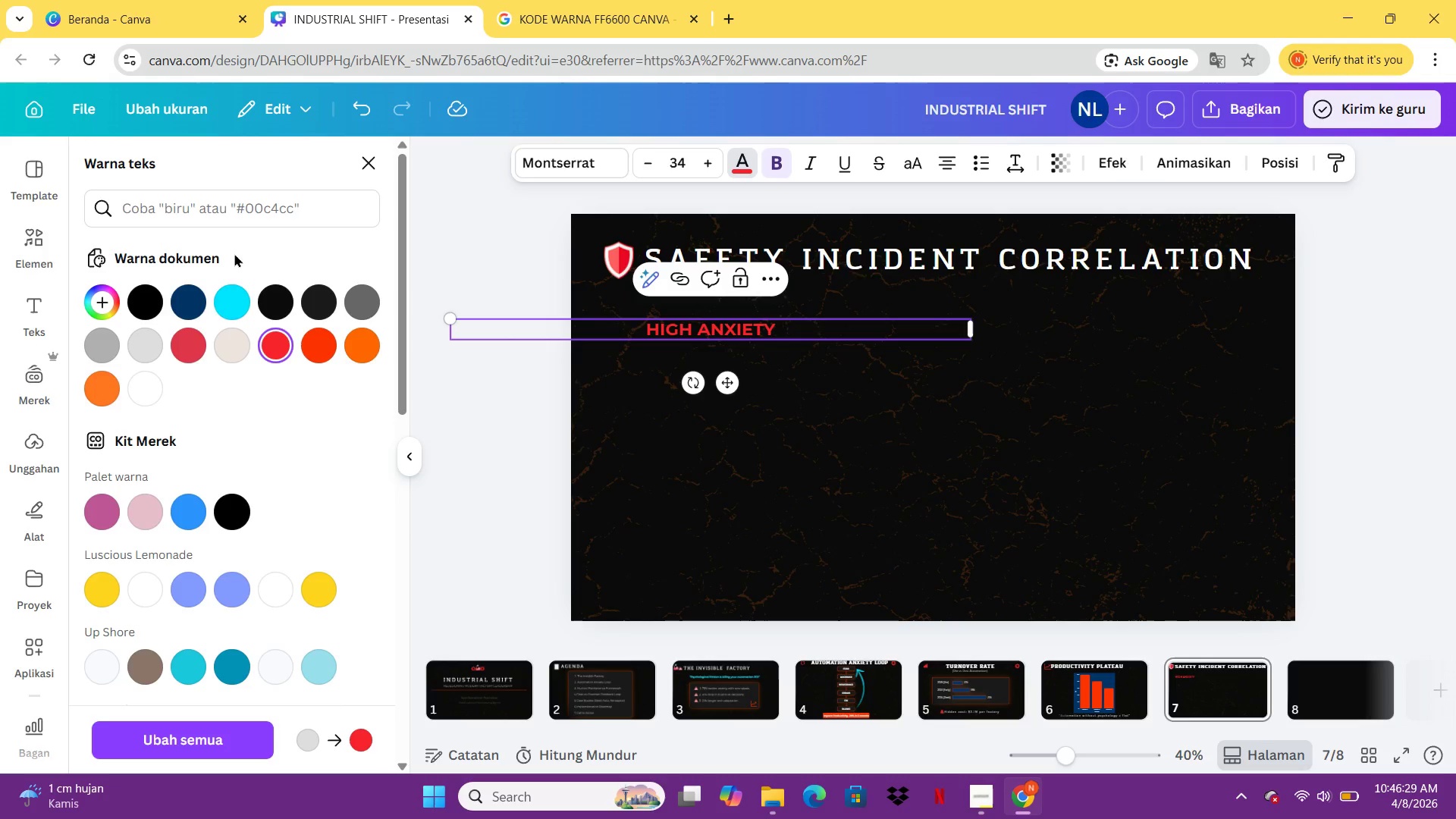 
wait(5.19)
 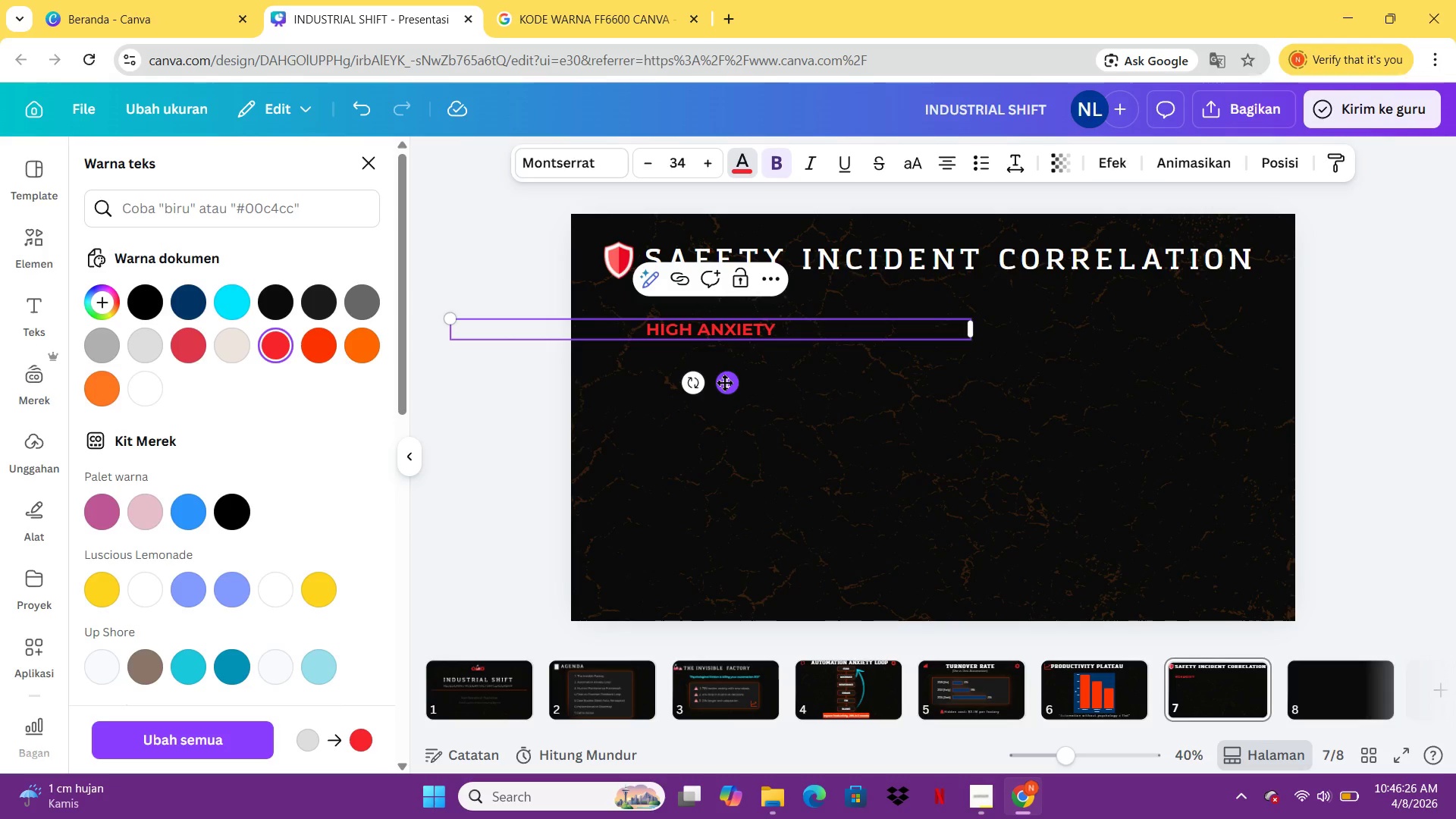 
left_click([943, 677])
 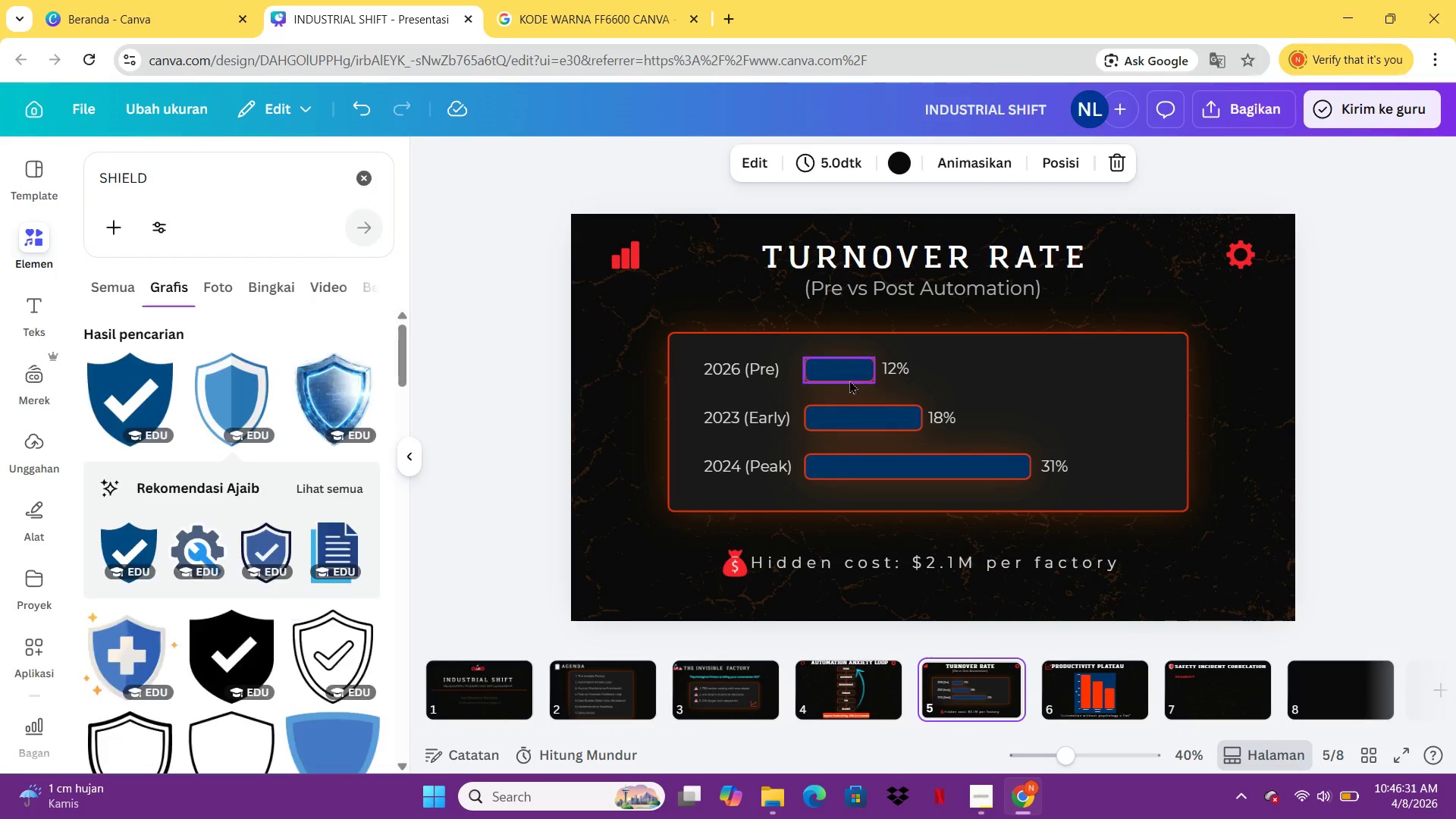 
left_click([849, 378])
 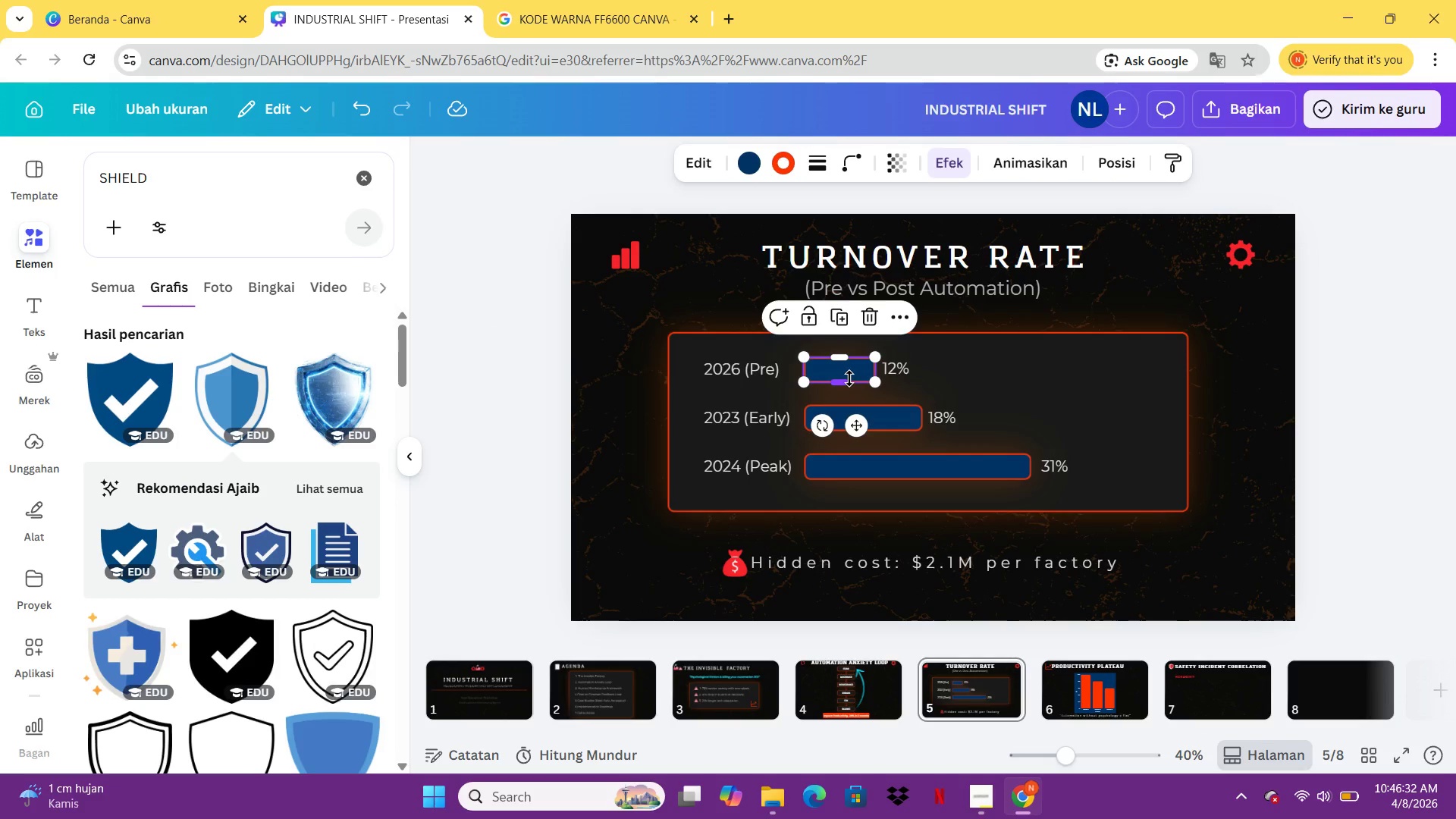 
key(Control+C)
 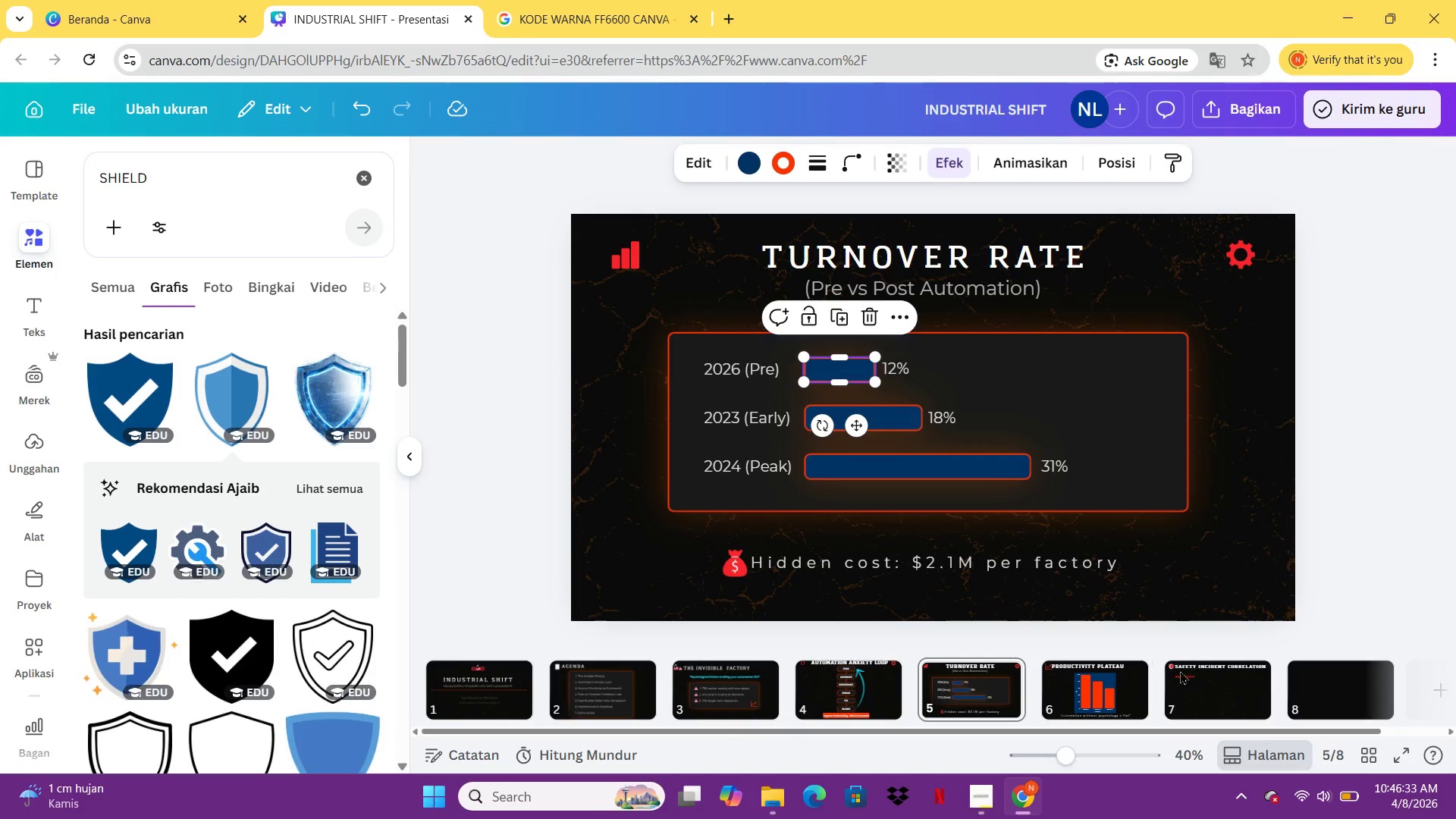 
left_click([1241, 705])
 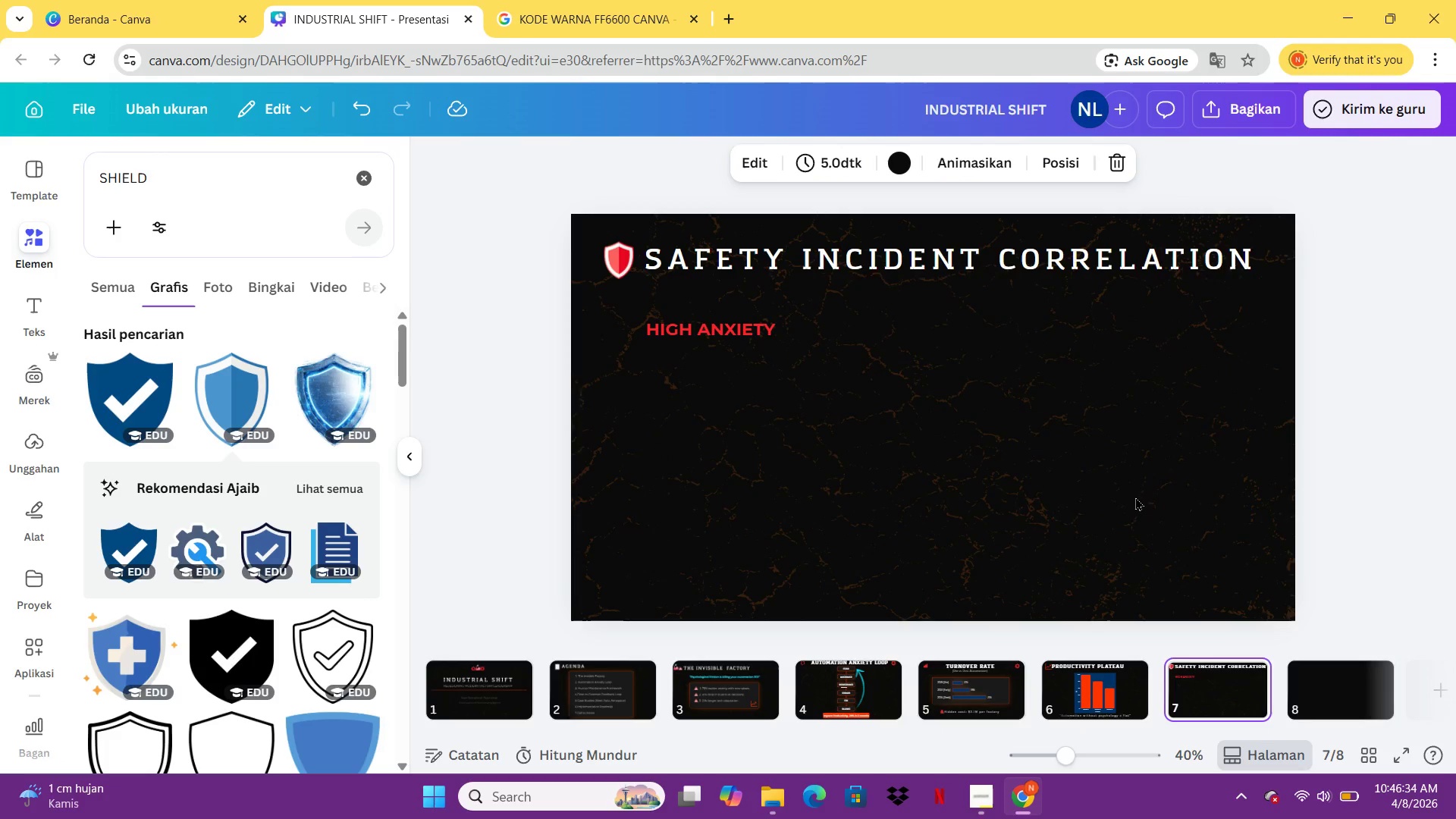 
key(Control+V)
 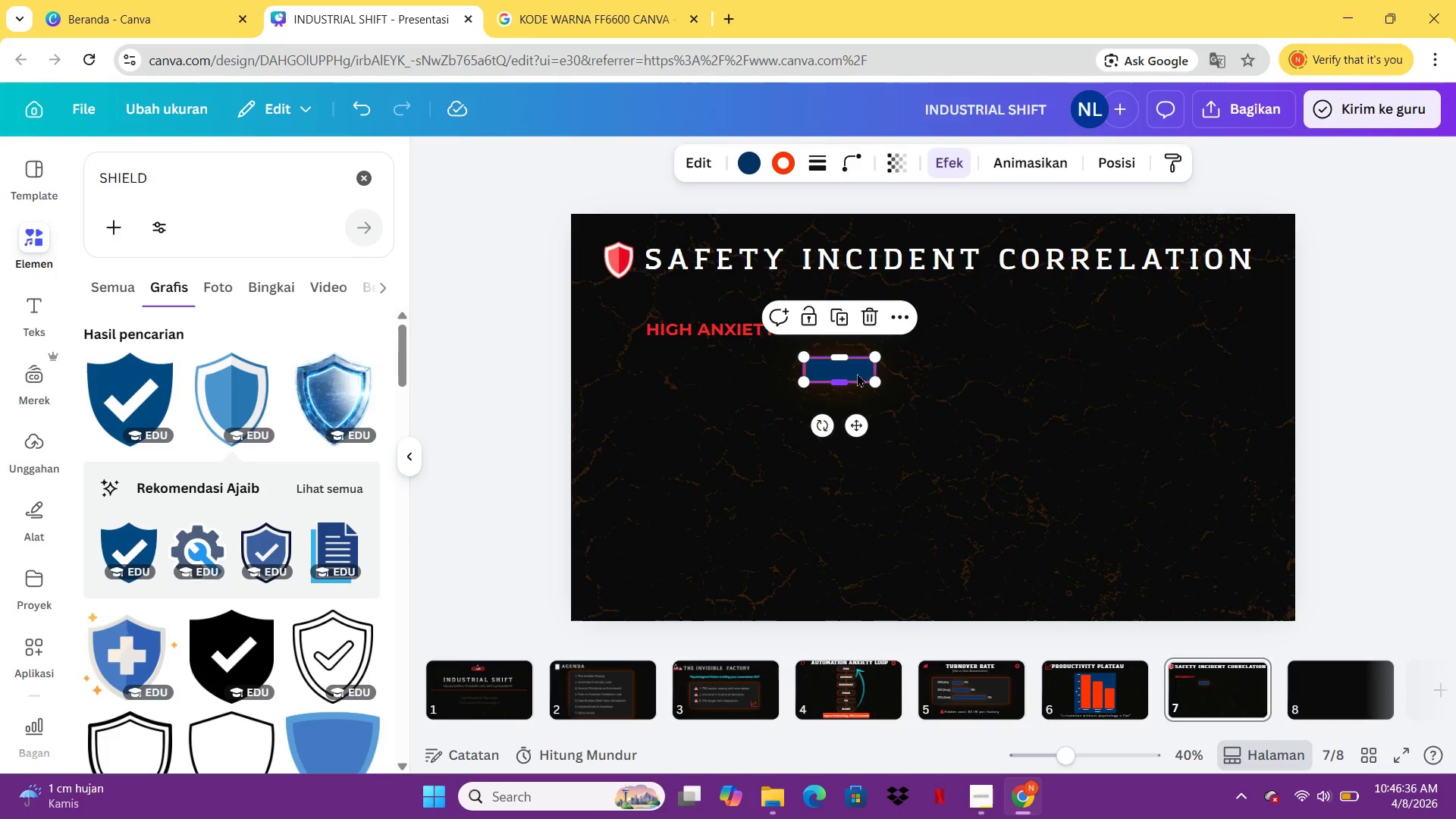 
left_click_drag(start_coordinate=[859, 372], to_coordinate=[850, 331])
 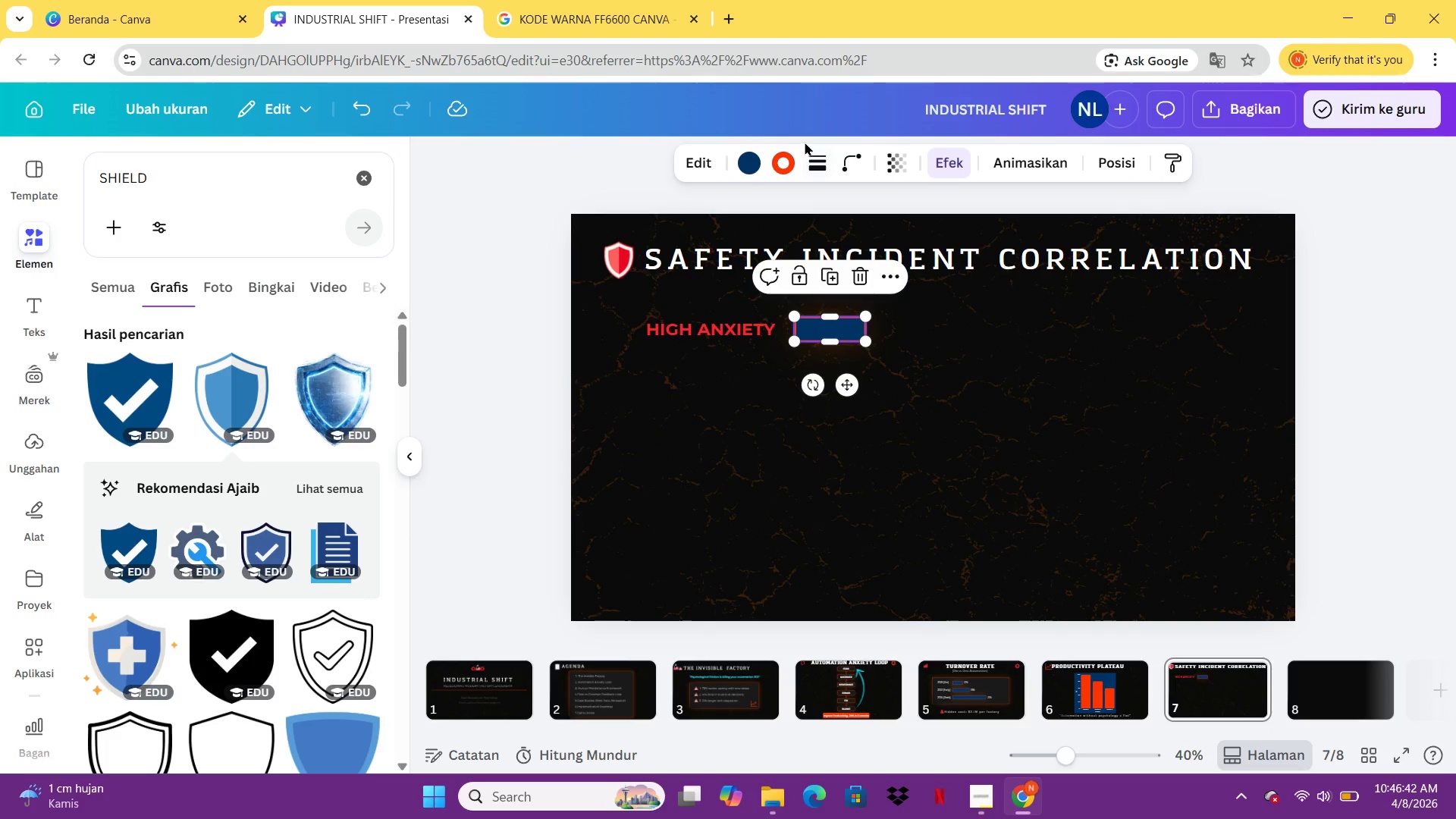 
wait(5.7)
 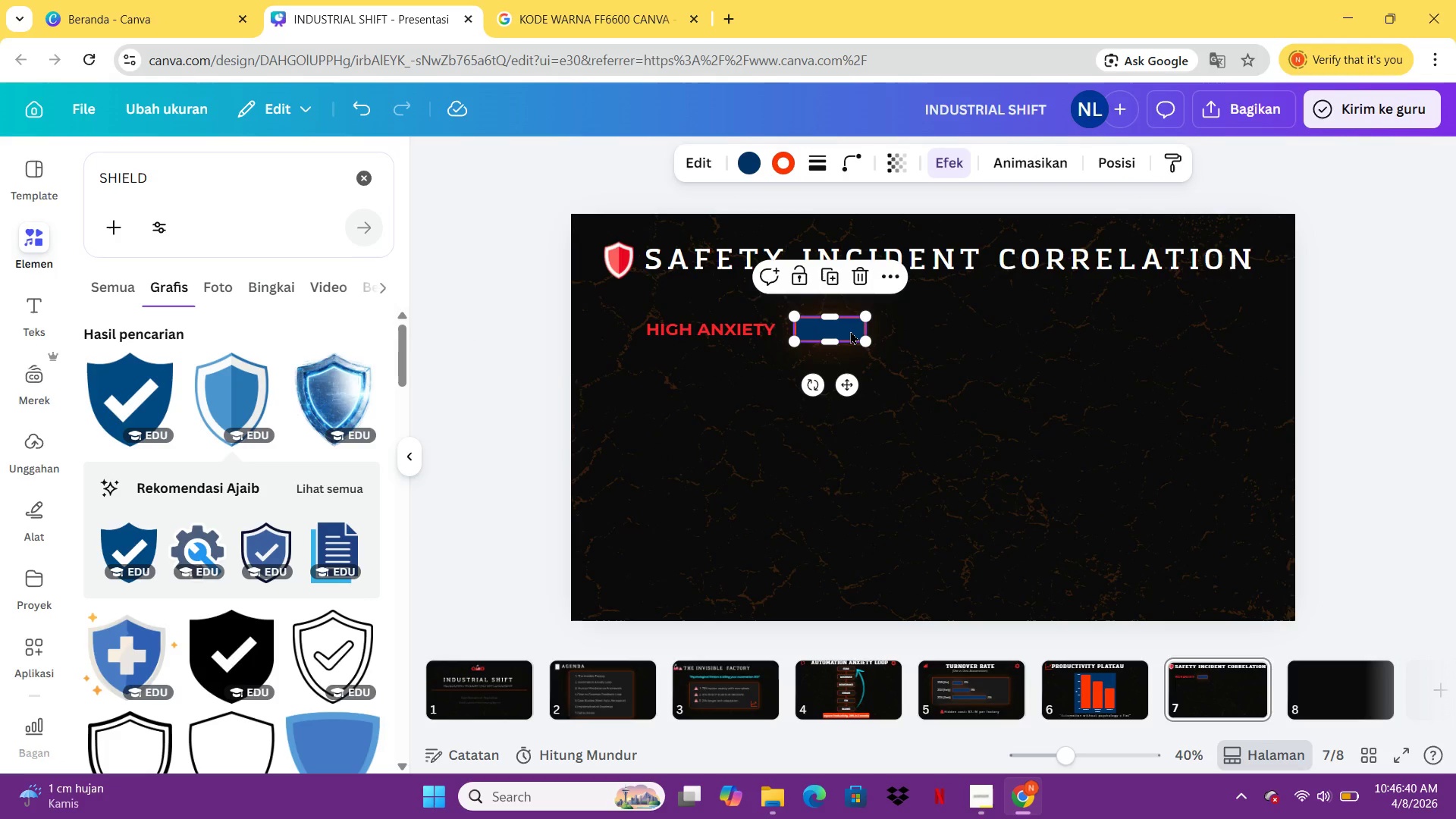 
left_click([750, 165])
 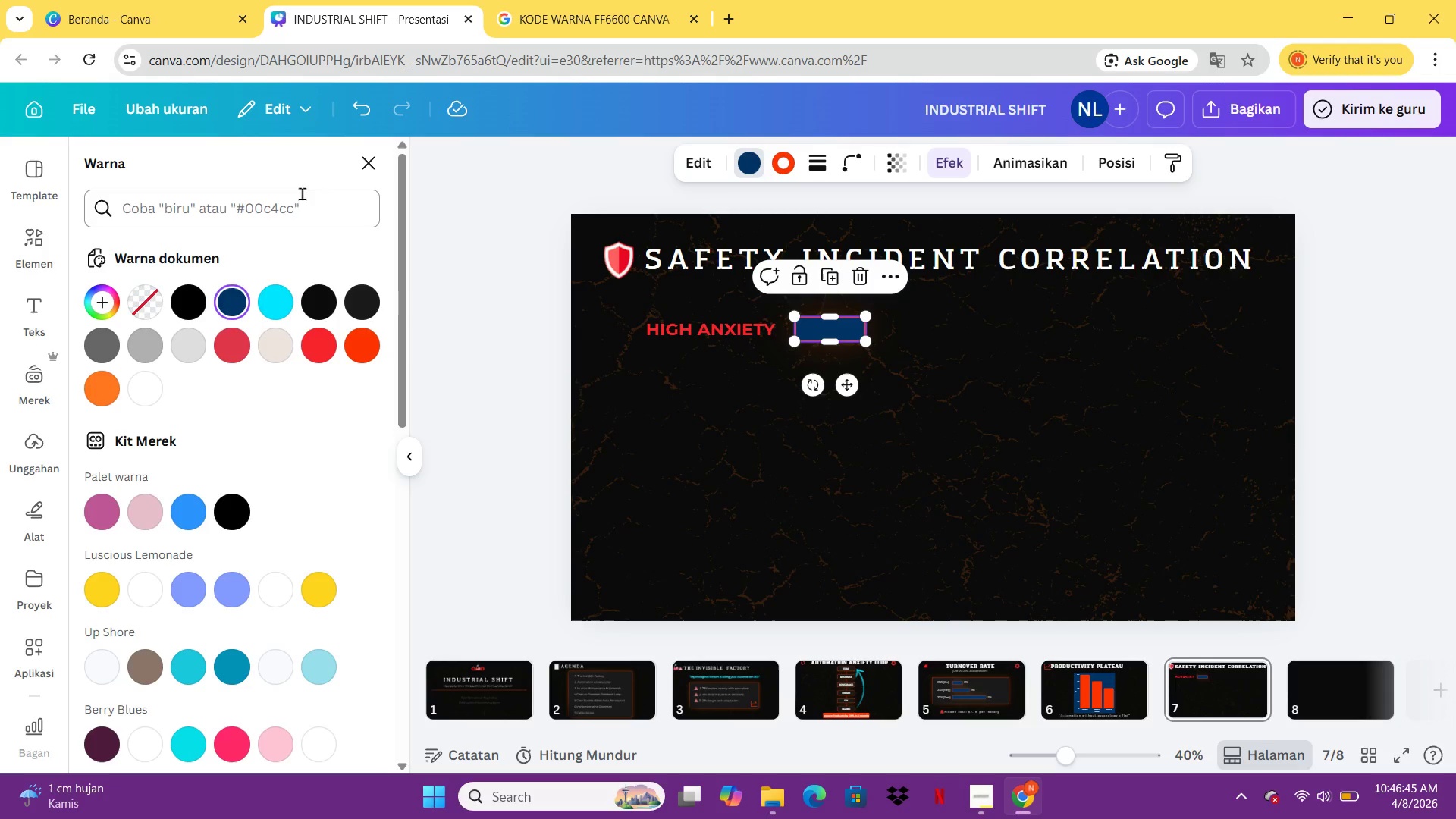 
left_click([298, 199])
 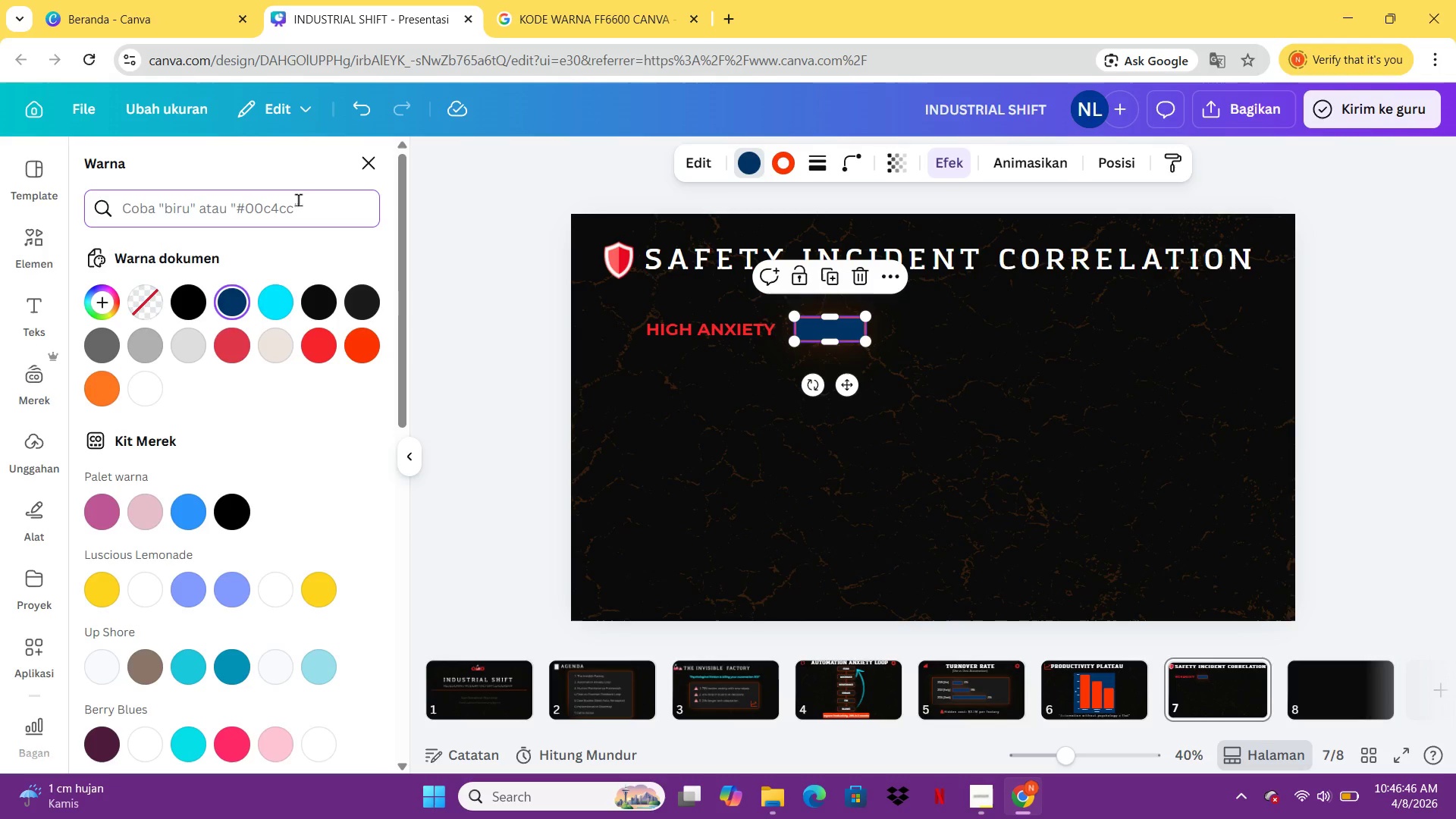 
type(CC3300)
 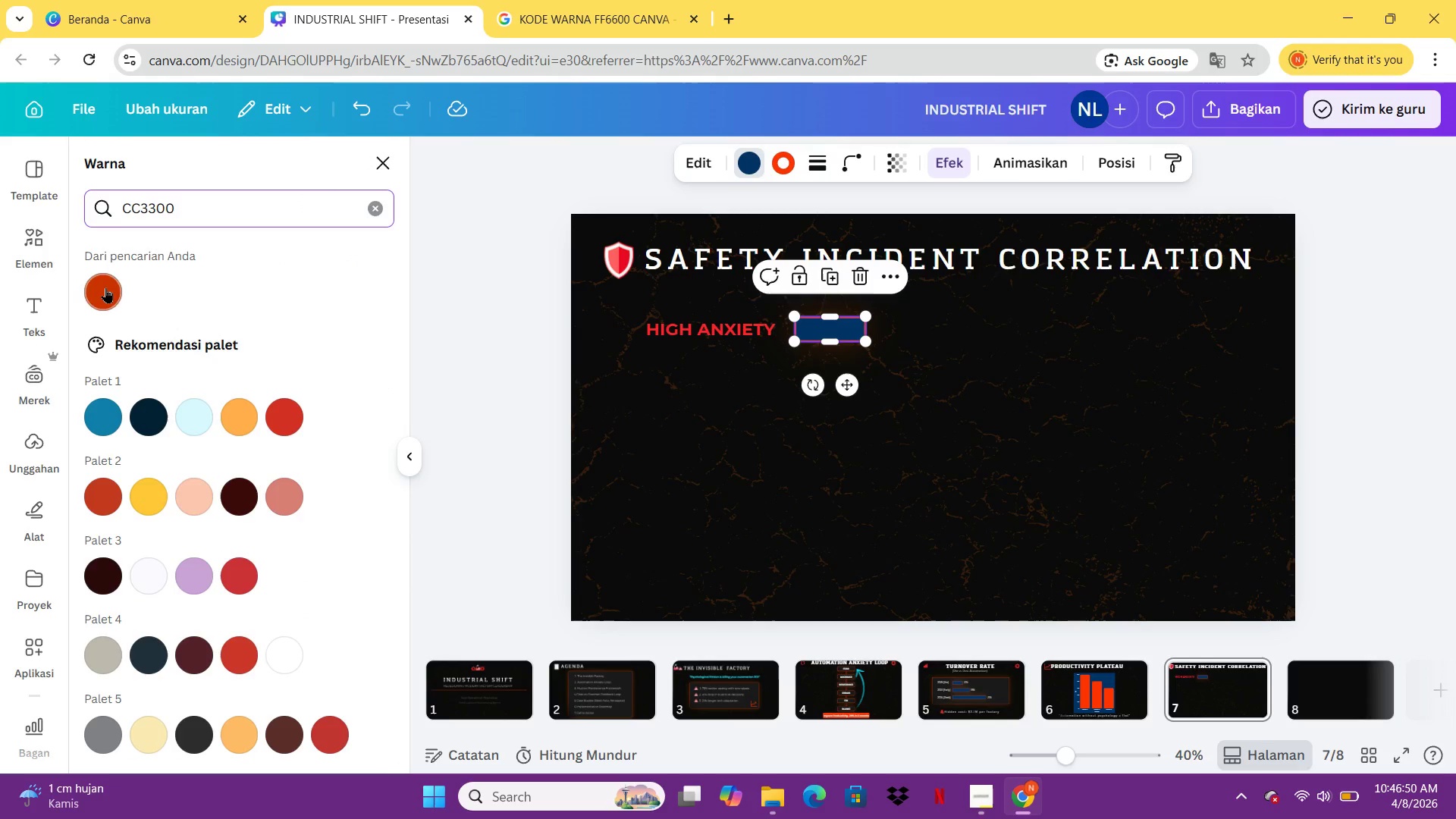 
left_click([106, 287])
 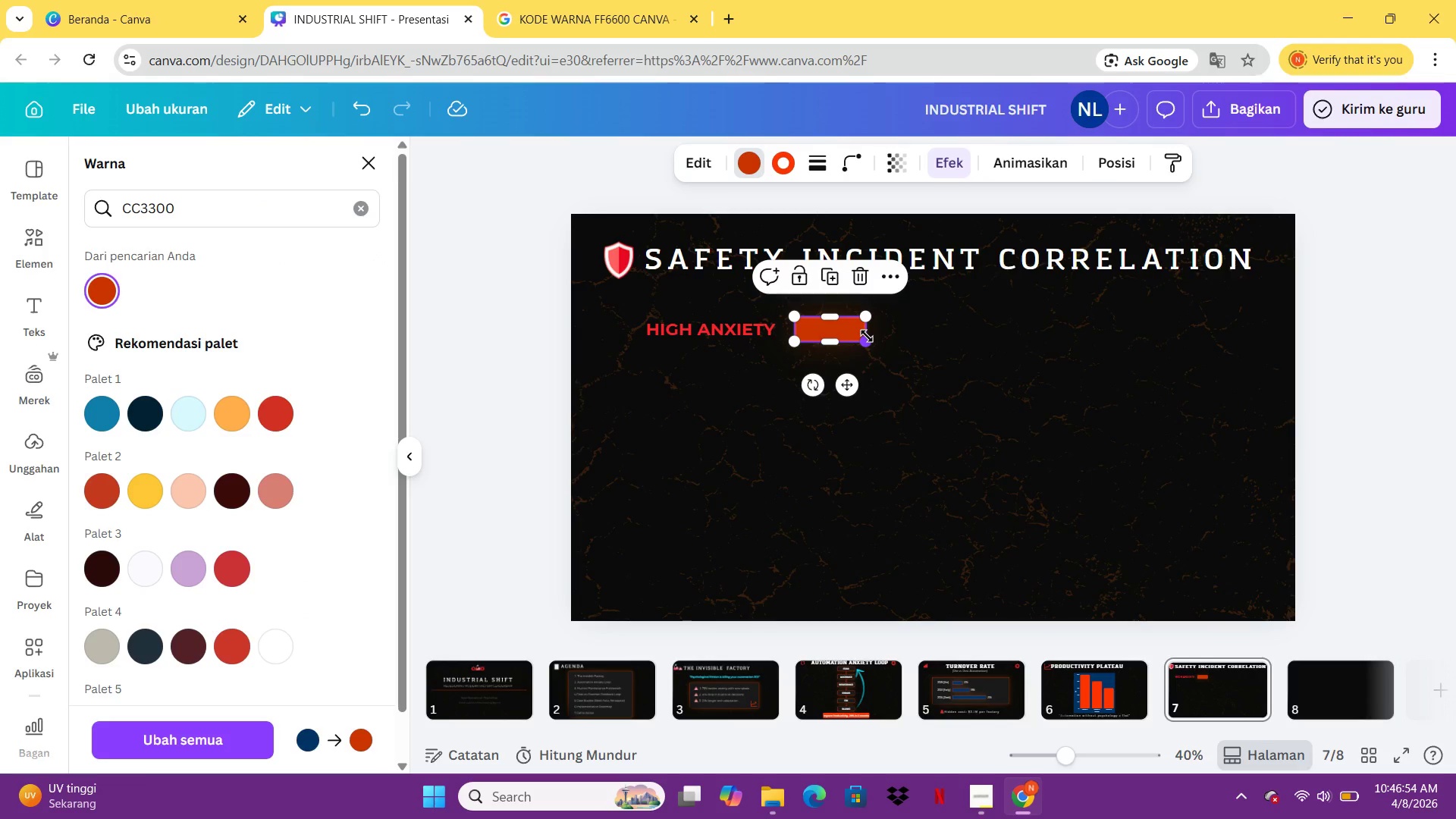 
left_click([776, 160])
 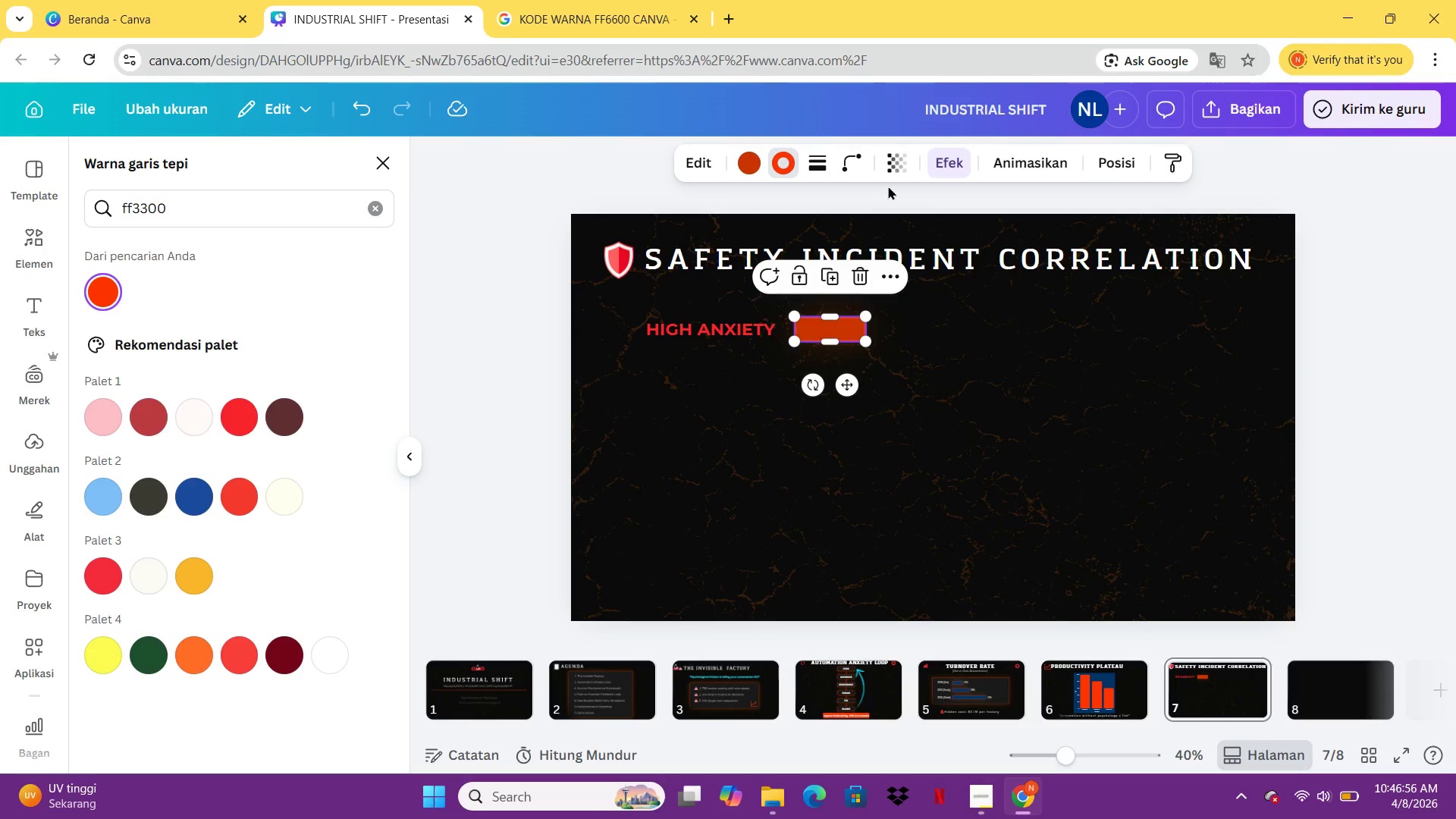 
left_click([943, 168])
 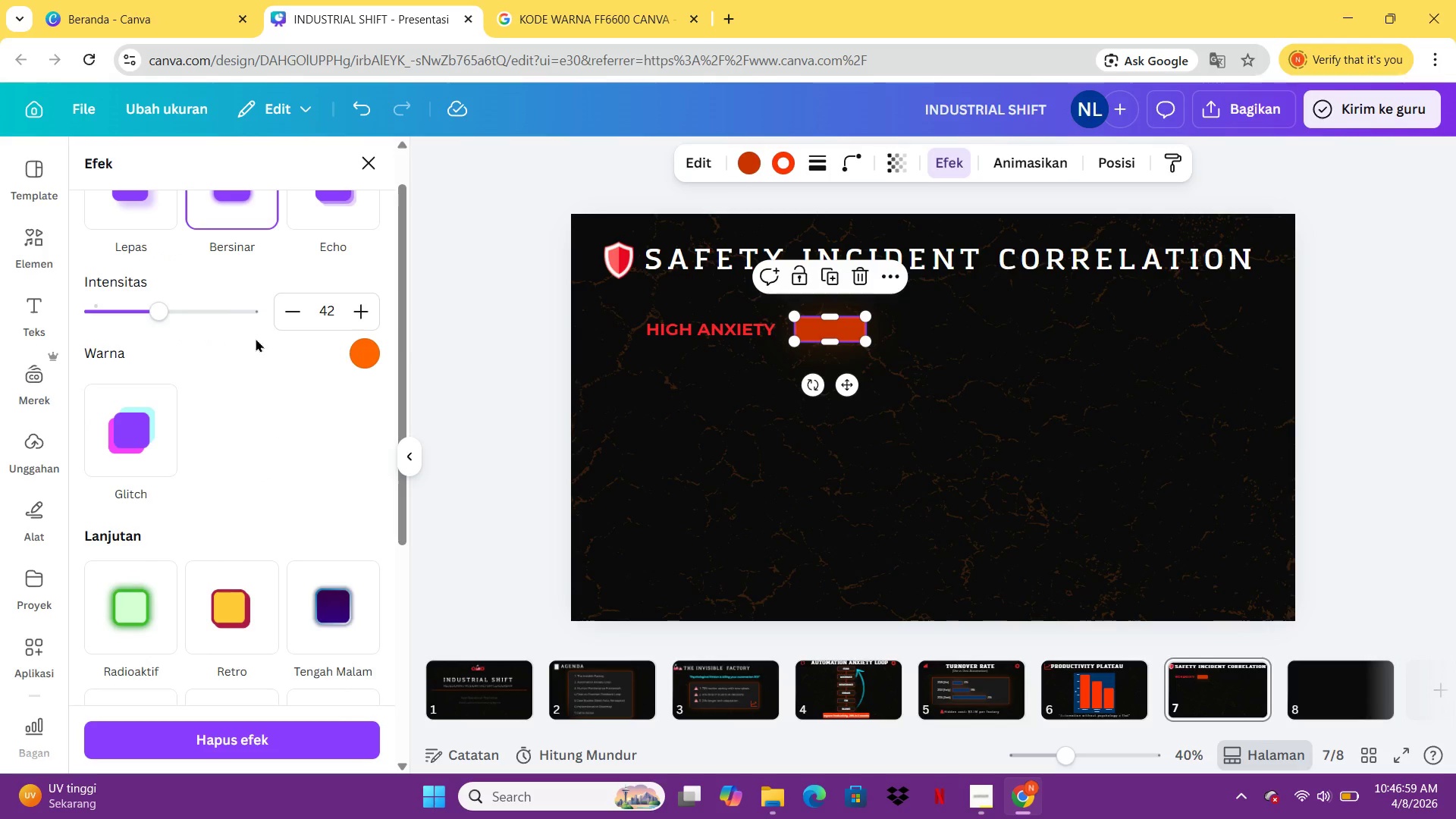 
left_click([136, 206])
 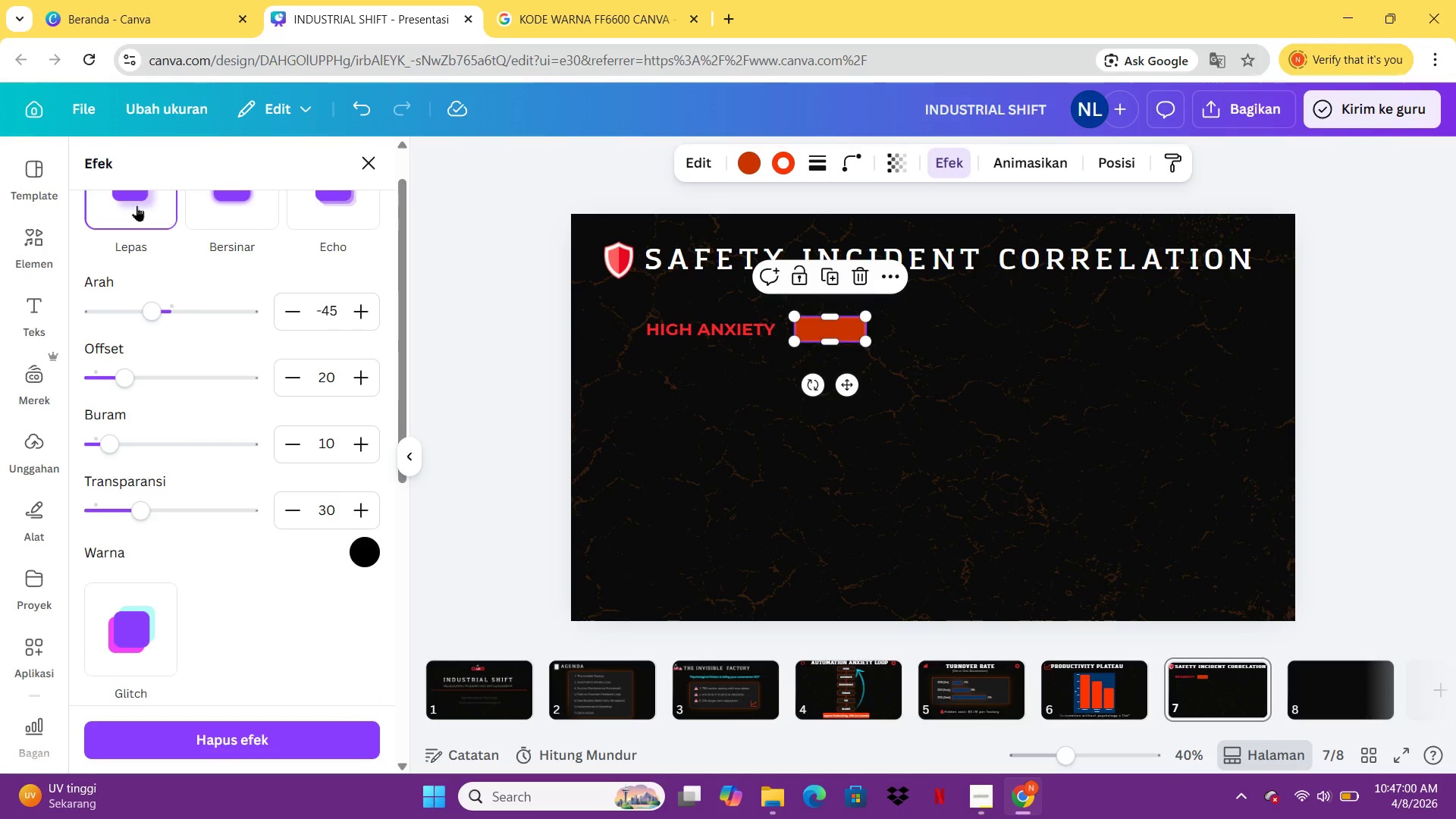 
left_click([136, 206])
 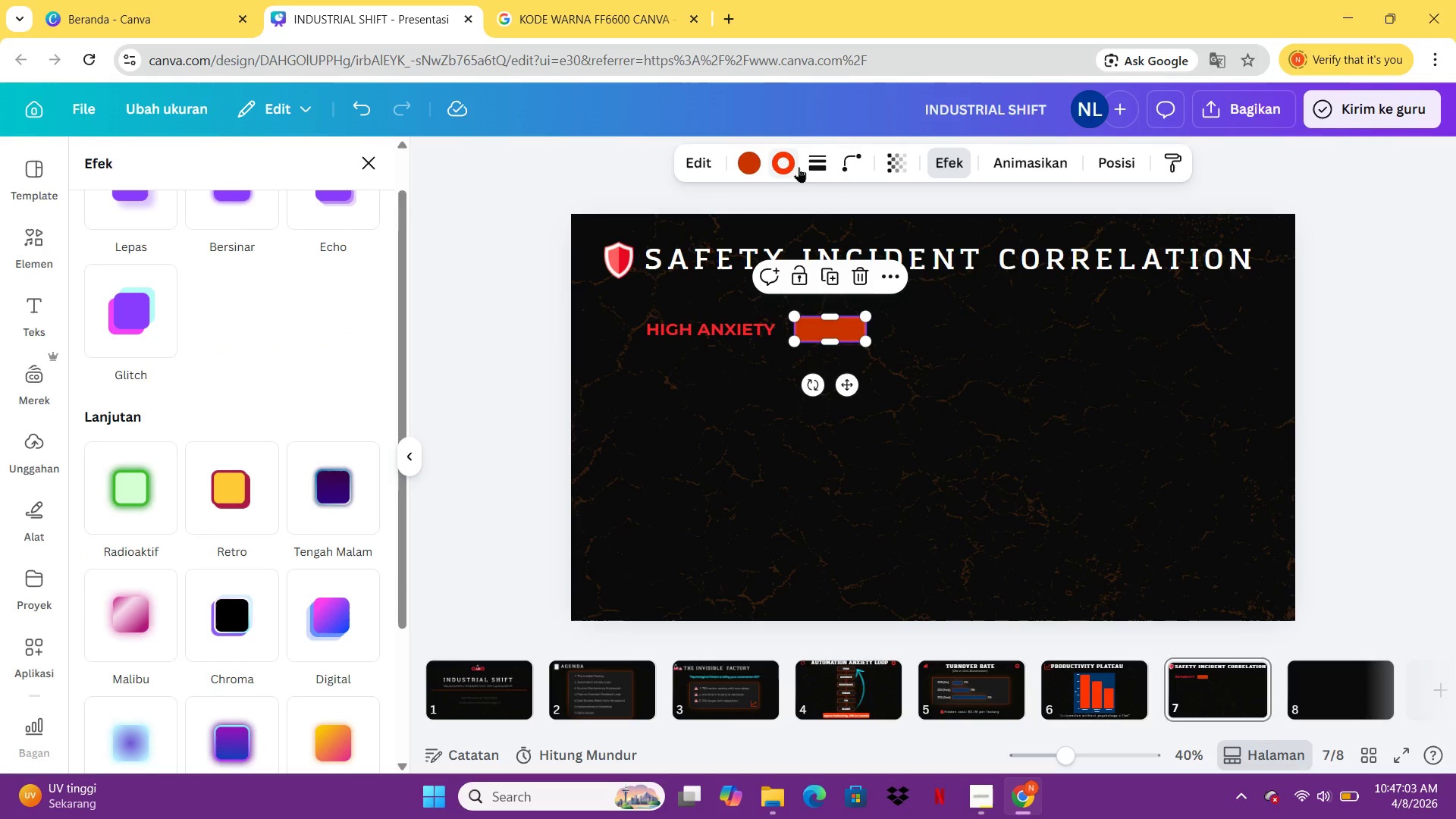 
left_click([787, 166])
 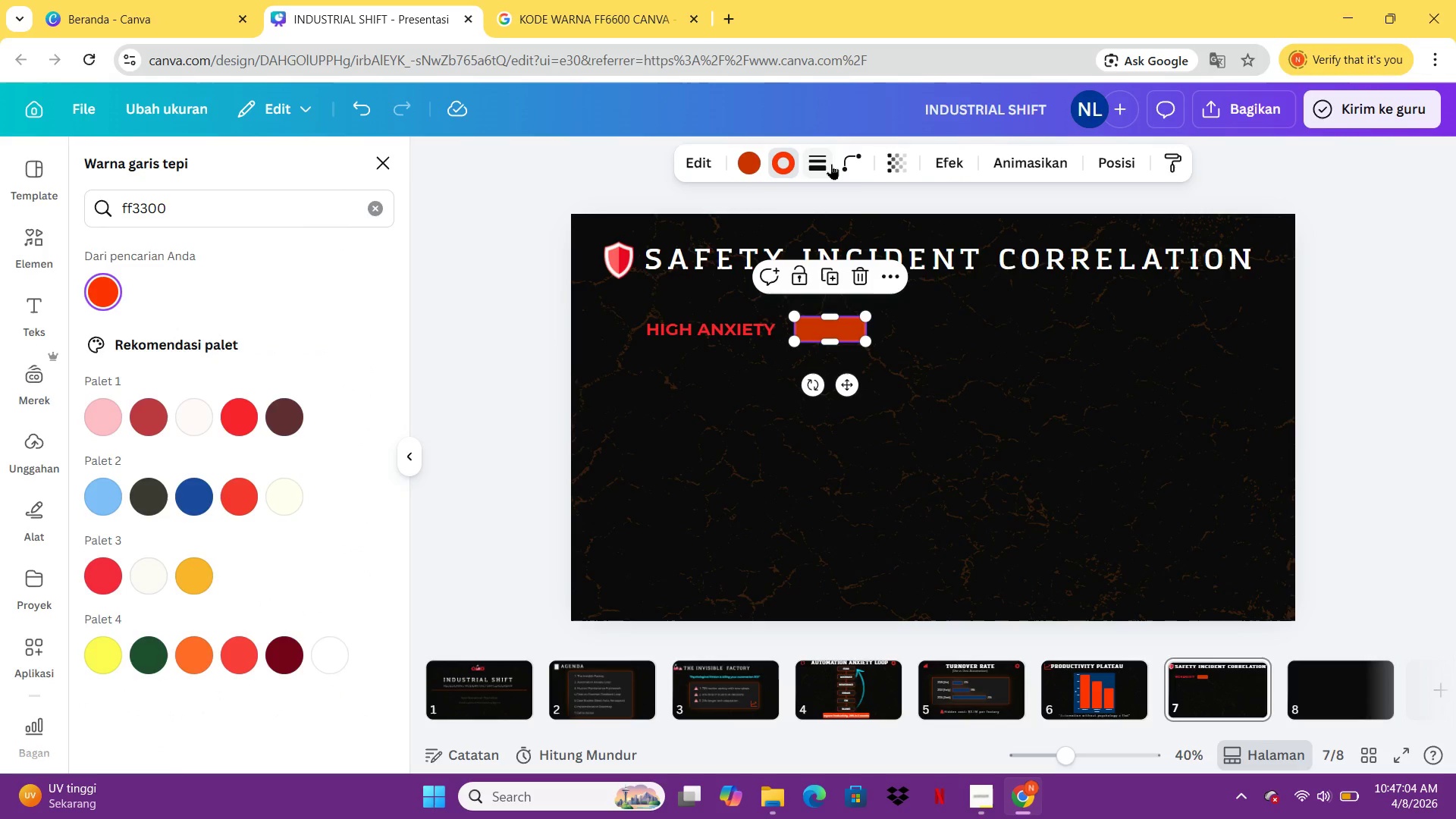 
left_click([831, 164])
 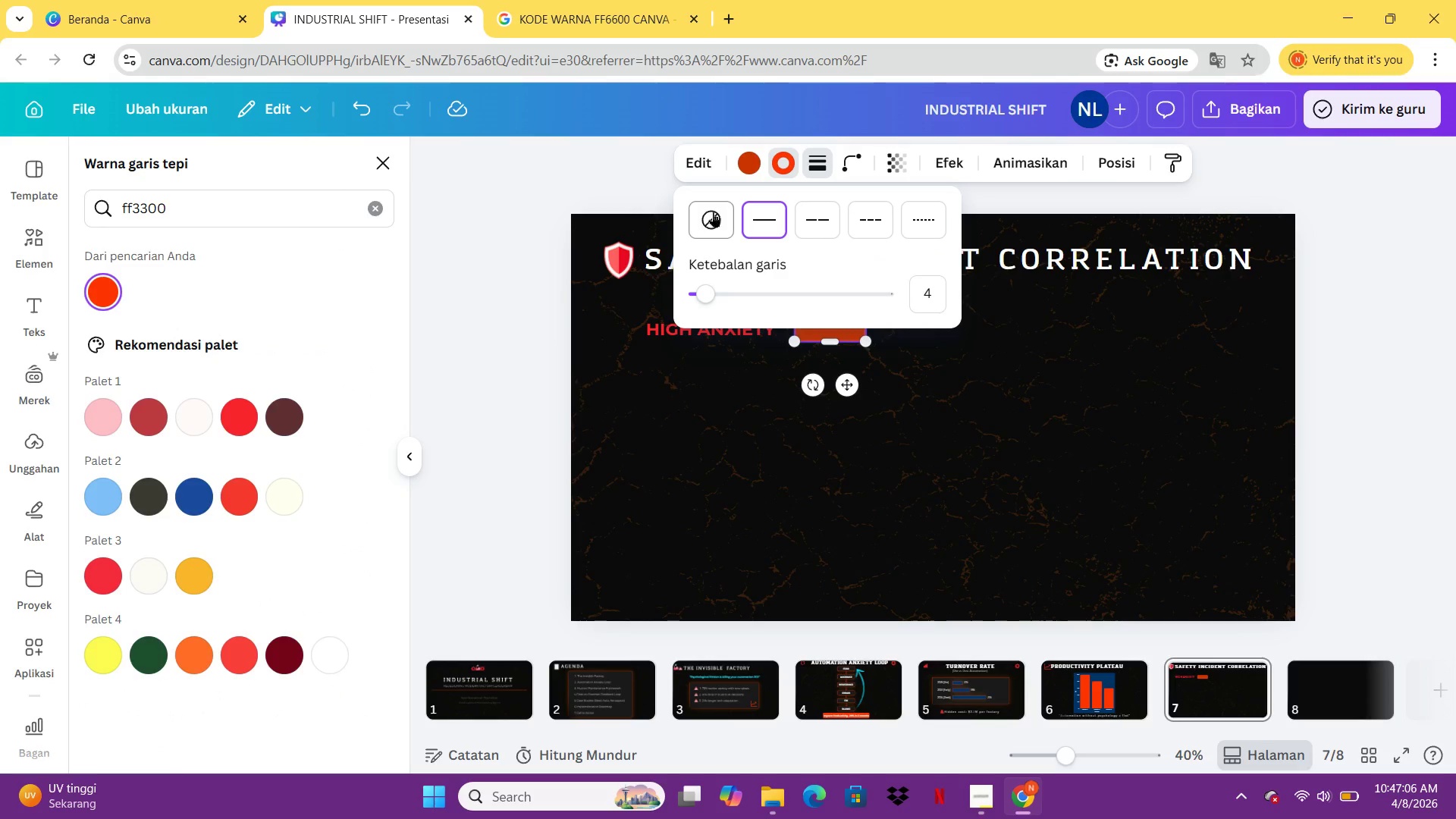 
left_click([713, 212])
 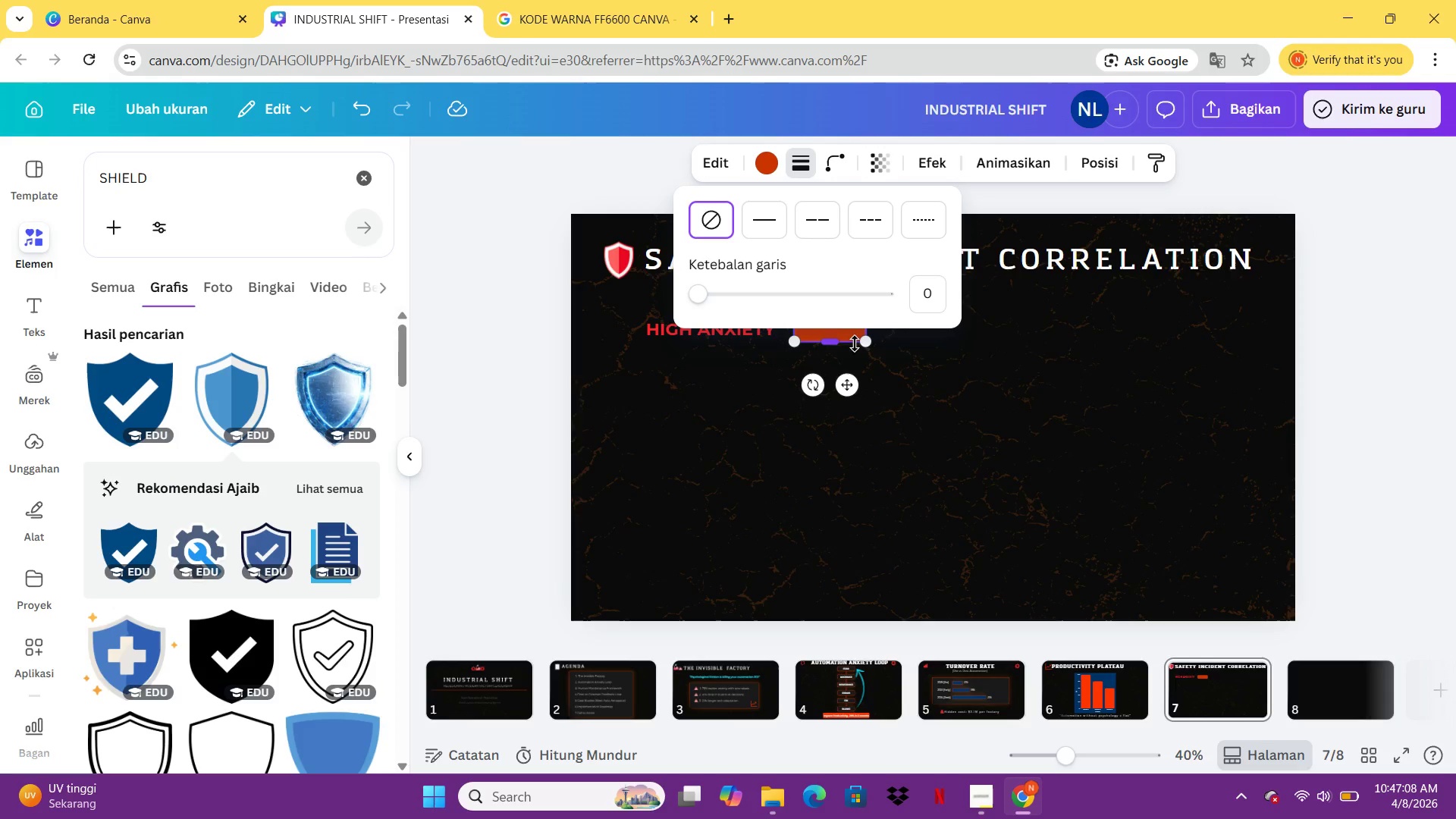 
left_click([847, 403])
 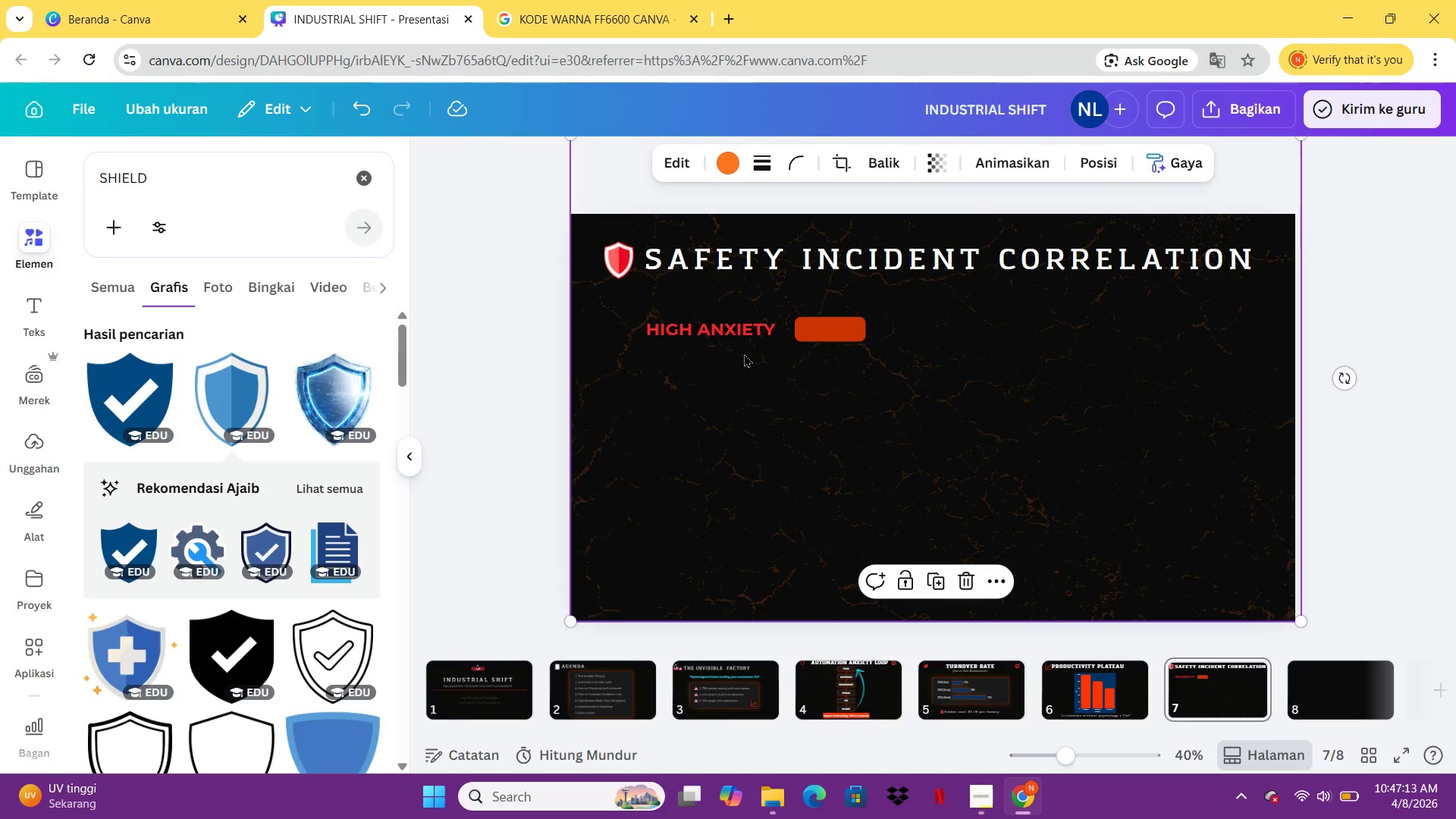 
wait(6.06)
 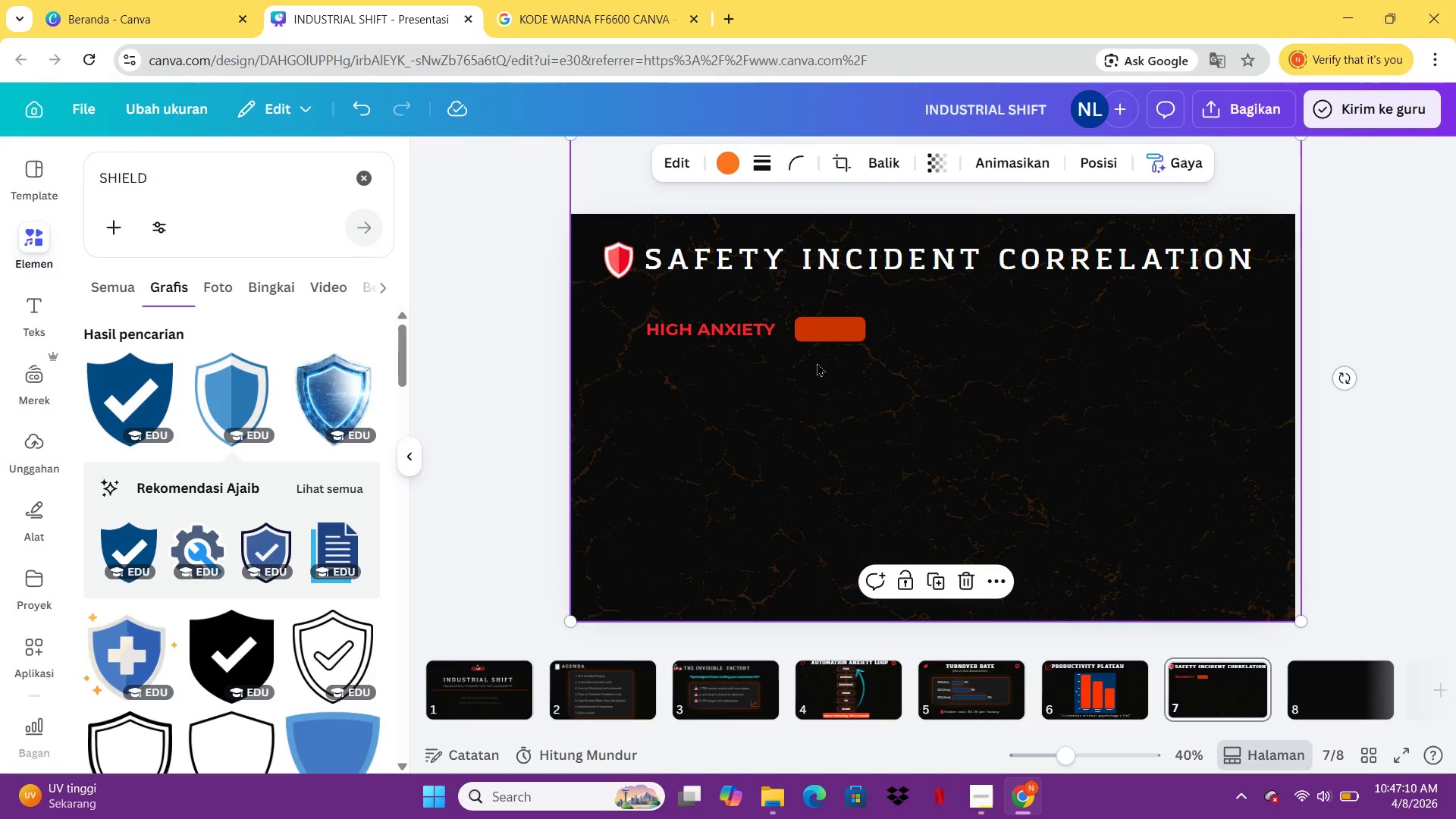 
left_click([841, 336])
 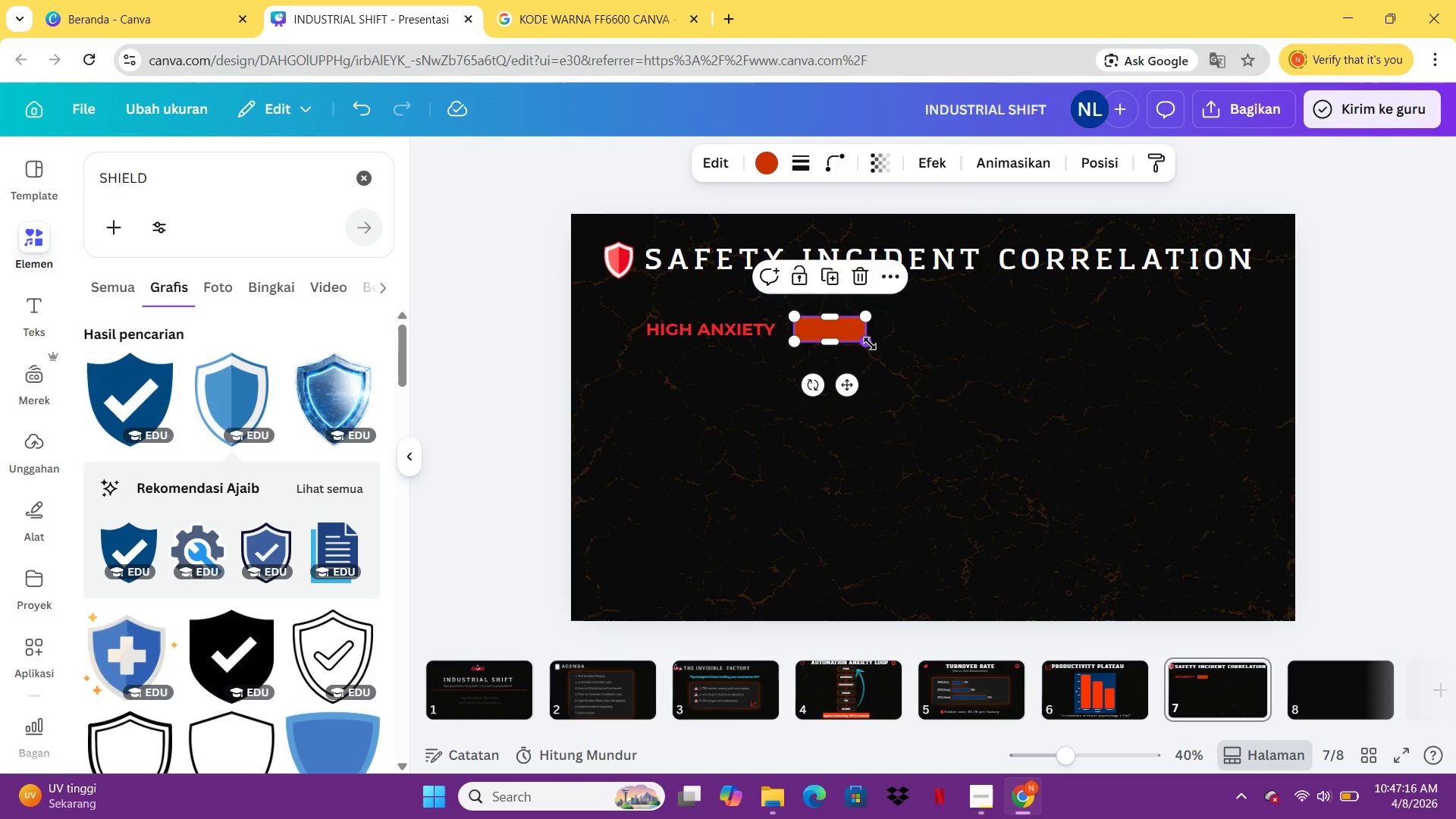 
left_click_drag(start_coordinate=[870, 344], to_coordinate=[1078, 347])
 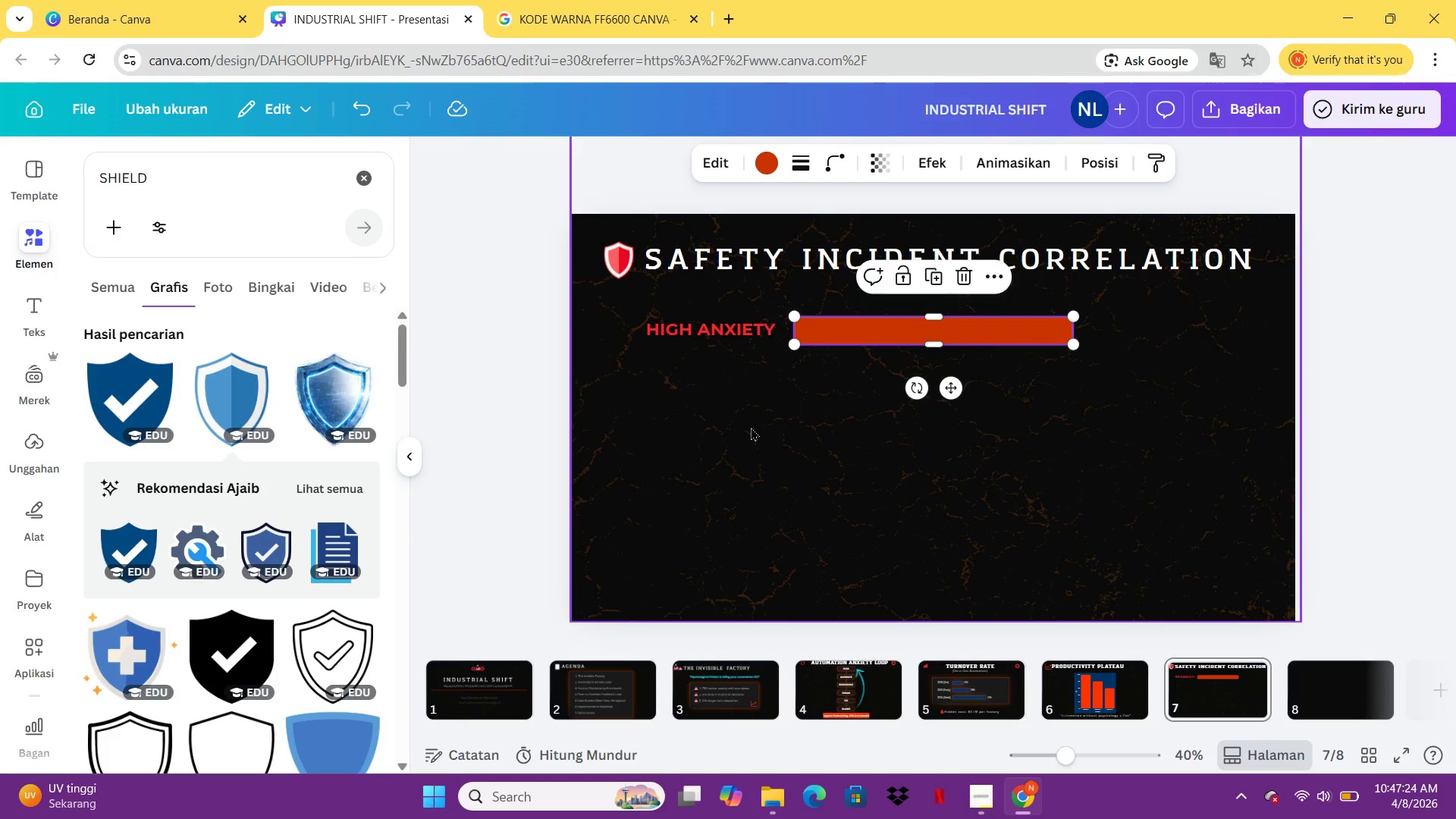 
left_click([751, 427])
 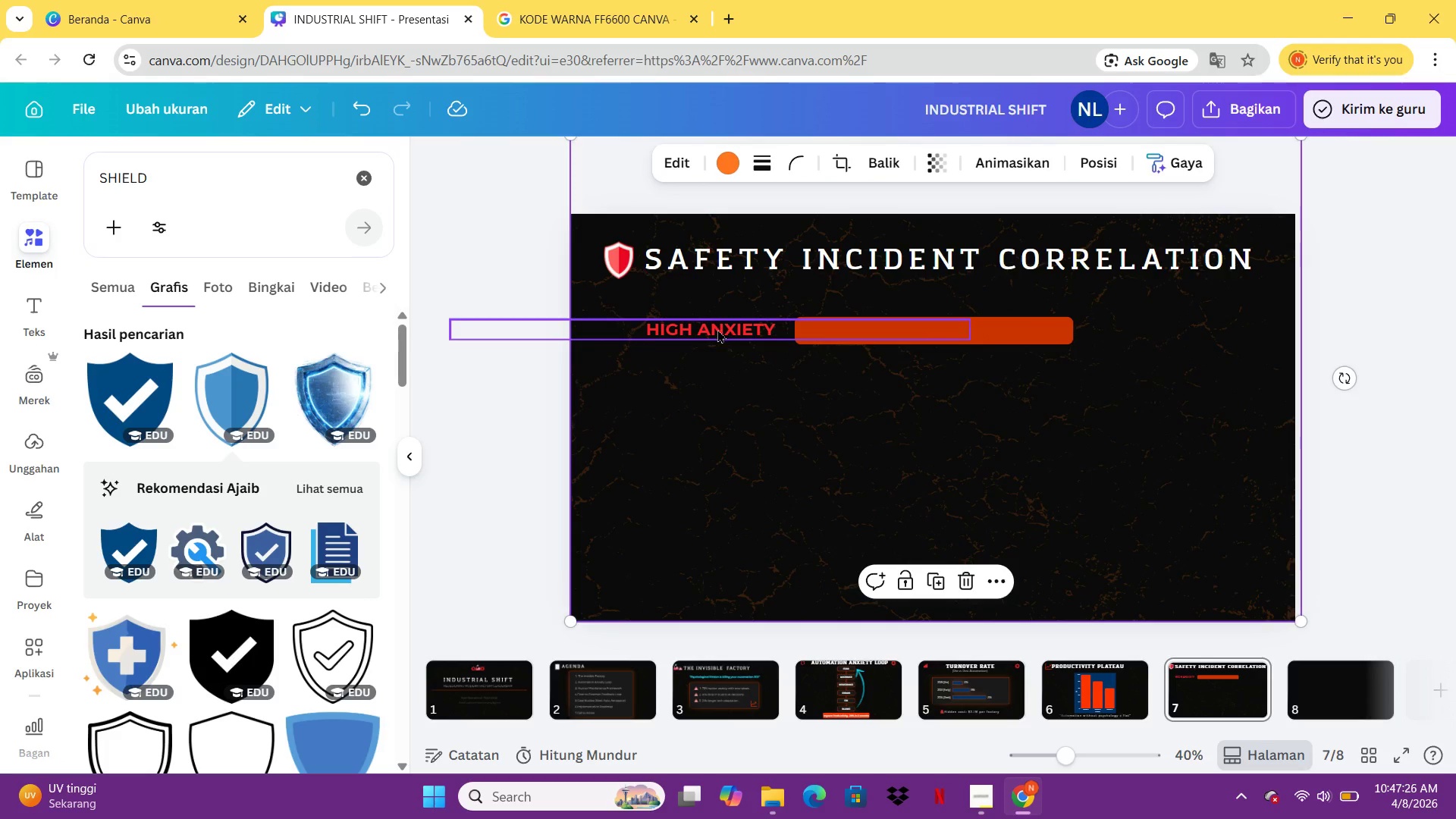 
left_click([717, 329])
 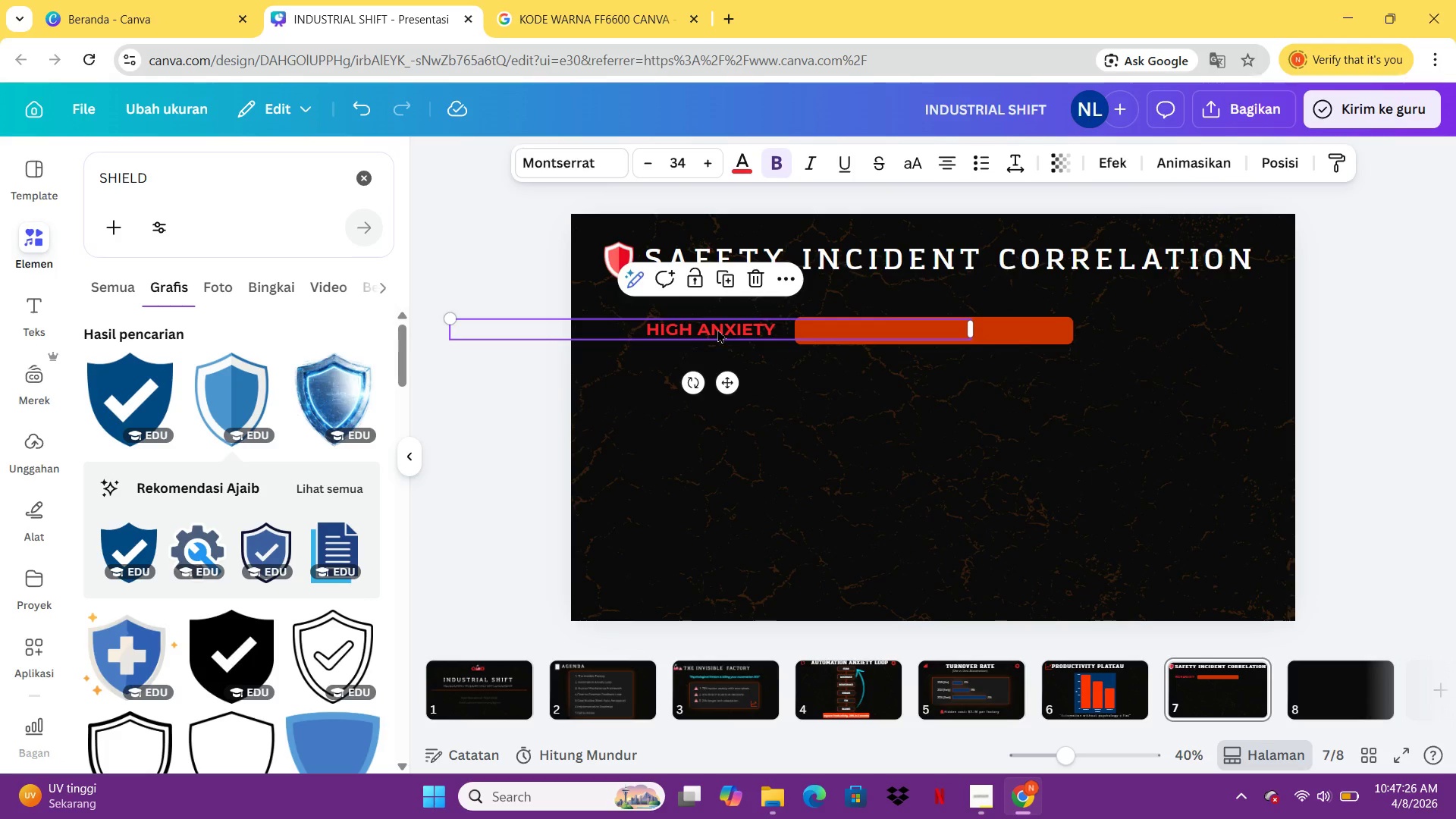 
key(Control+C)
 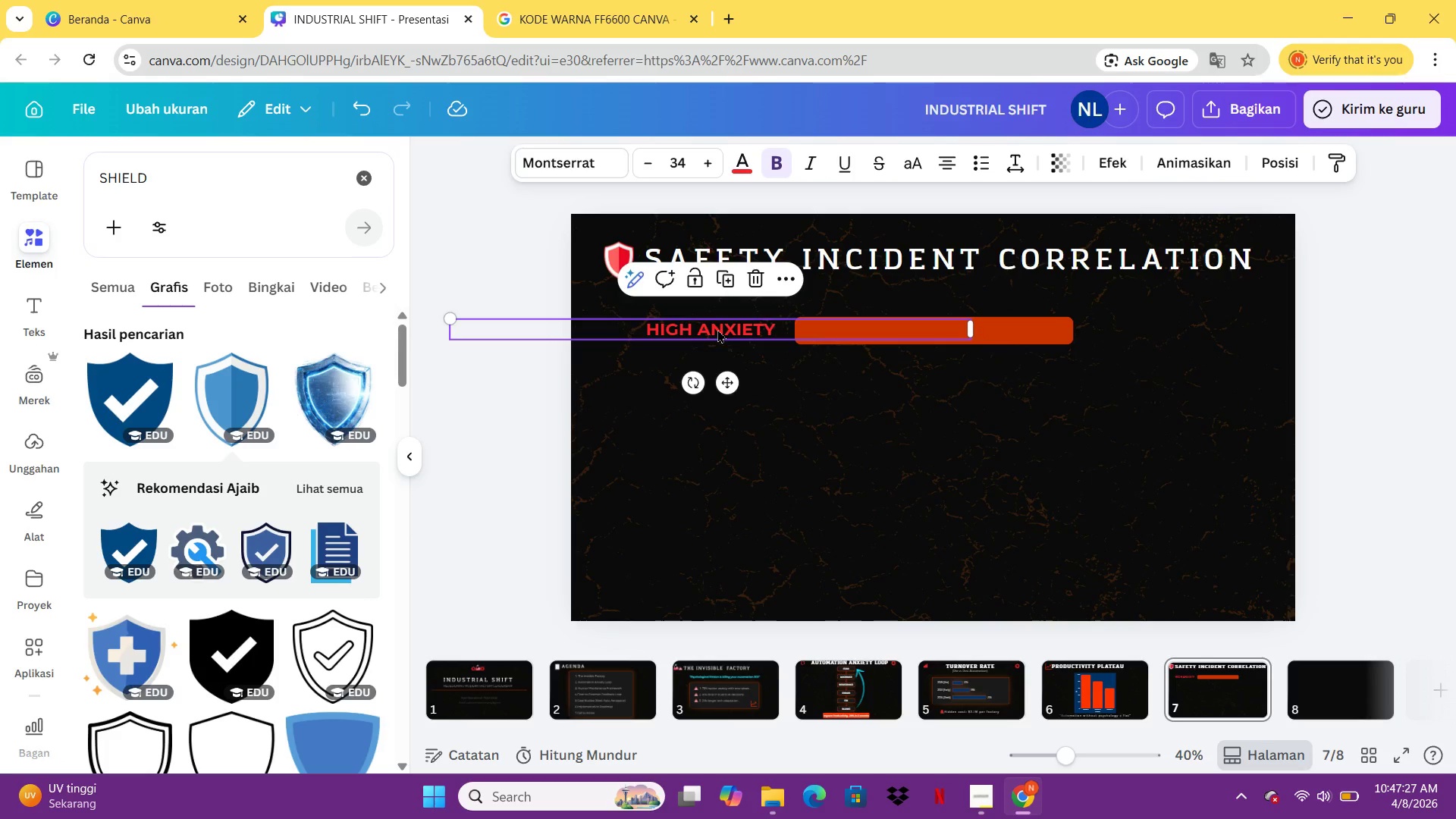 
key(Control+V)
 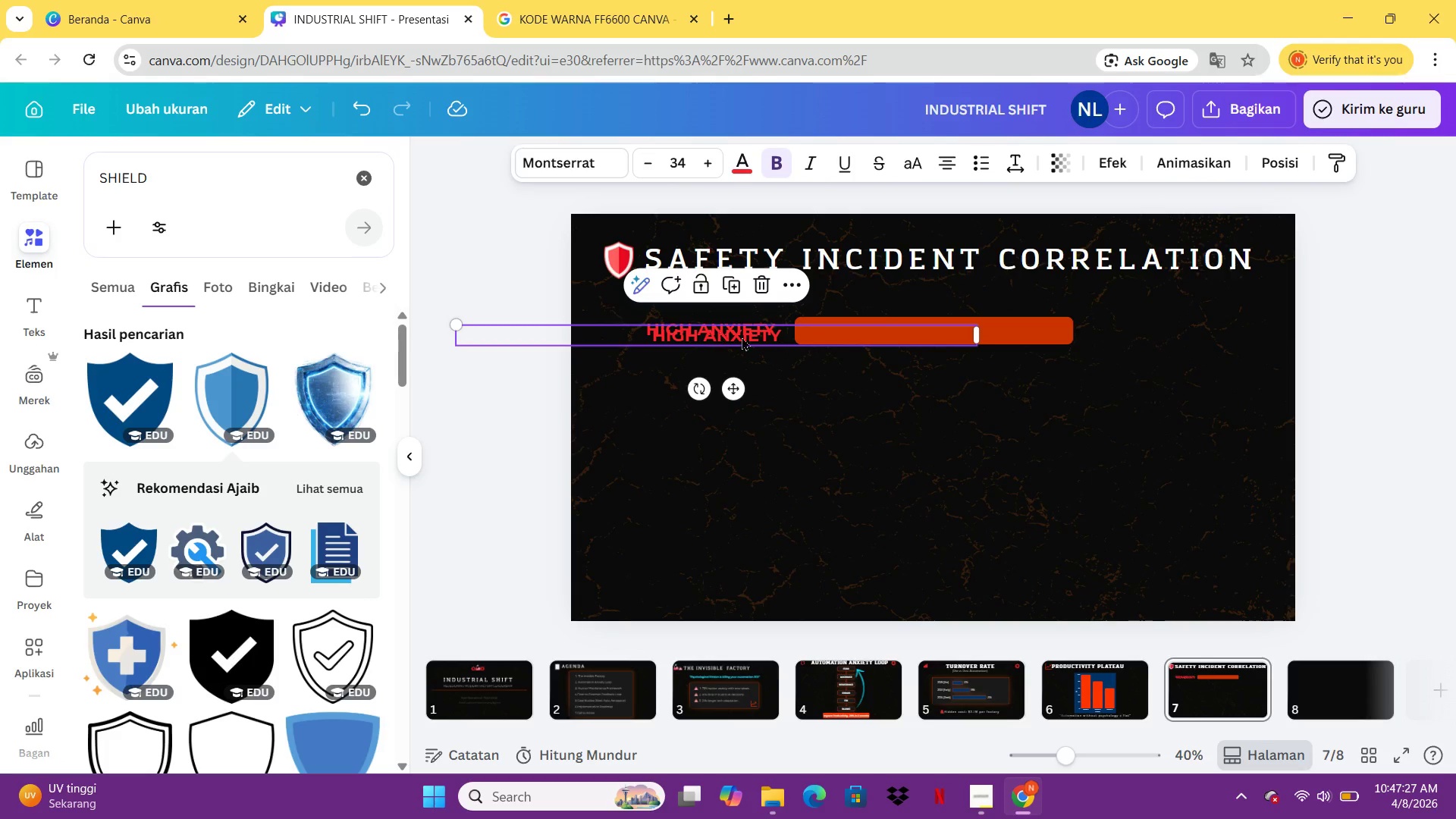 
left_click_drag(start_coordinate=[717, 329], to_coordinate=[905, 379])
 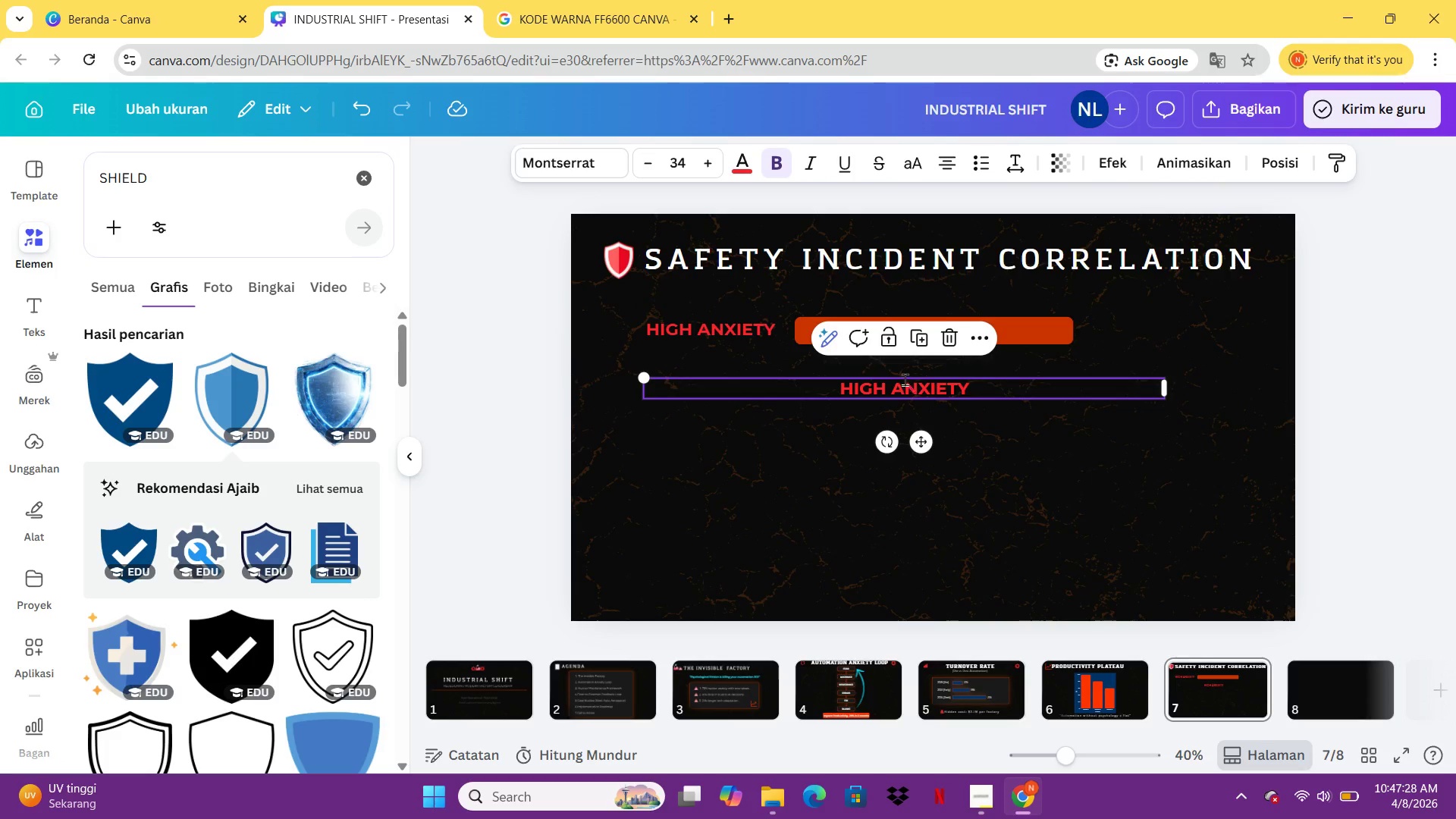 
double_click([905, 379])
 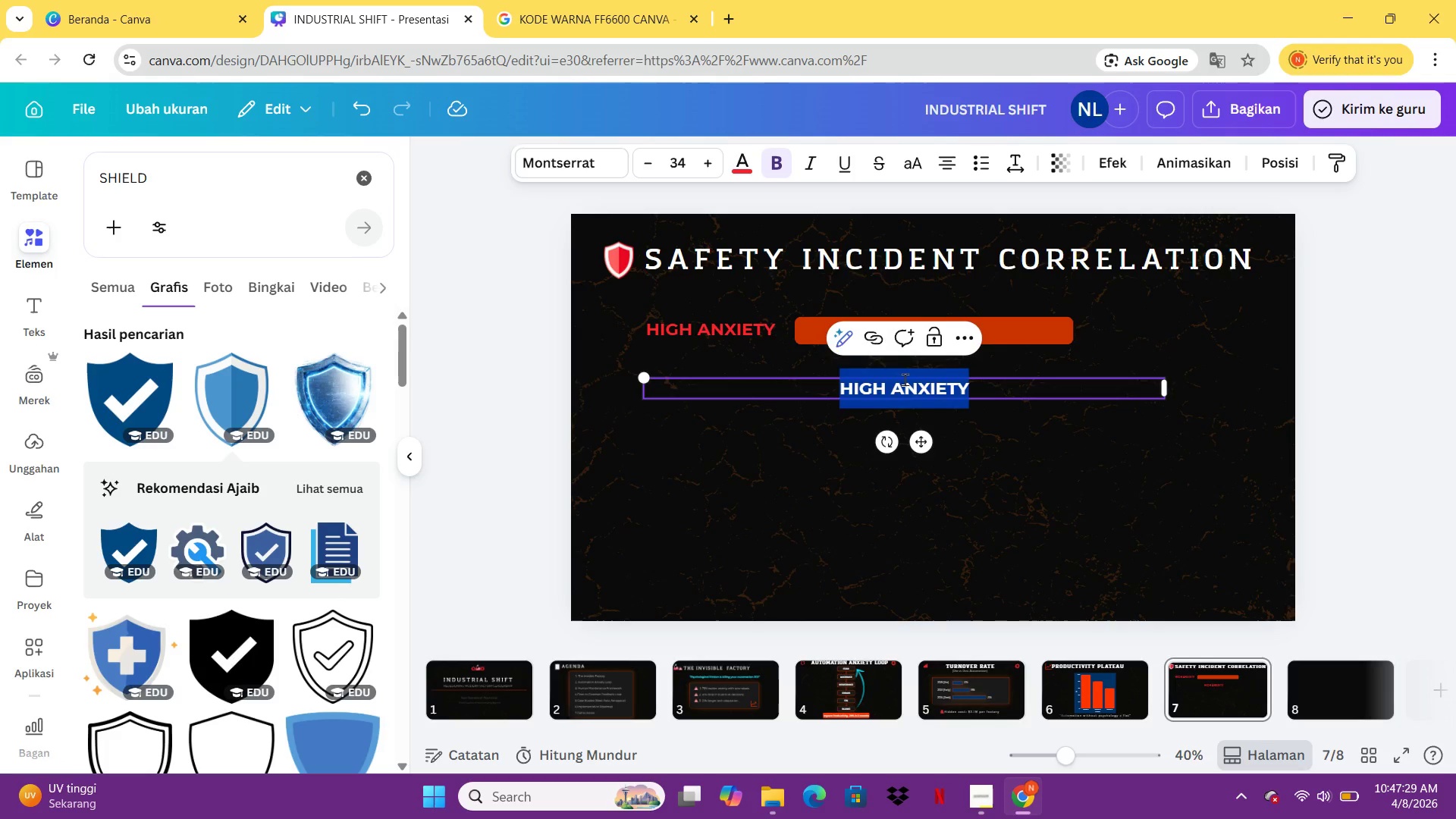 
type(43)
key(Backspace)
key(Backspace)
type(+43)
 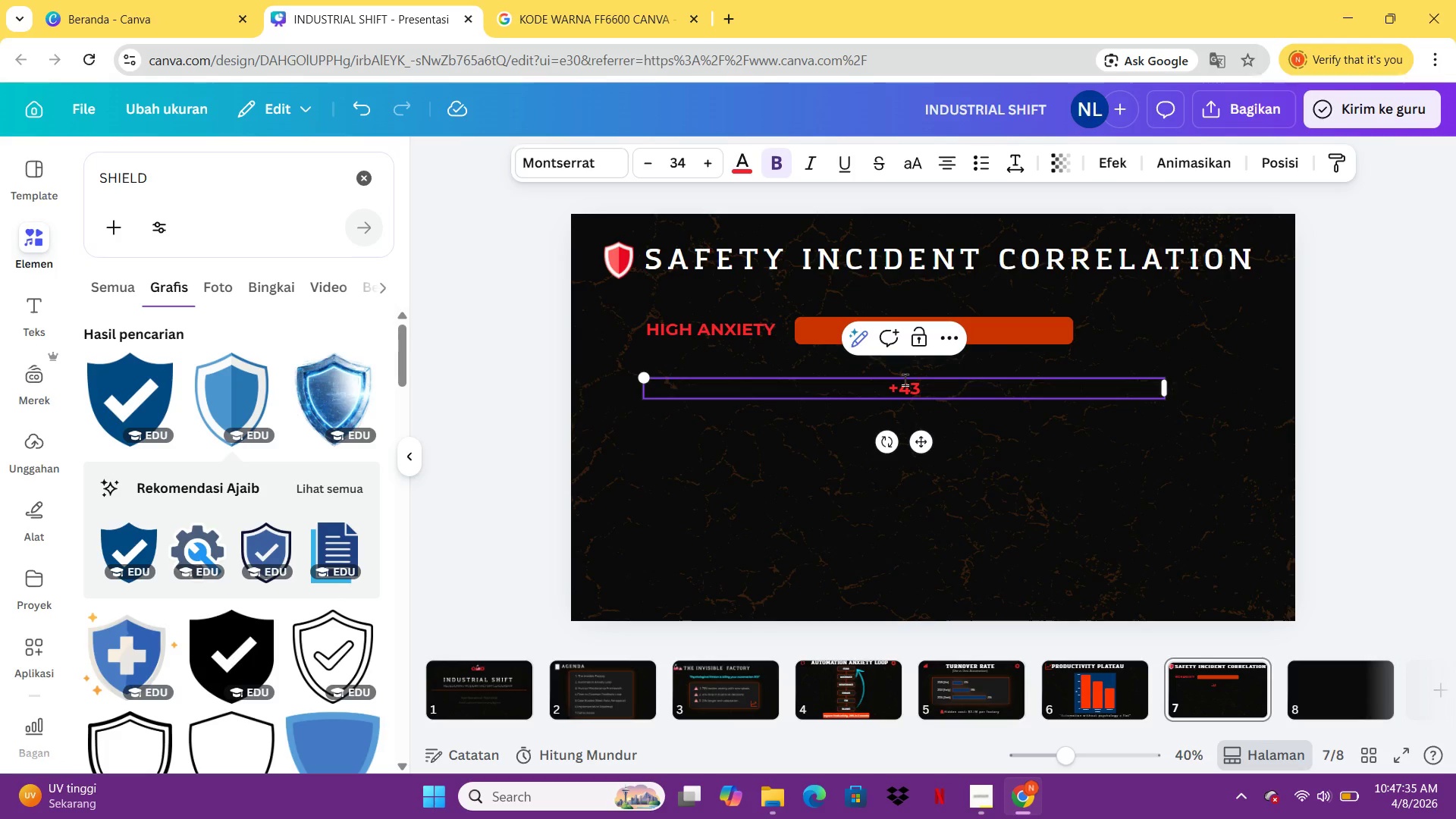 
wait(12.27)
 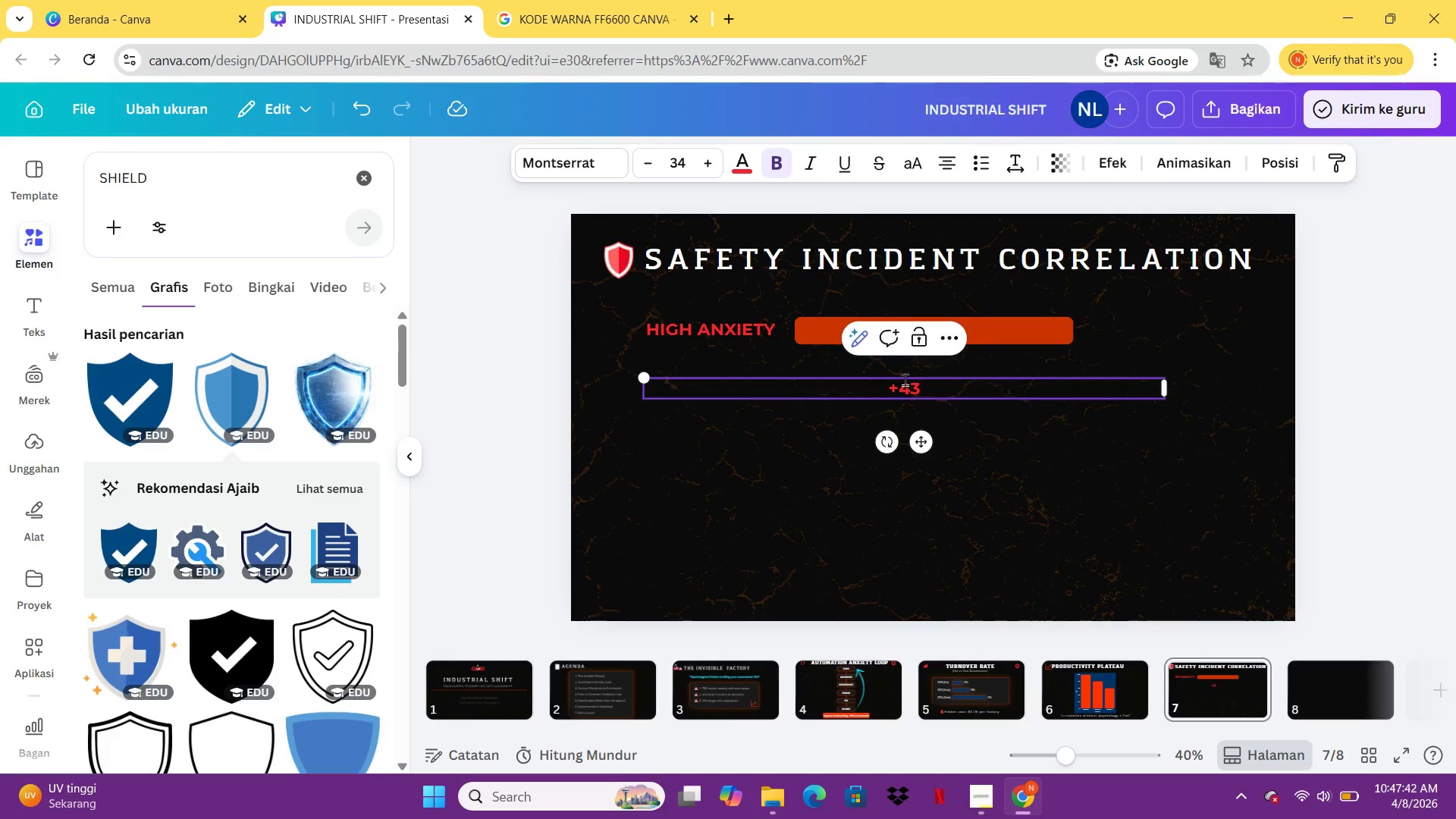 
type(% incidents)
 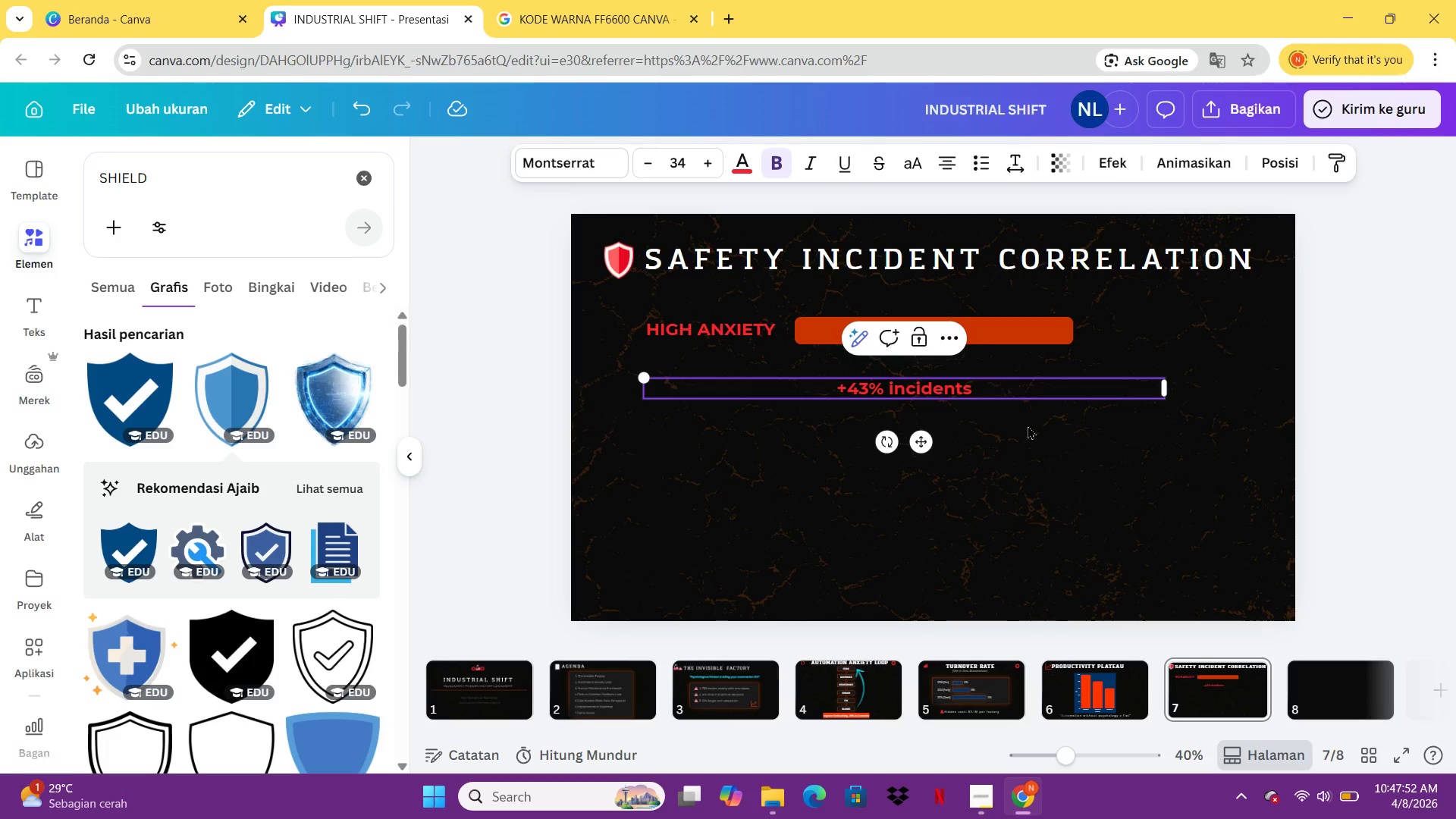 
left_click([1065, 440])
 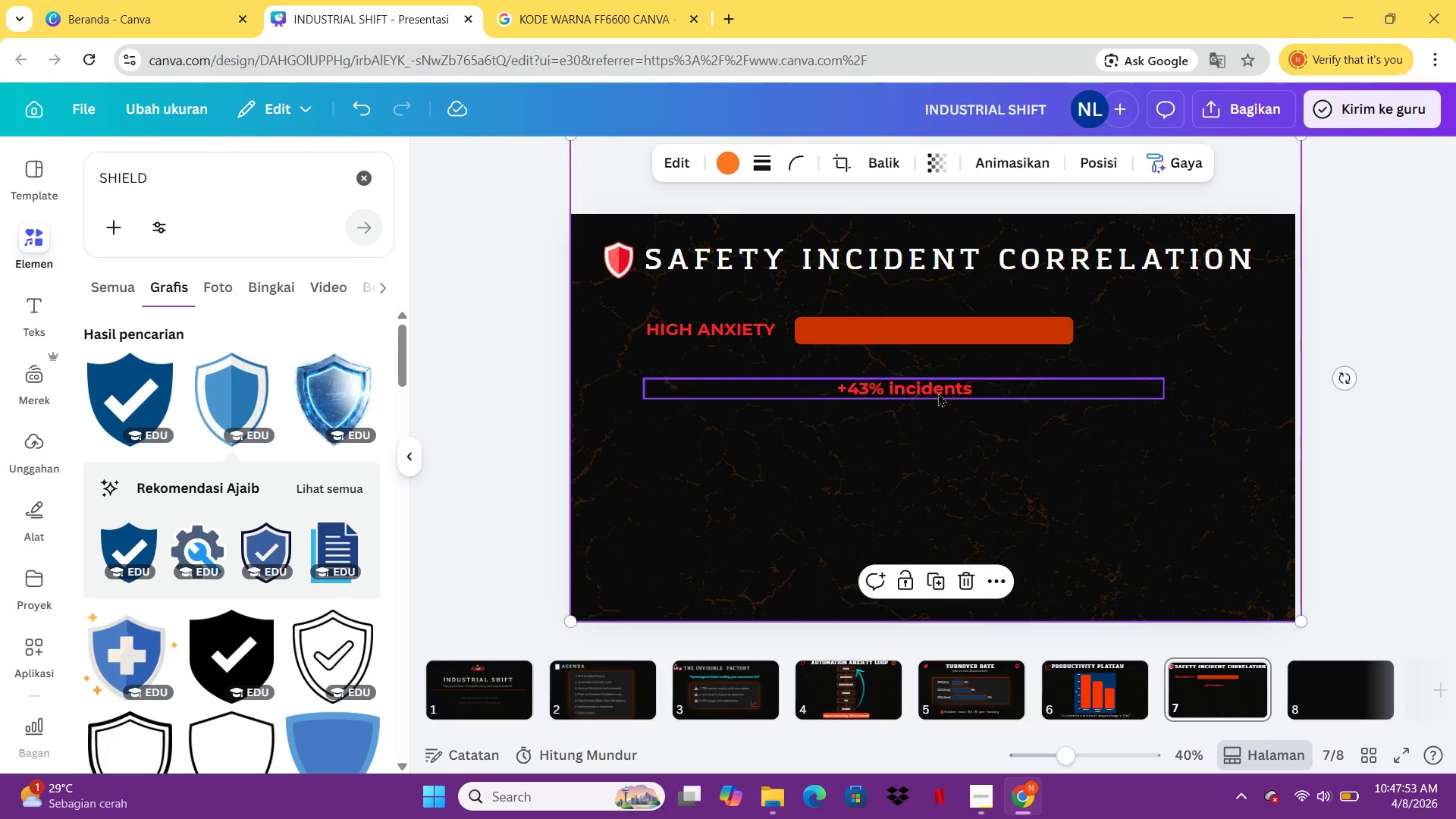 
left_click_drag(start_coordinate=[938, 393], to_coordinate=[1181, 336])
 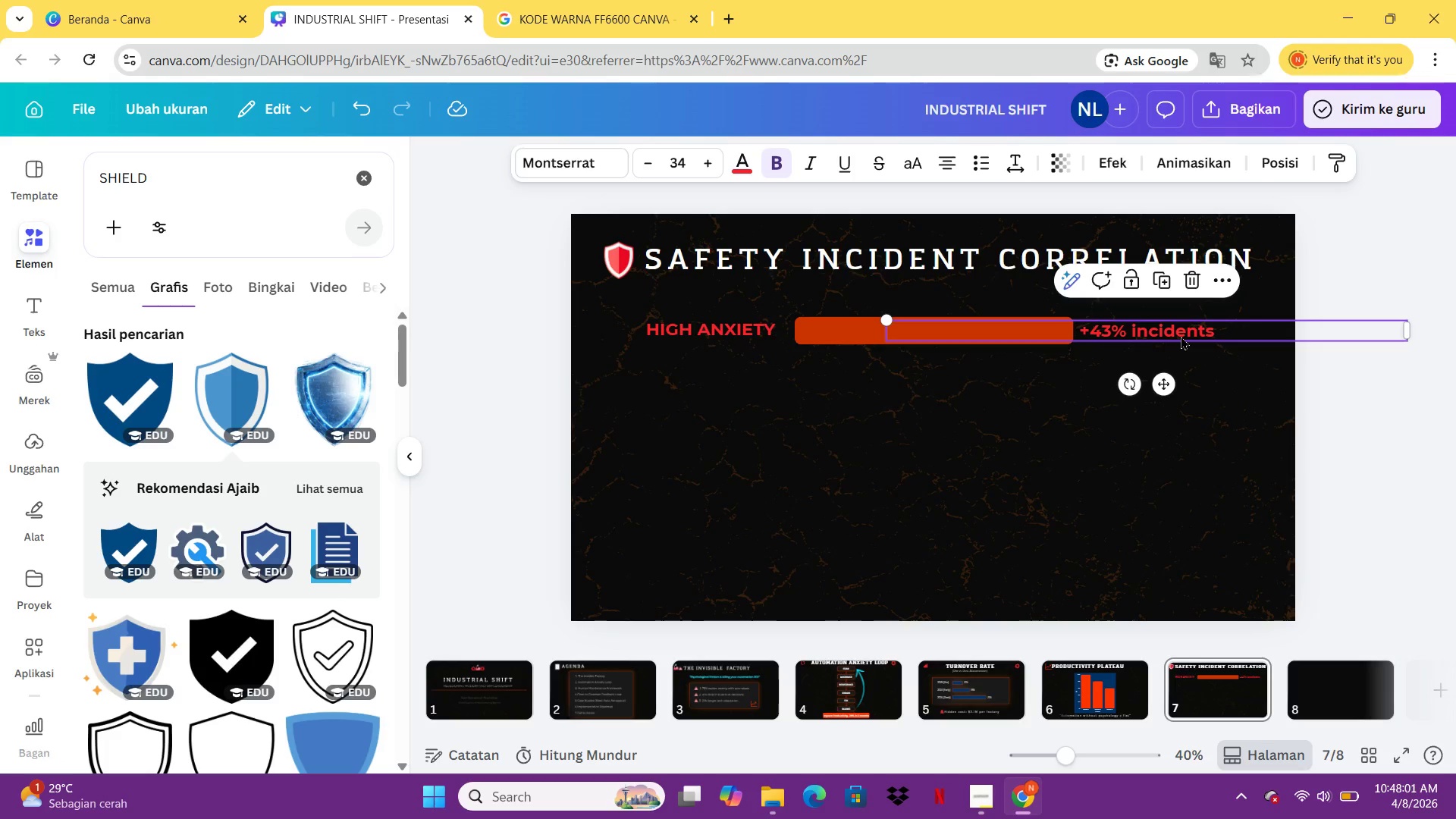 
wait(5.86)
 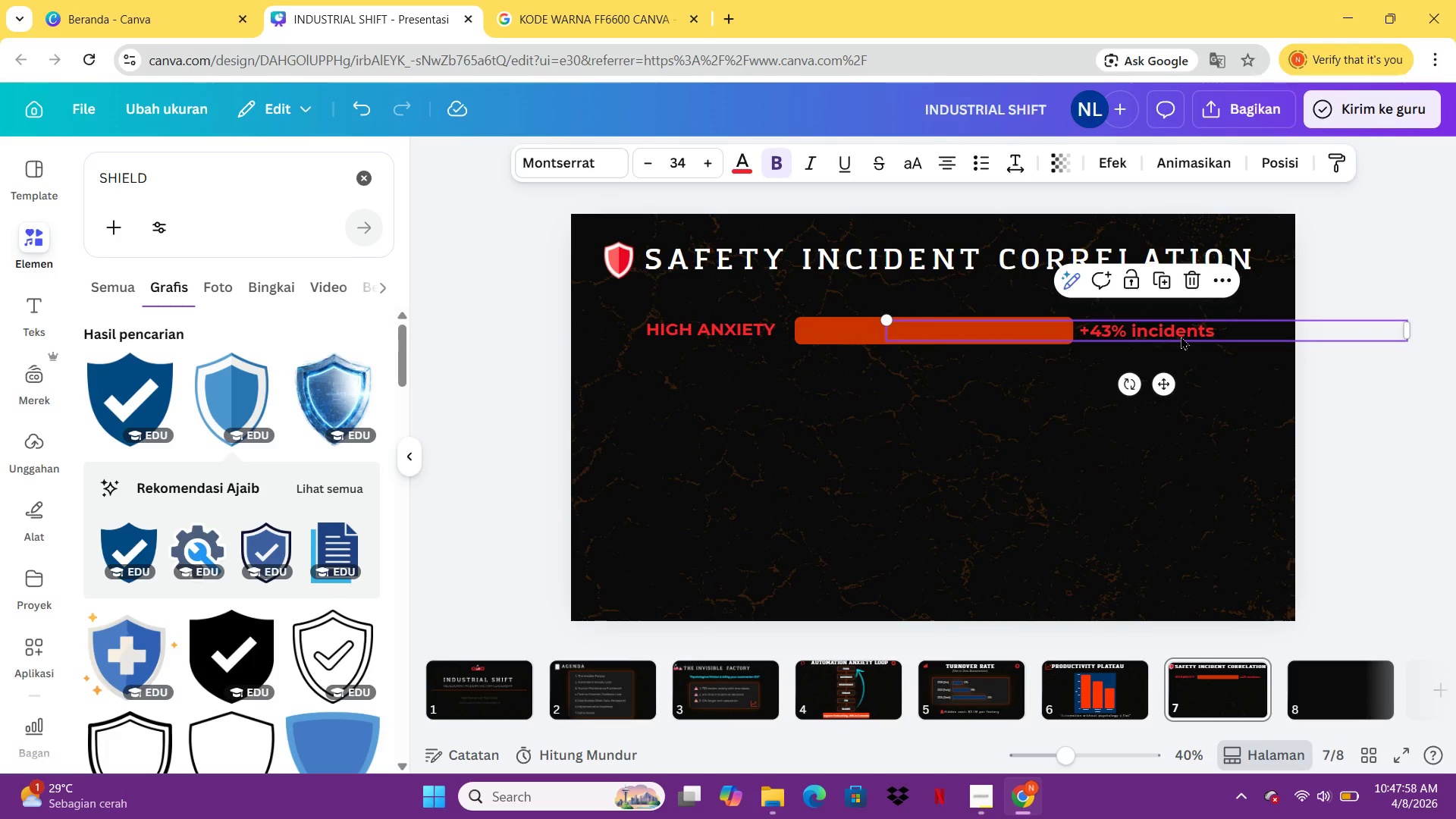 
left_click([742, 158])
 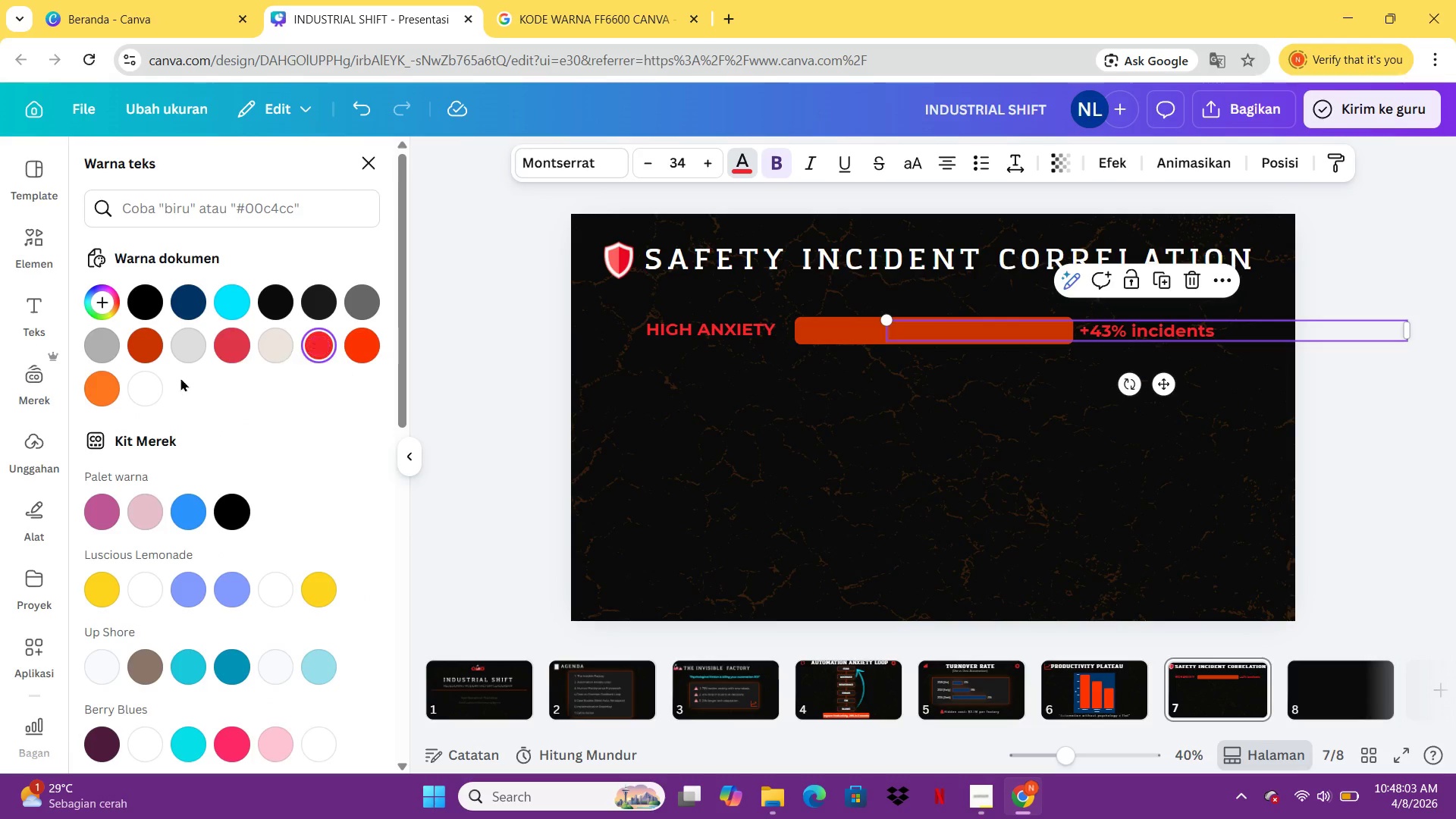 
left_click([152, 391])
 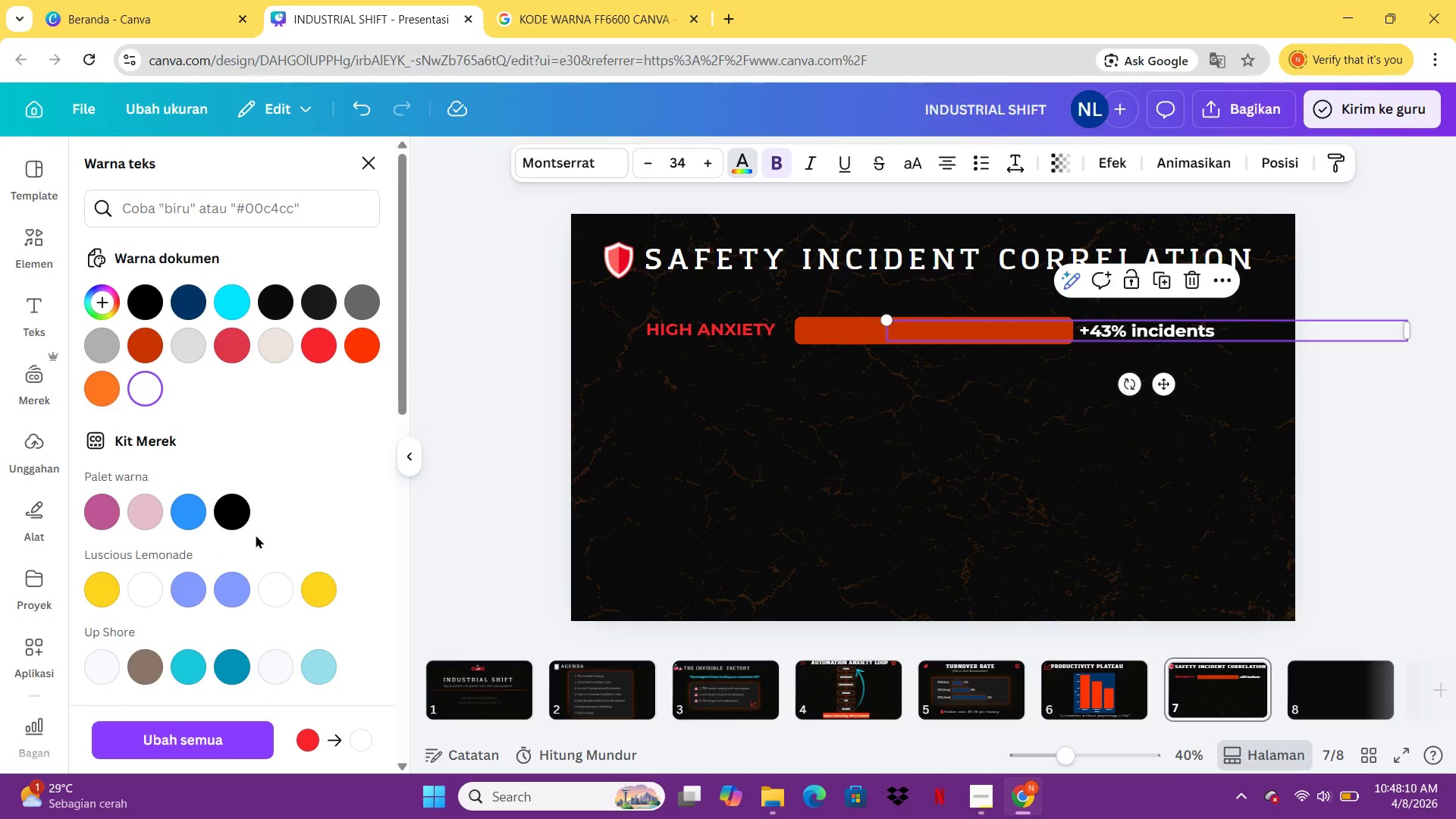 
wait(7.61)
 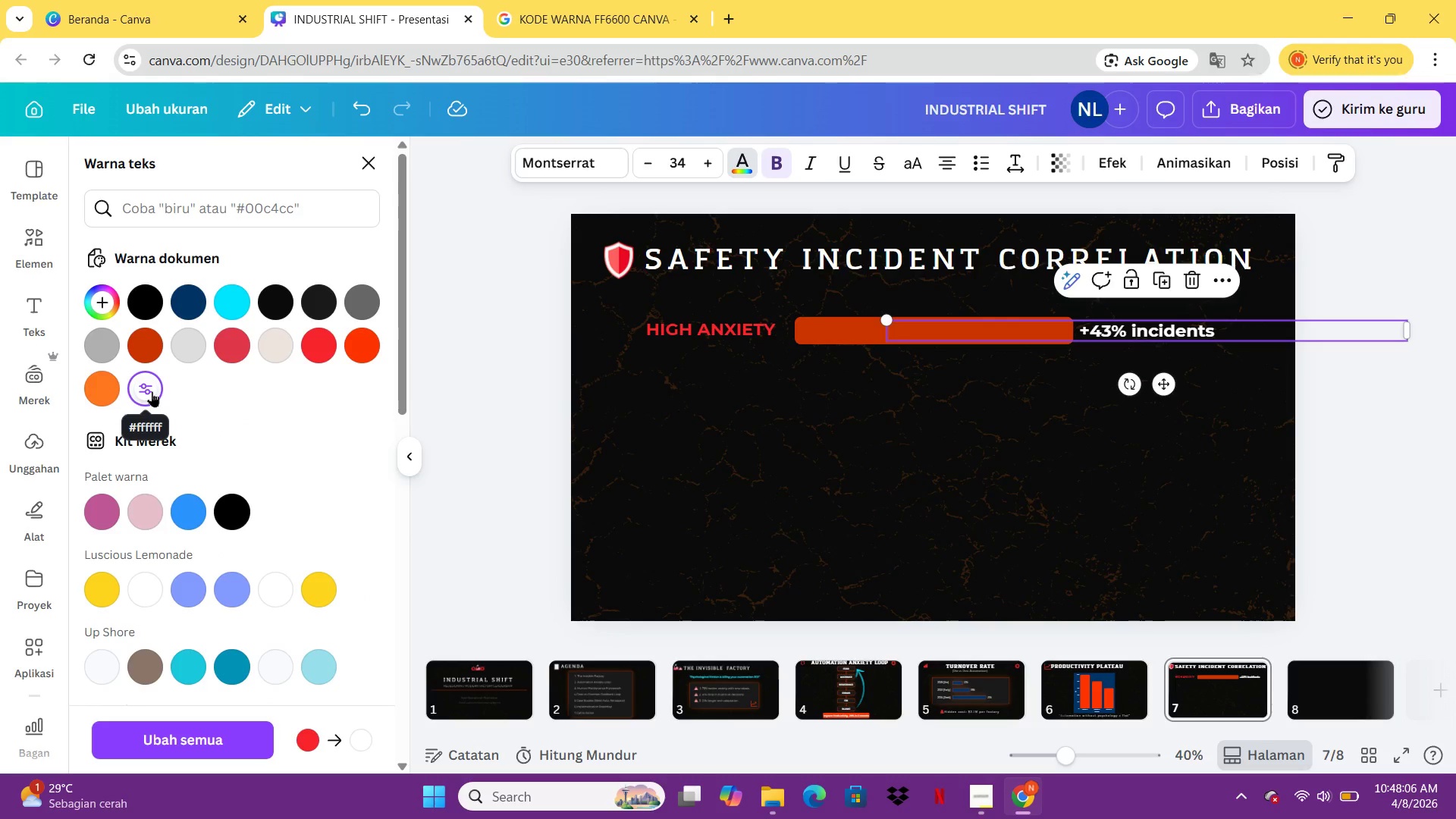 
left_click([1075, 401])
 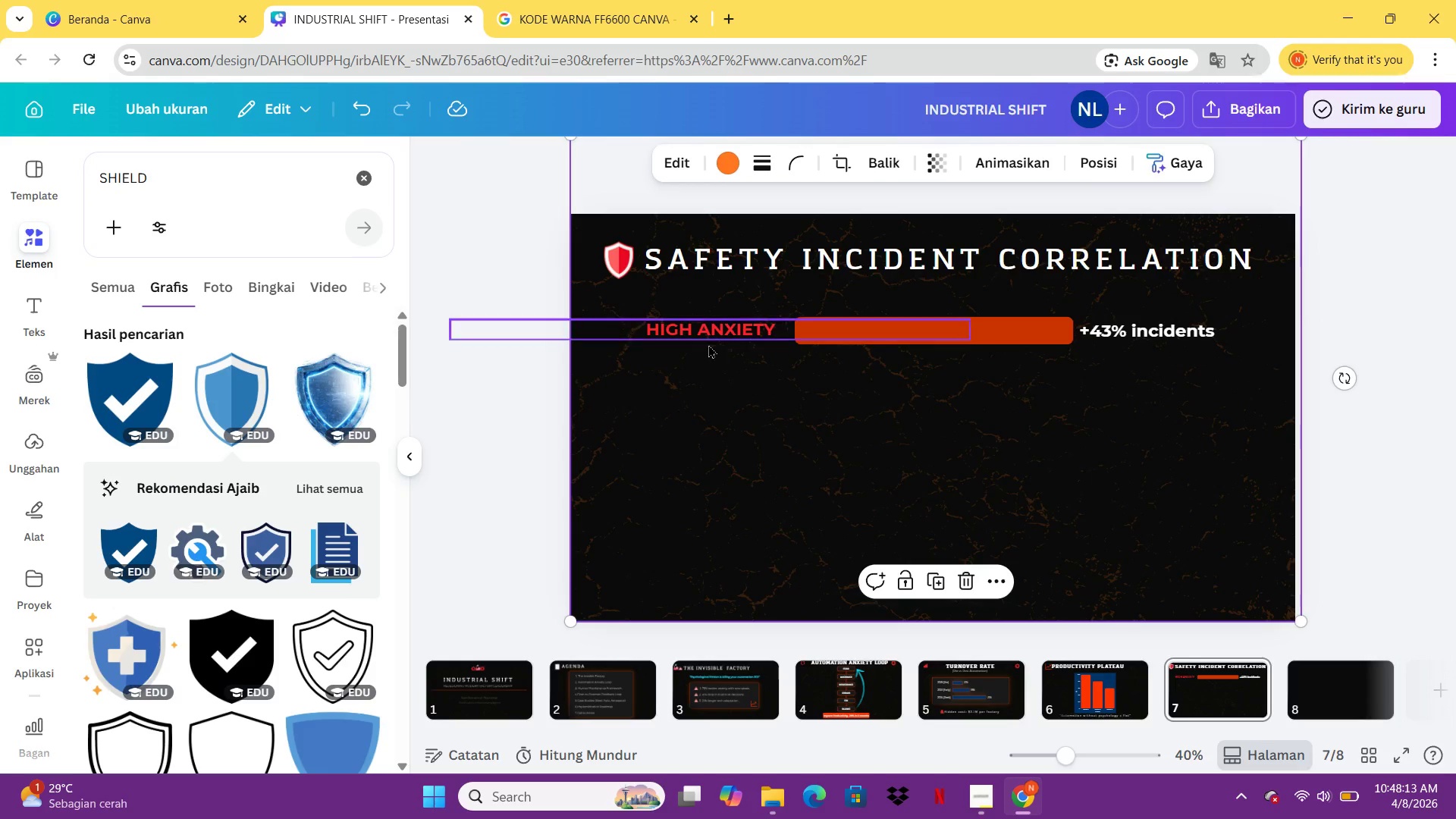 
left_click([709, 339])
 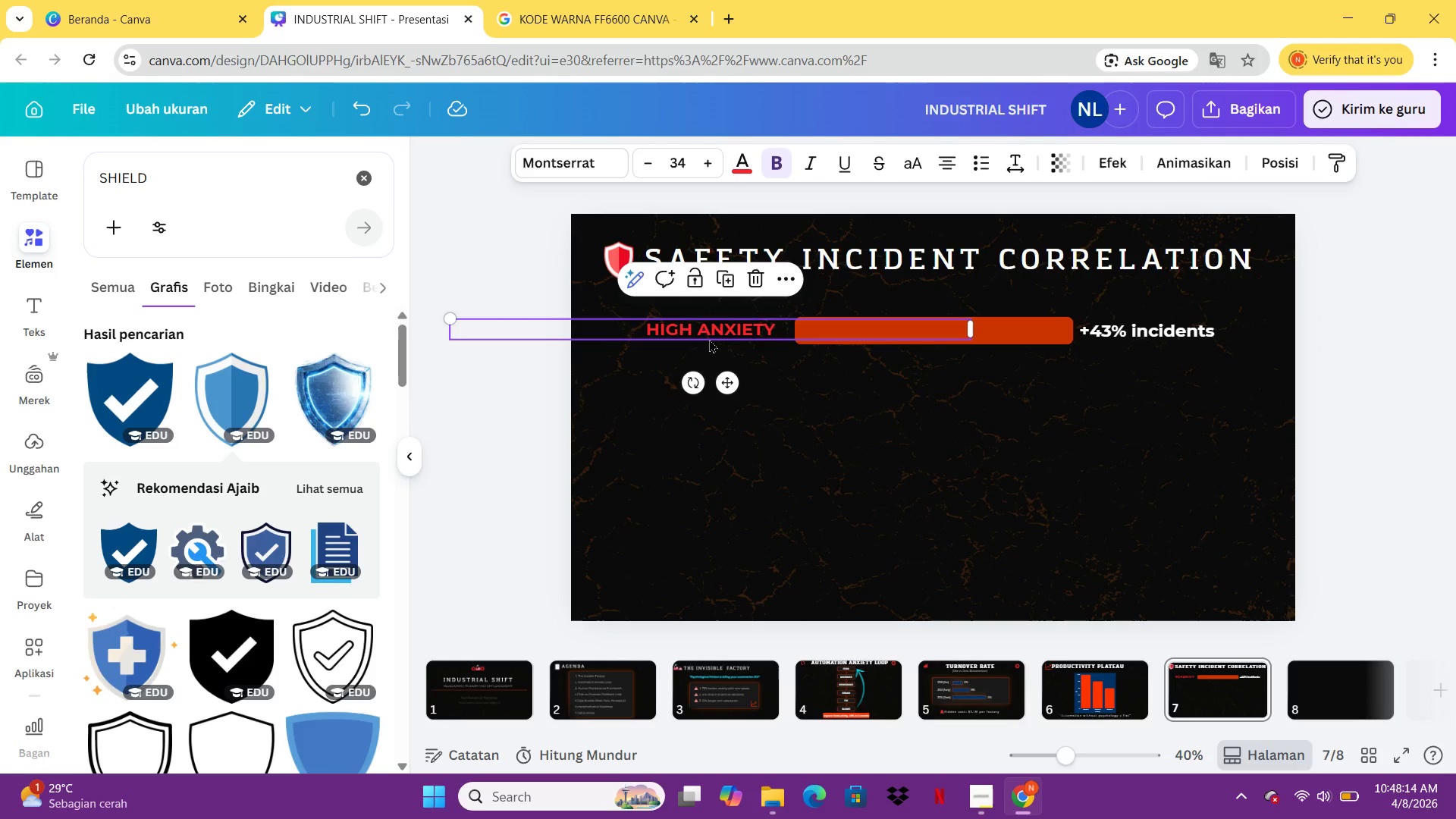 
key(Control+C)
 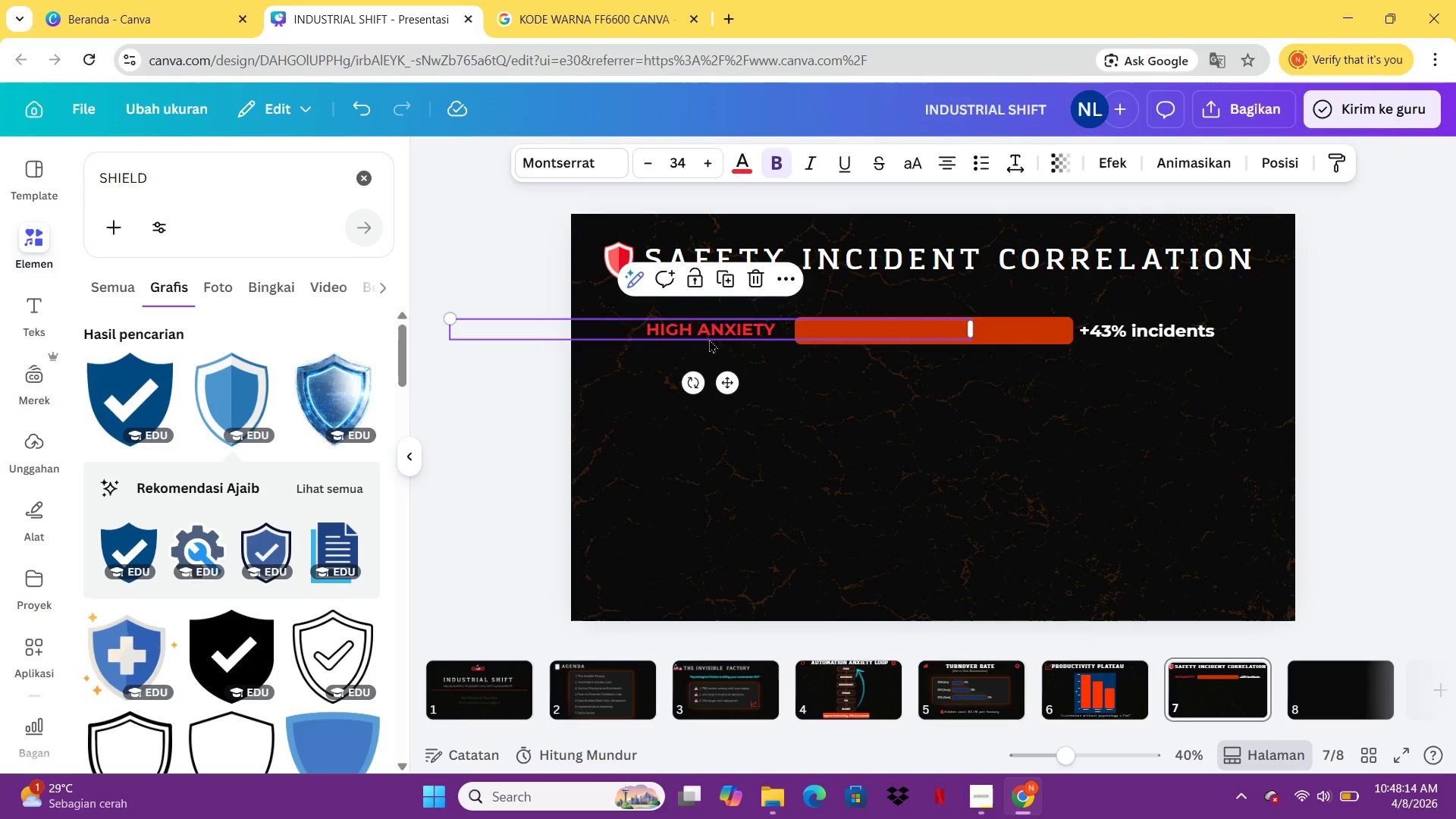 
key(Control+V)
 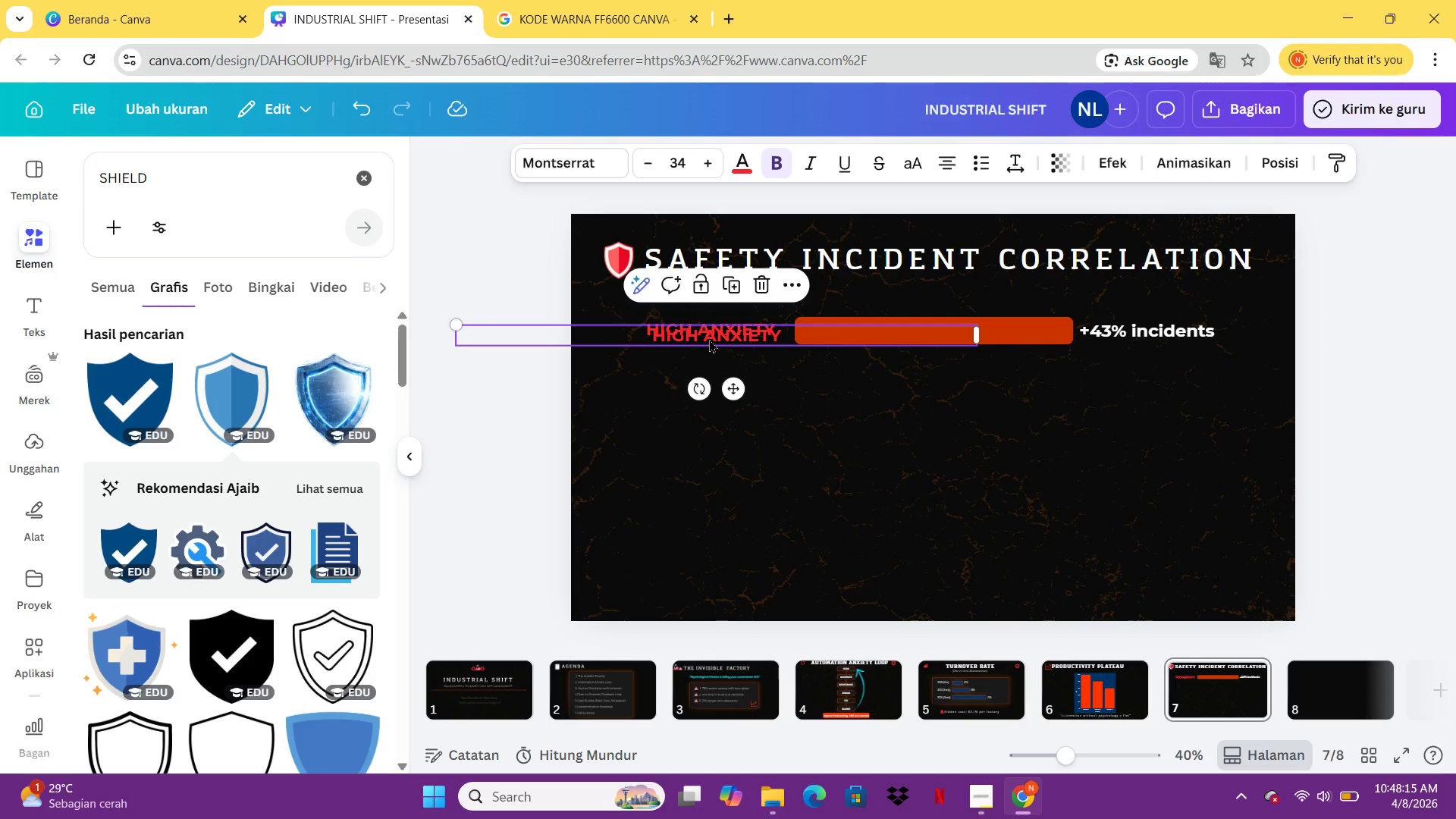 
left_click_drag(start_coordinate=[709, 339], to_coordinate=[703, 398])
 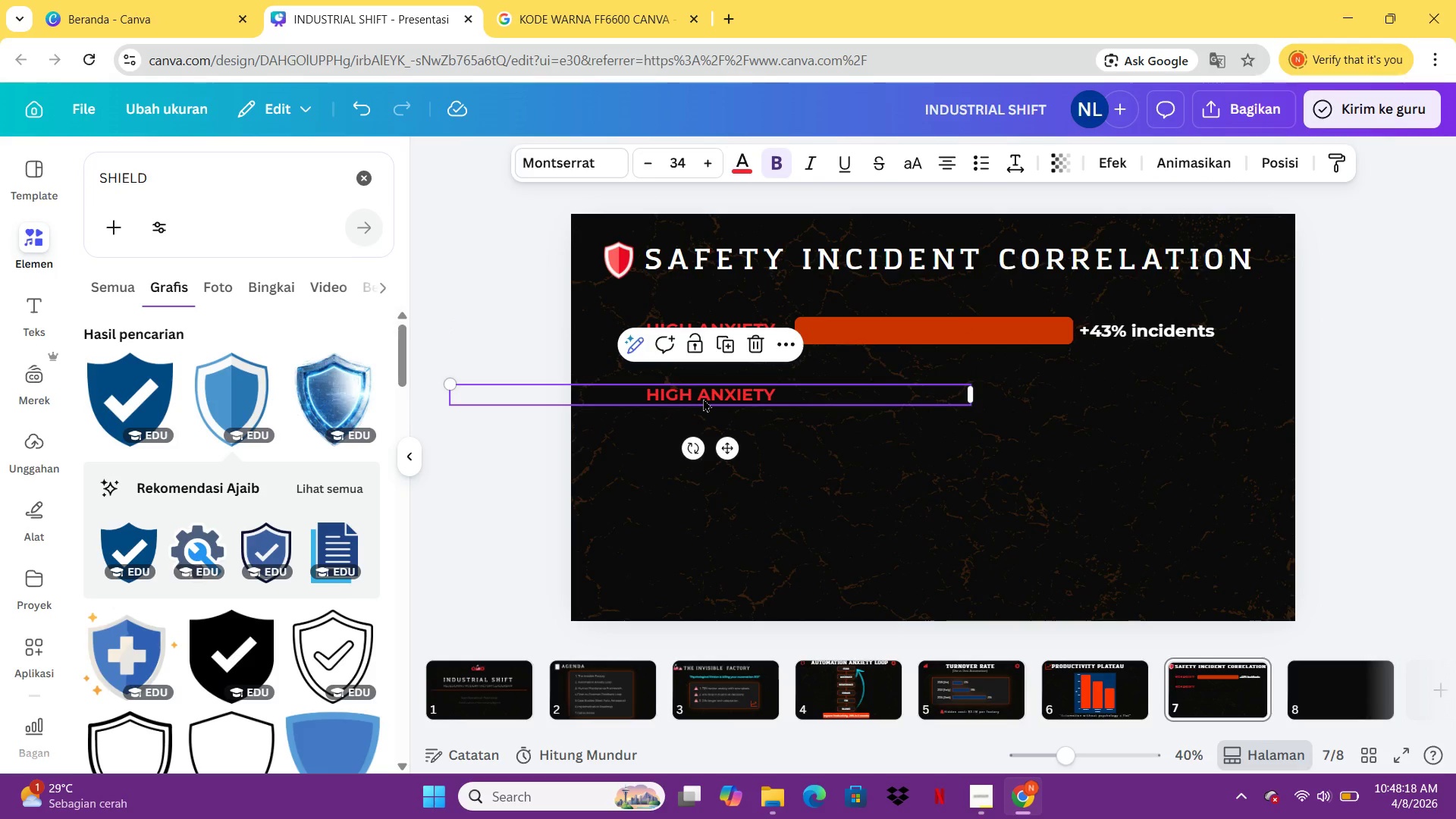 
double_click([703, 398])
 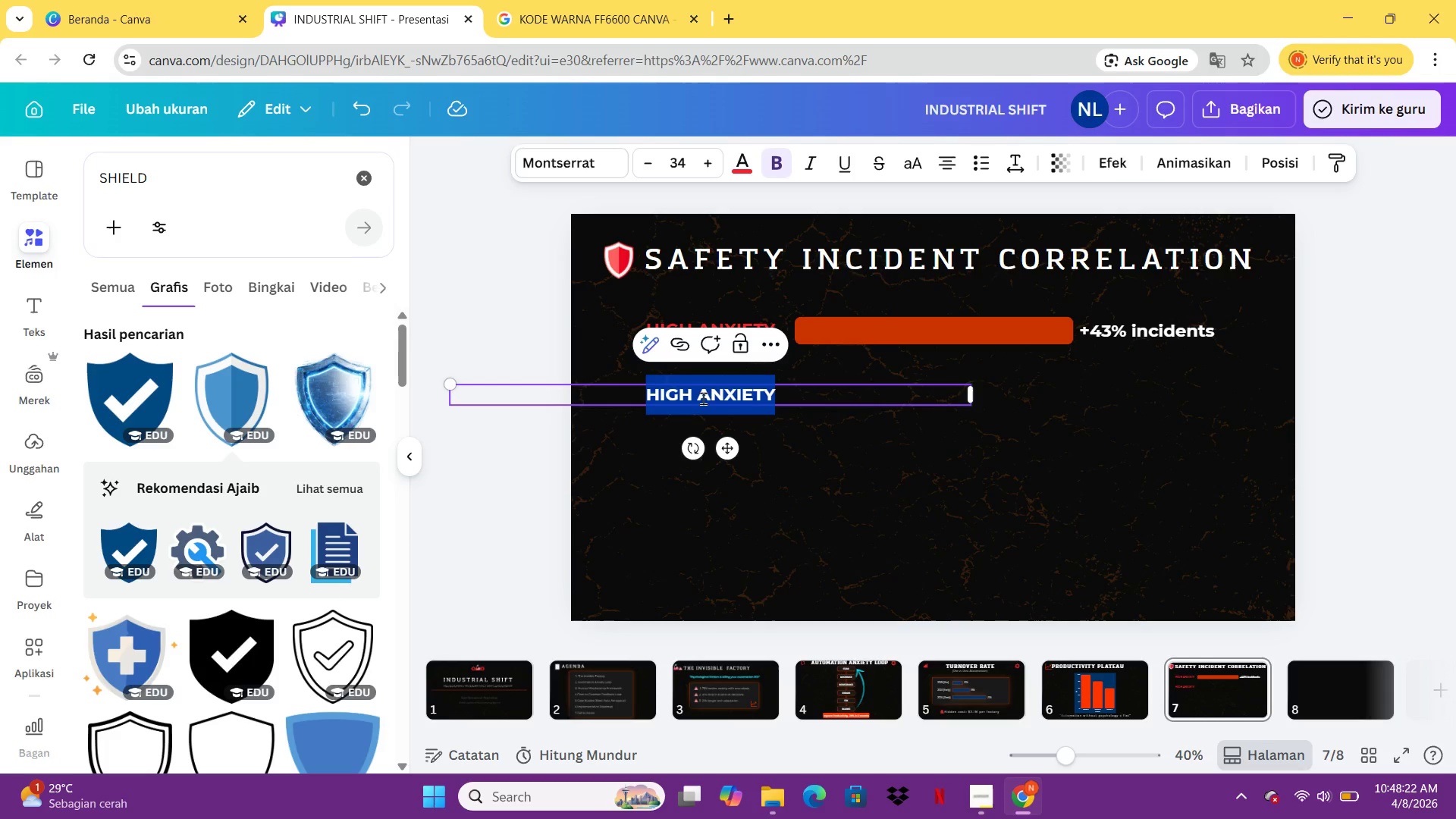 
wait(6.02)
 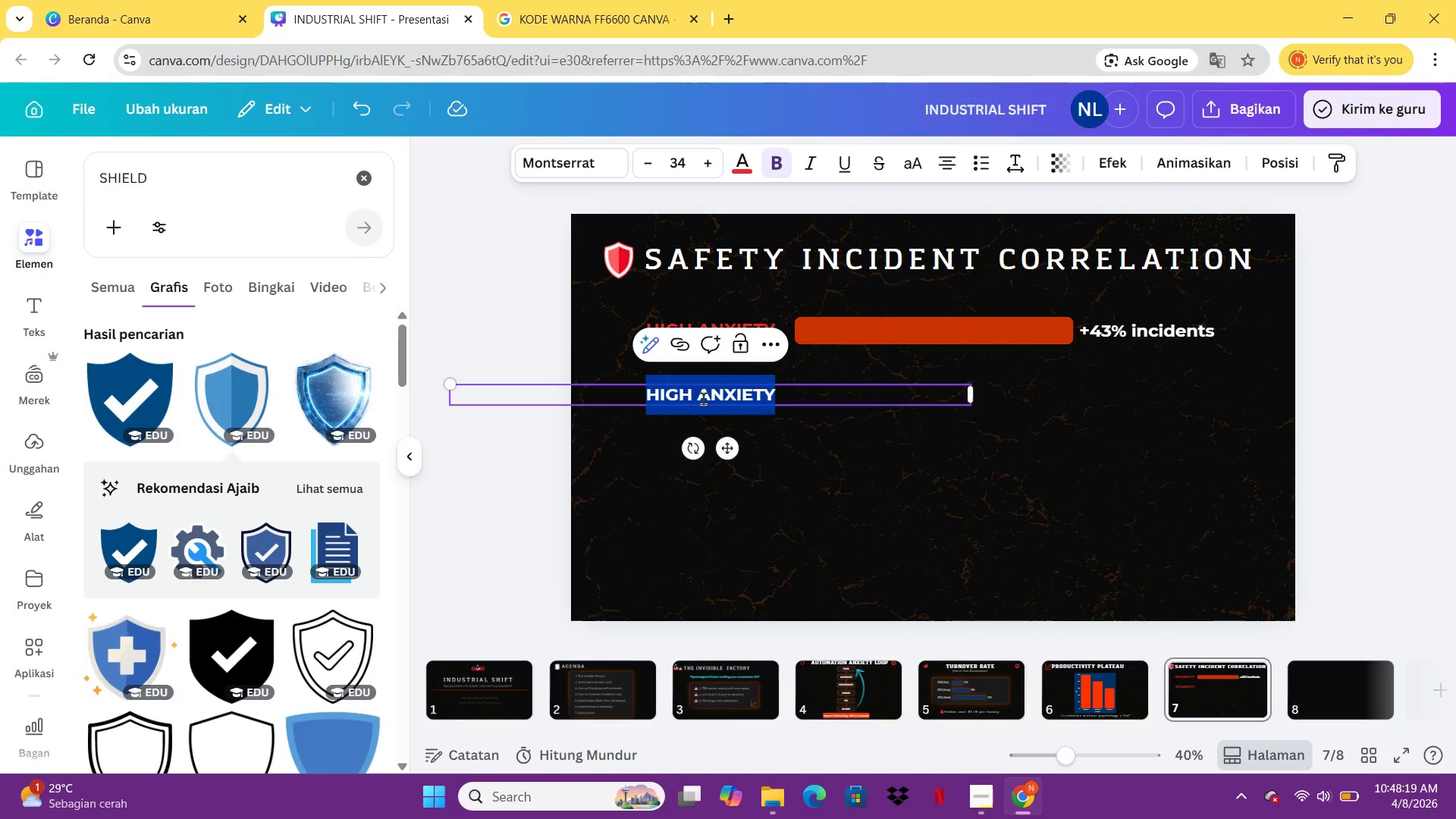 
type(h)
key(Backspace)
type(HIGH TRUST)
 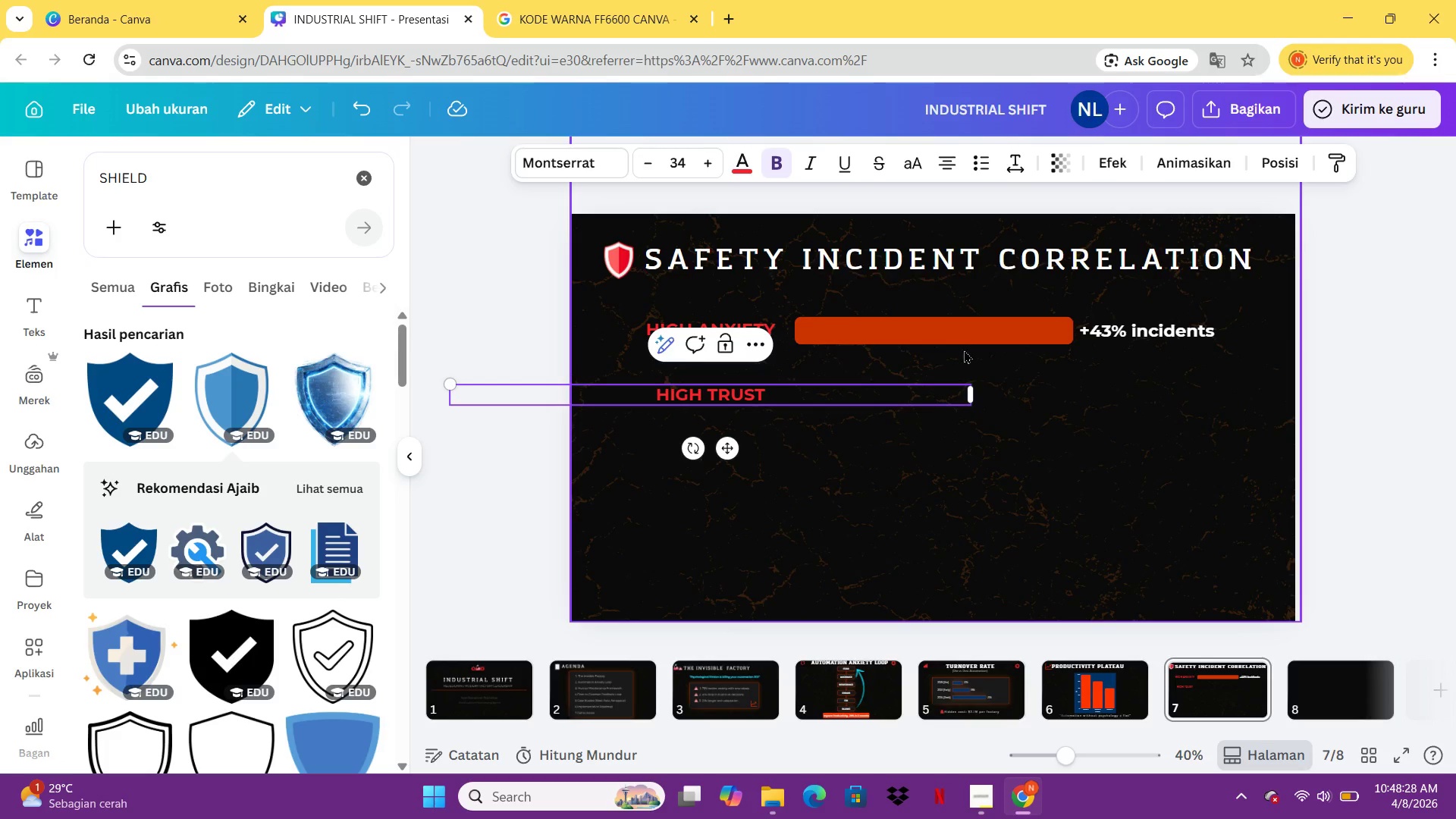 
left_click([966, 344])
 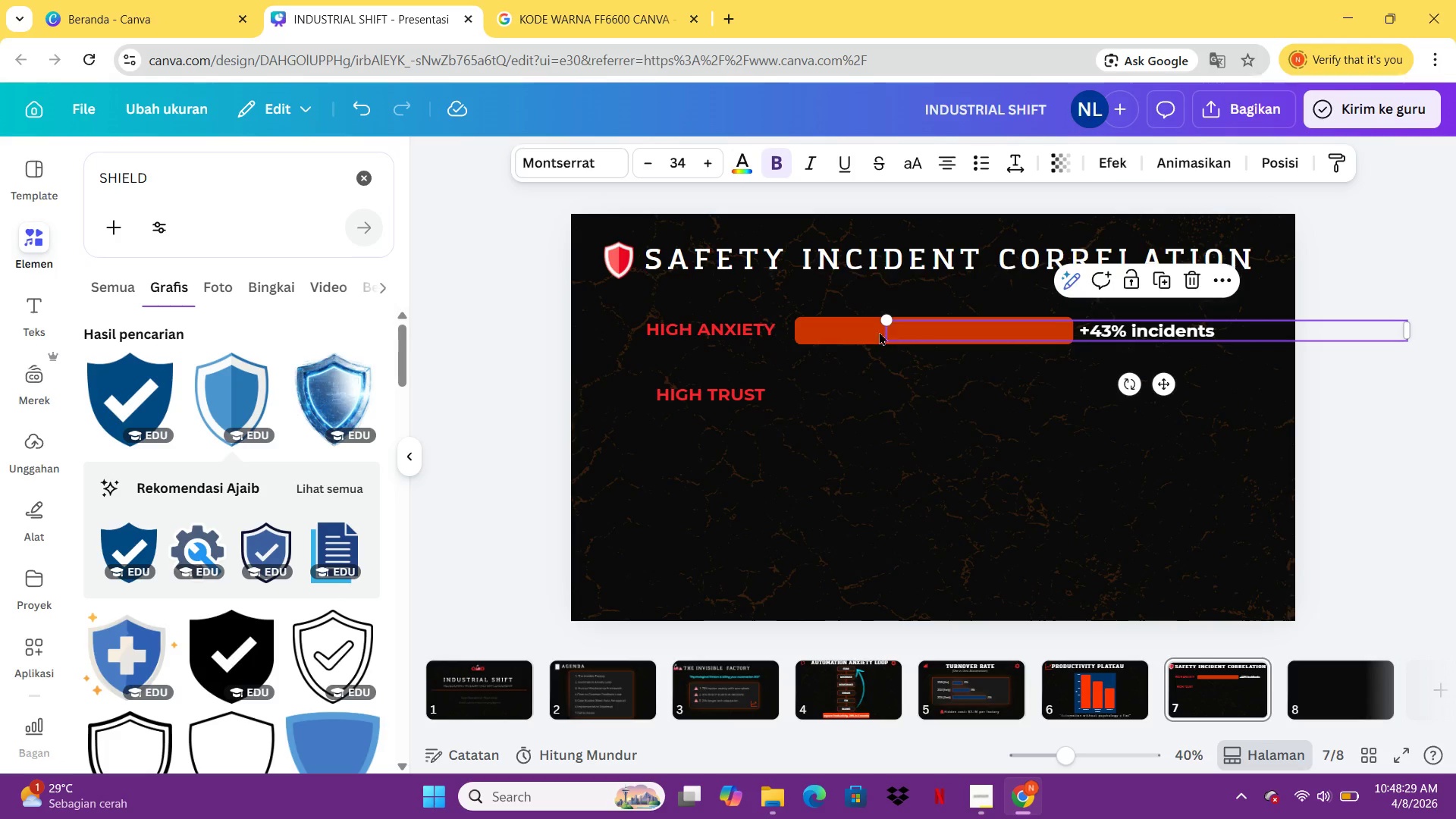 
left_click([864, 331])
 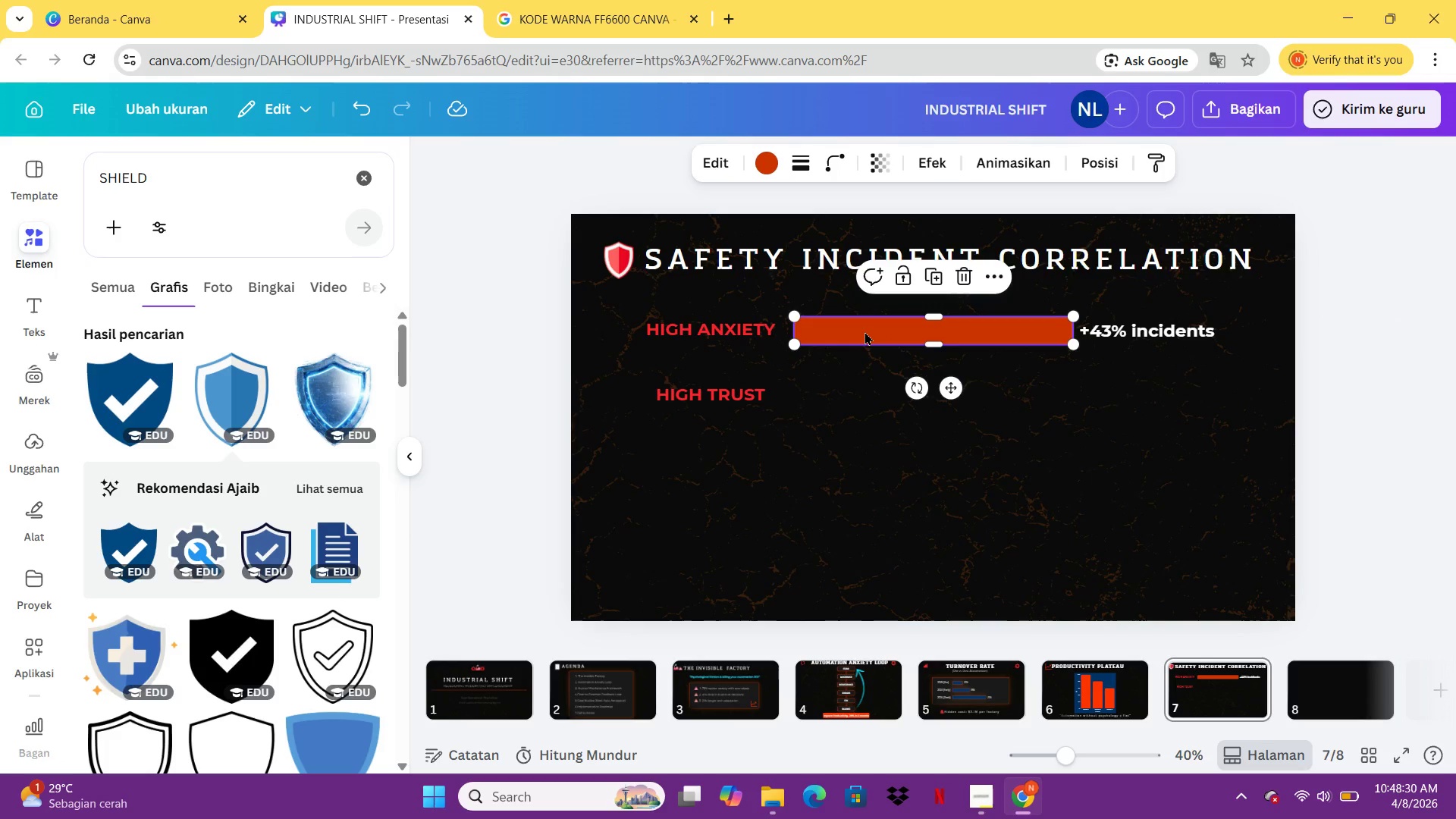 
key(Control+C)
 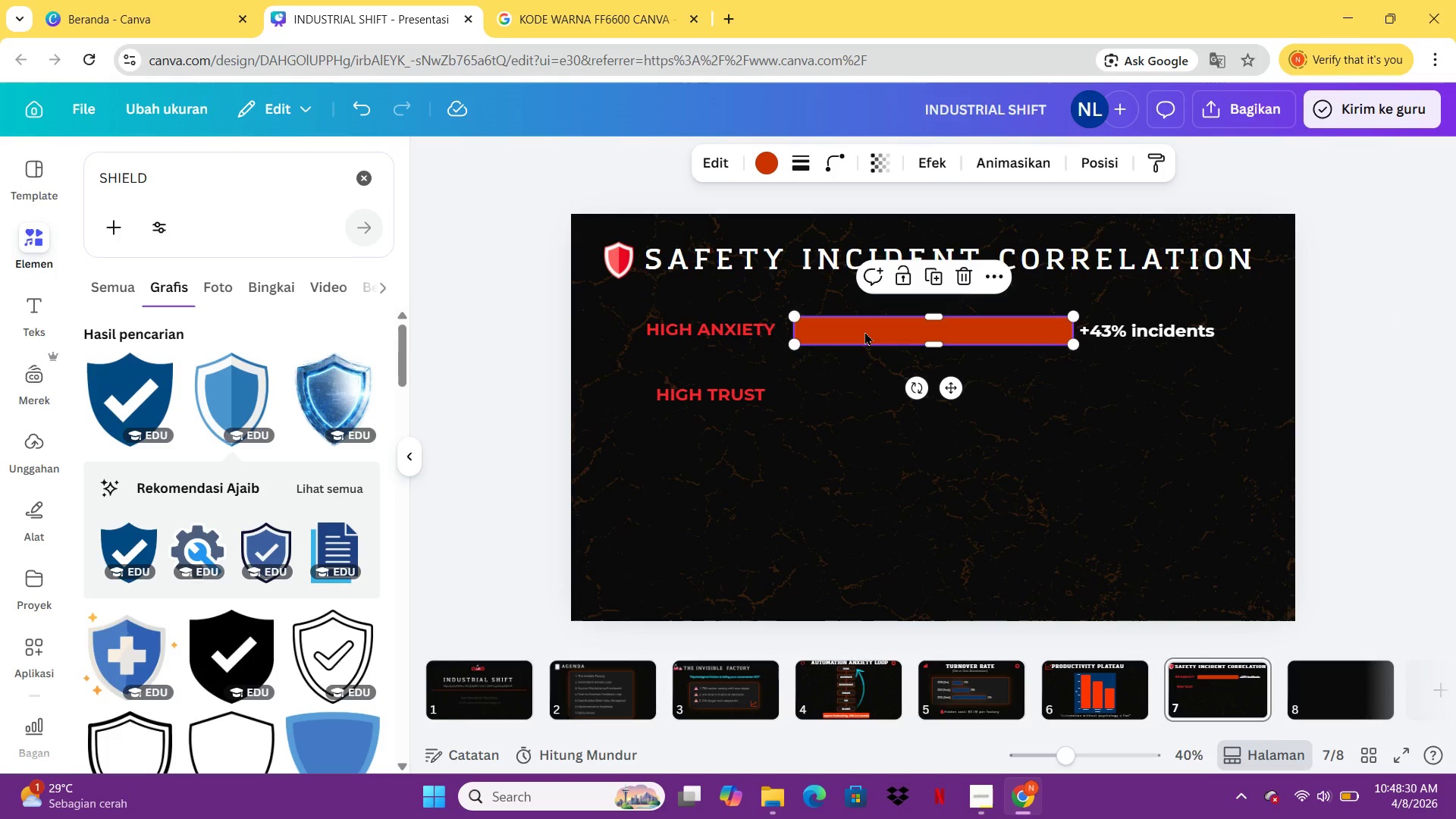 
key(Control+V)
 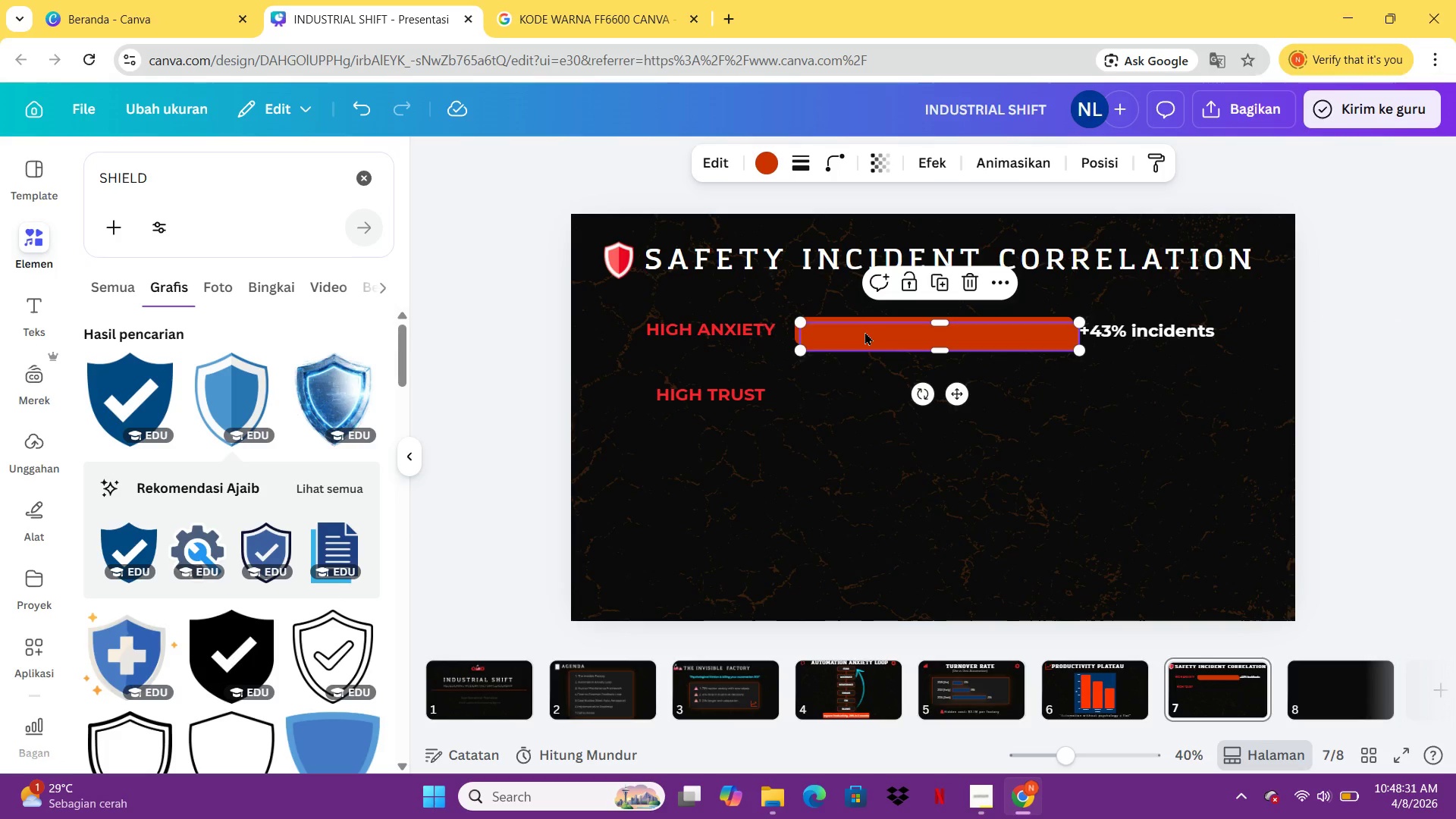 
left_click_drag(start_coordinate=[864, 331], to_coordinate=[858, 390])
 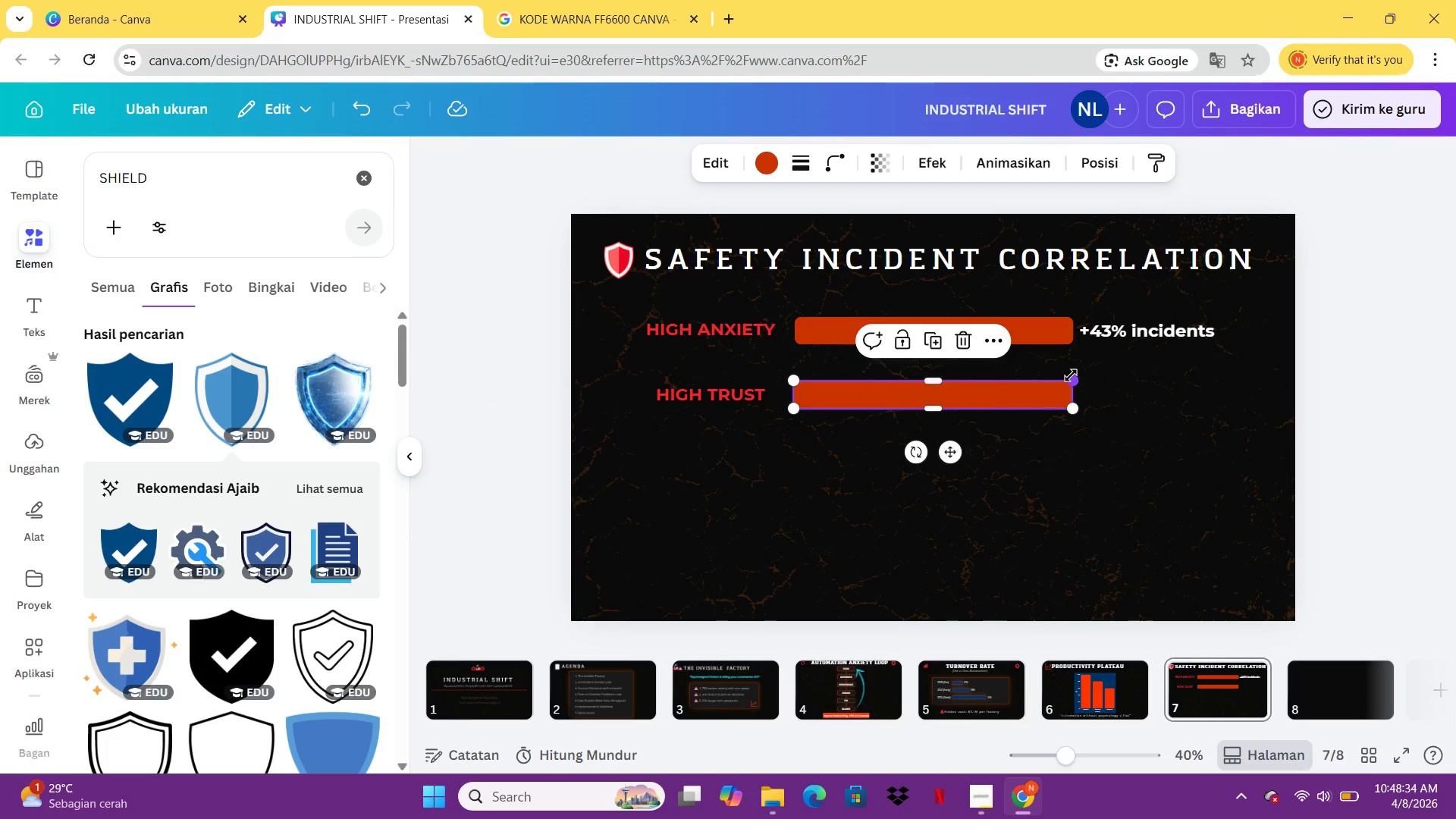 
left_click_drag(start_coordinate=[1071, 375], to_coordinate=[930, 377])
 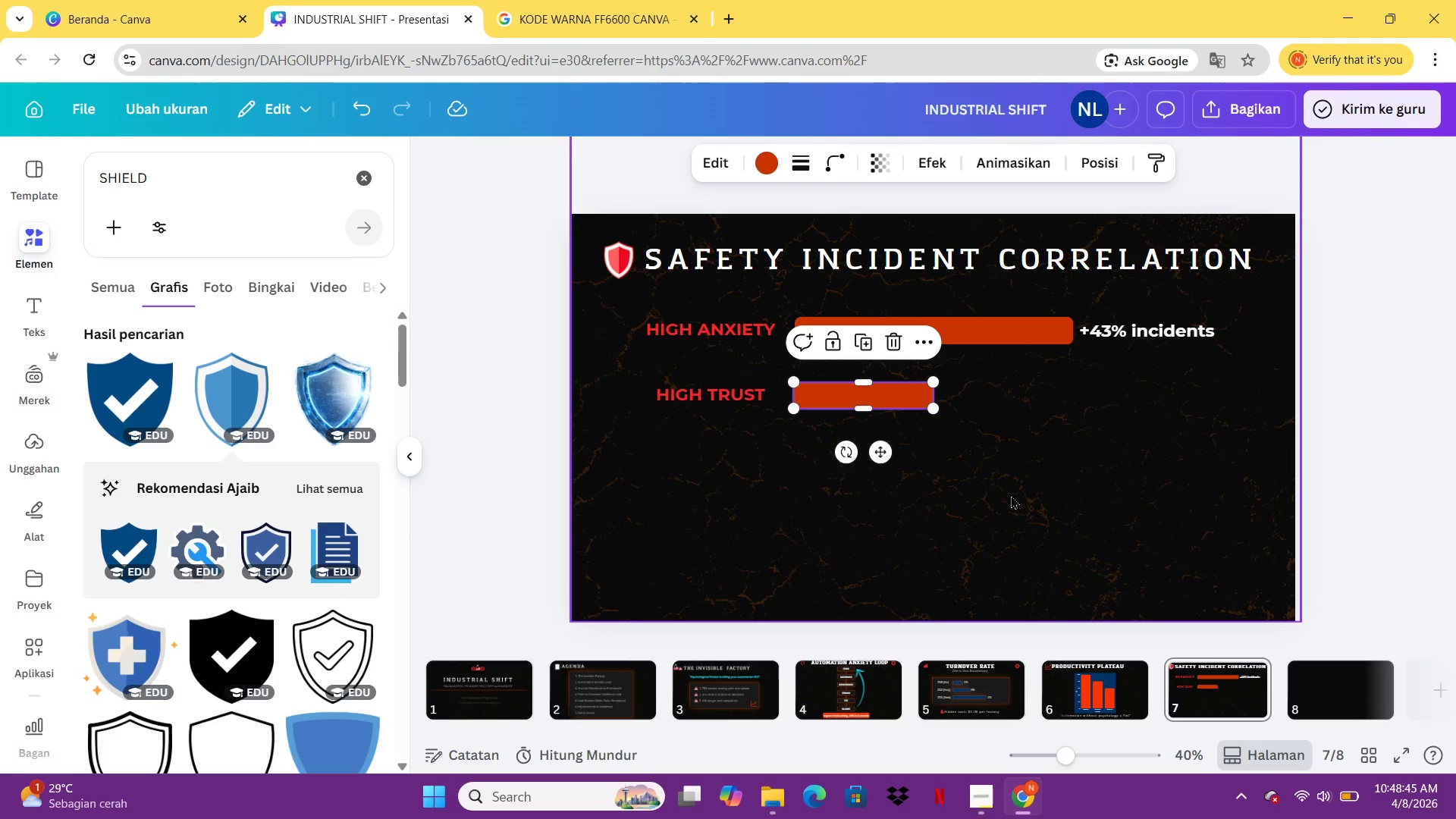 
left_click_drag(start_coordinate=[938, 413], to_coordinate=[984, 413])
 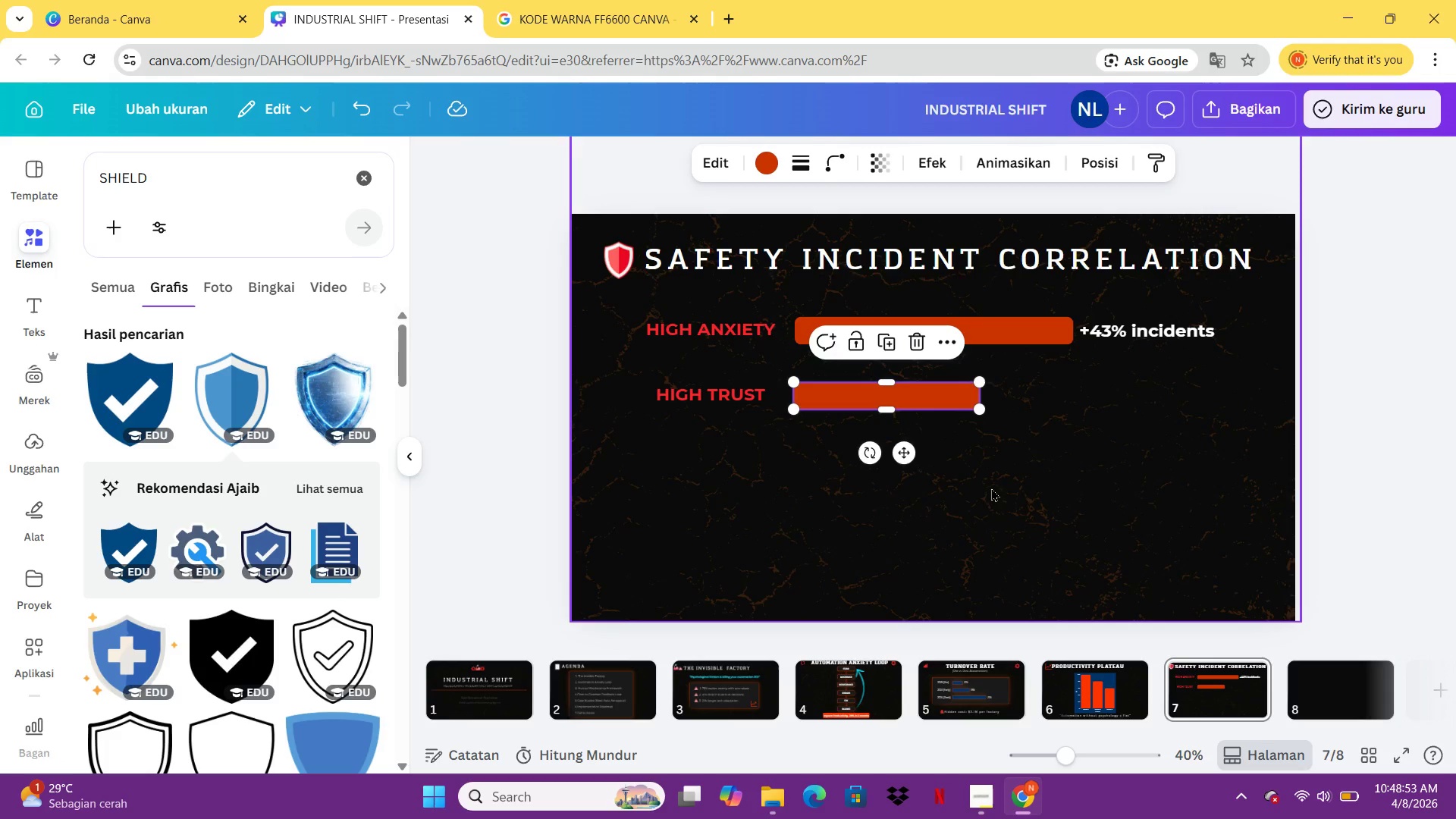 
left_click([991, 488])
 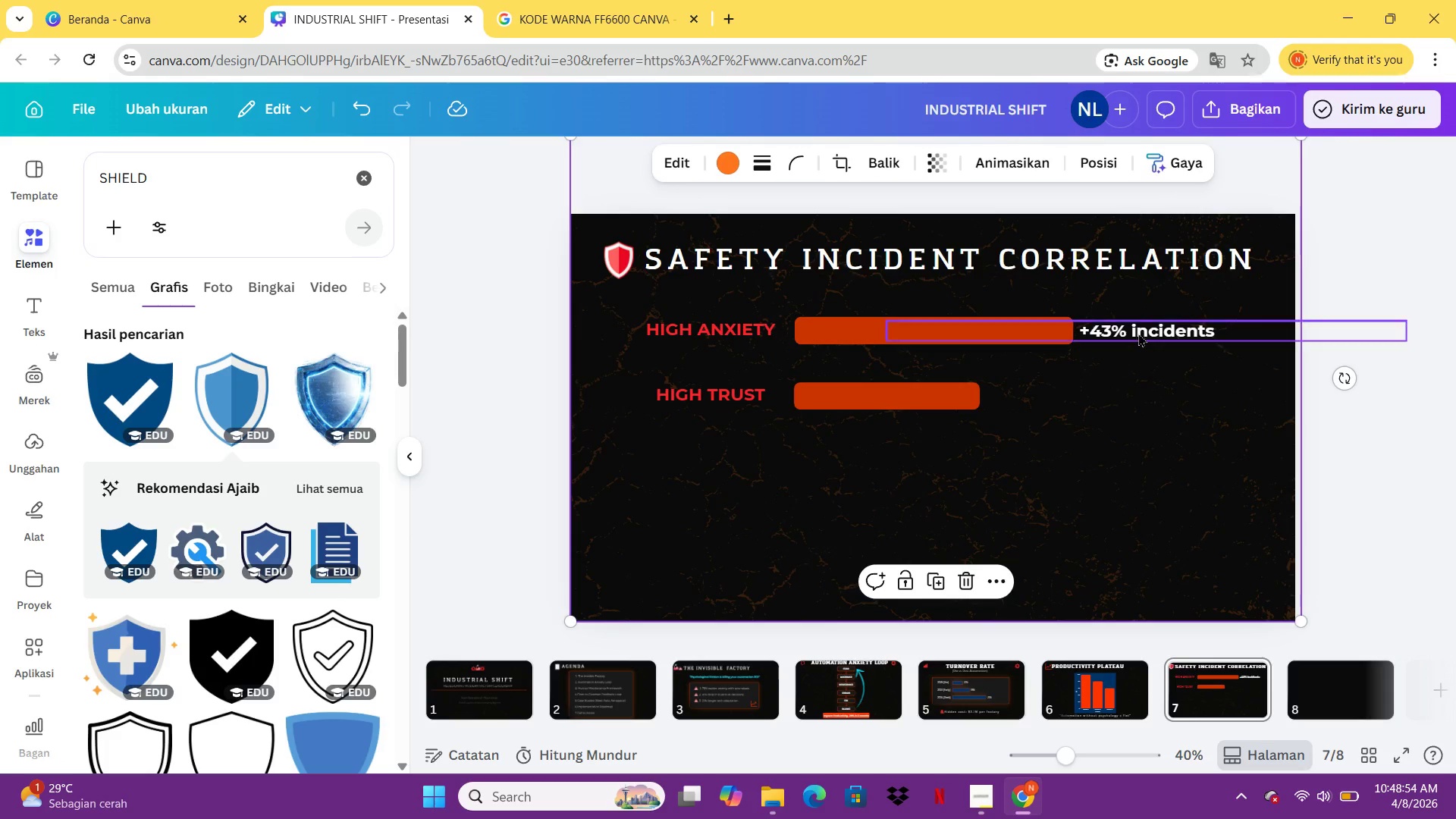 
left_click([1139, 331])
 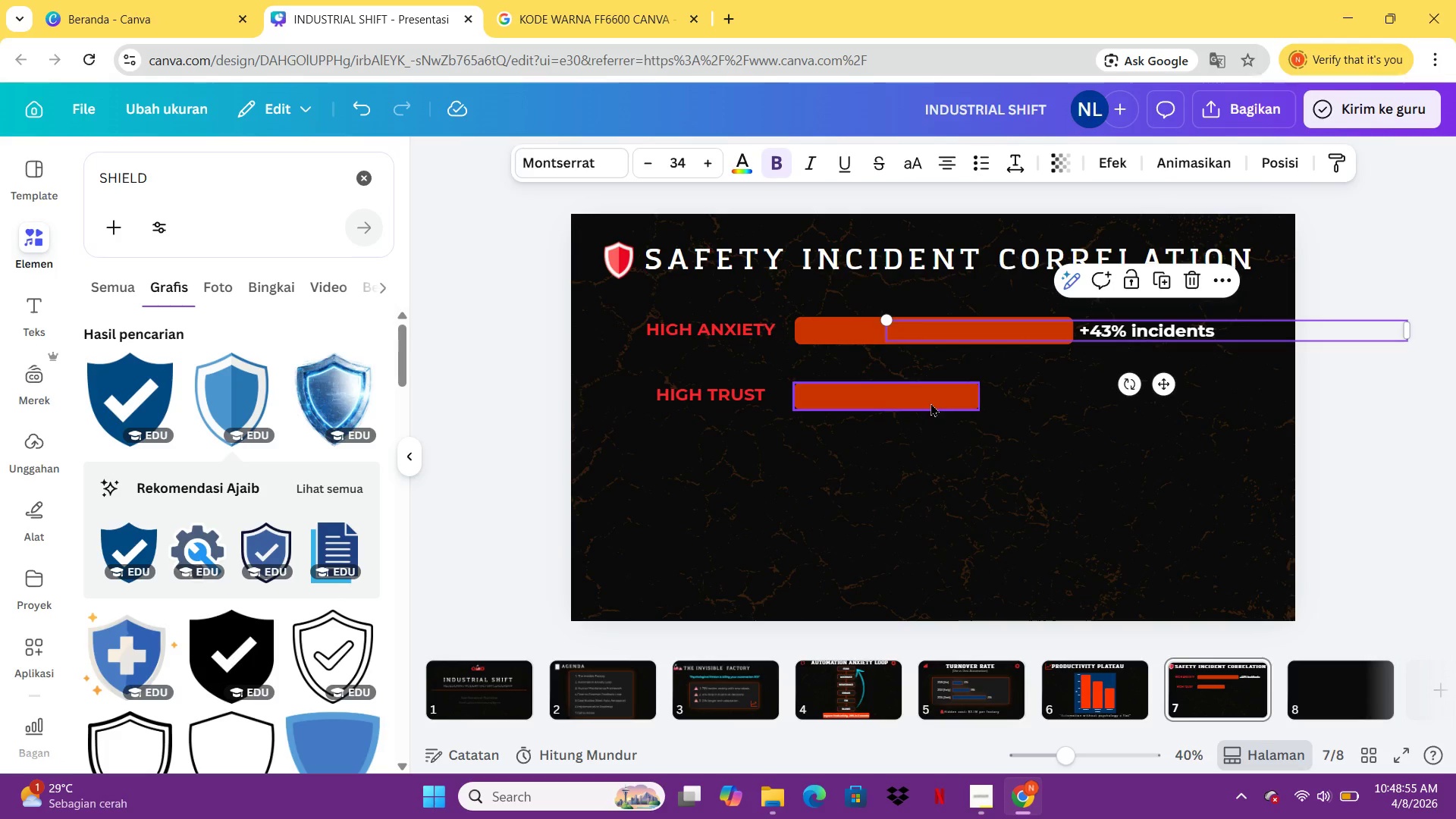 
left_click_drag(start_coordinate=[916, 403], to_coordinate=[910, 402])
 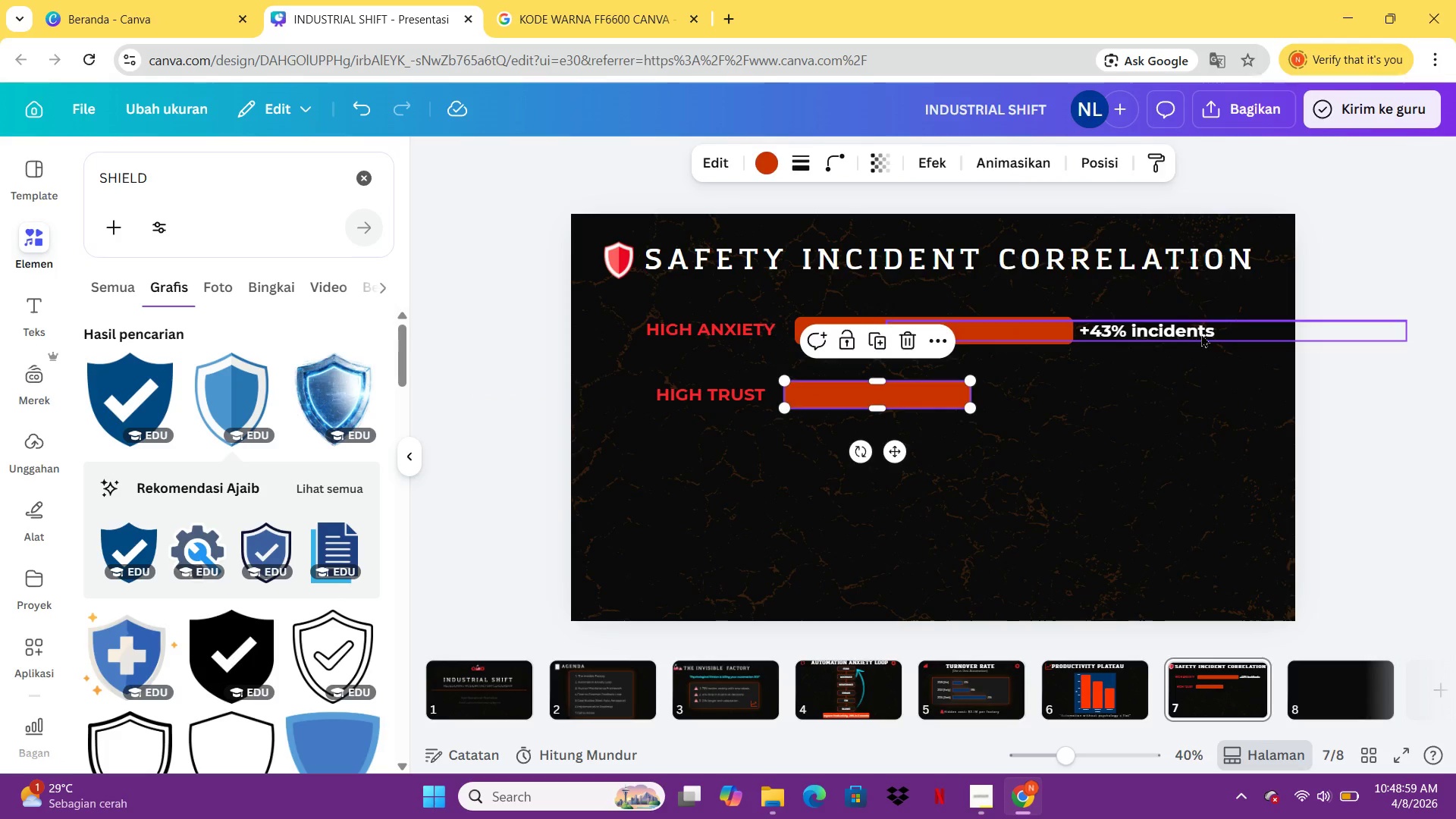 
left_click([1203, 333])
 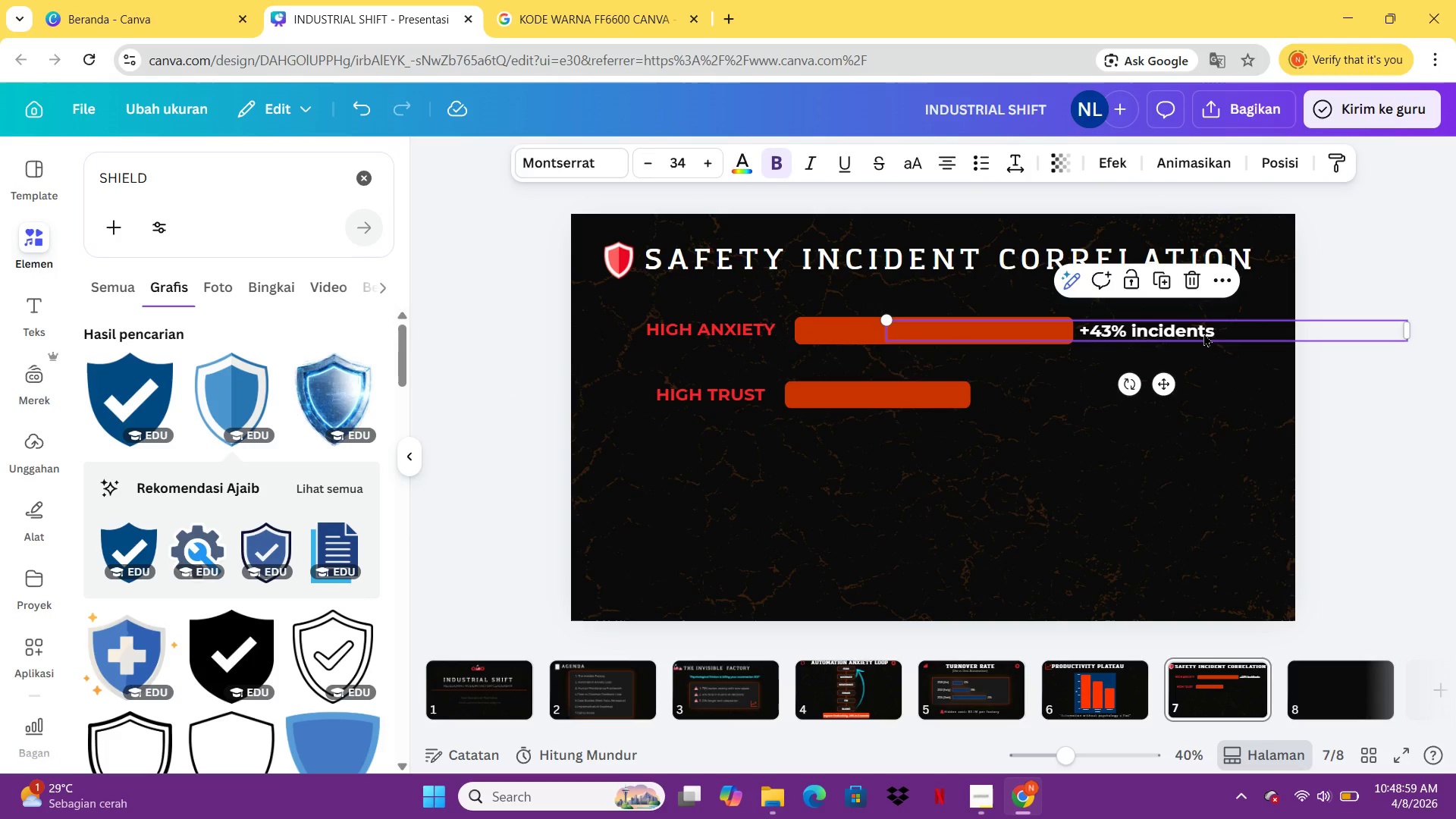 
key(Control+C)
 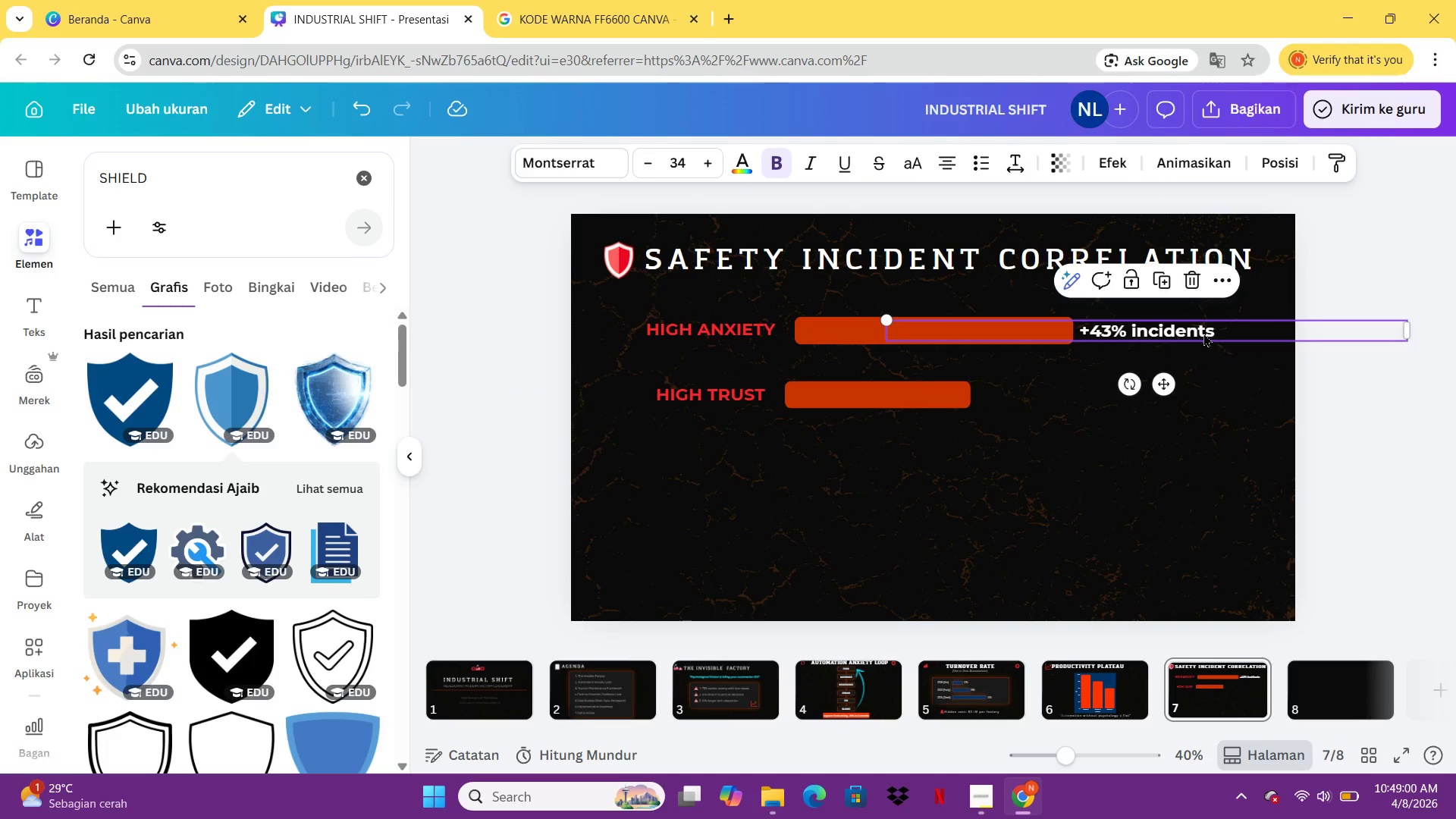 
key(Control+V)
 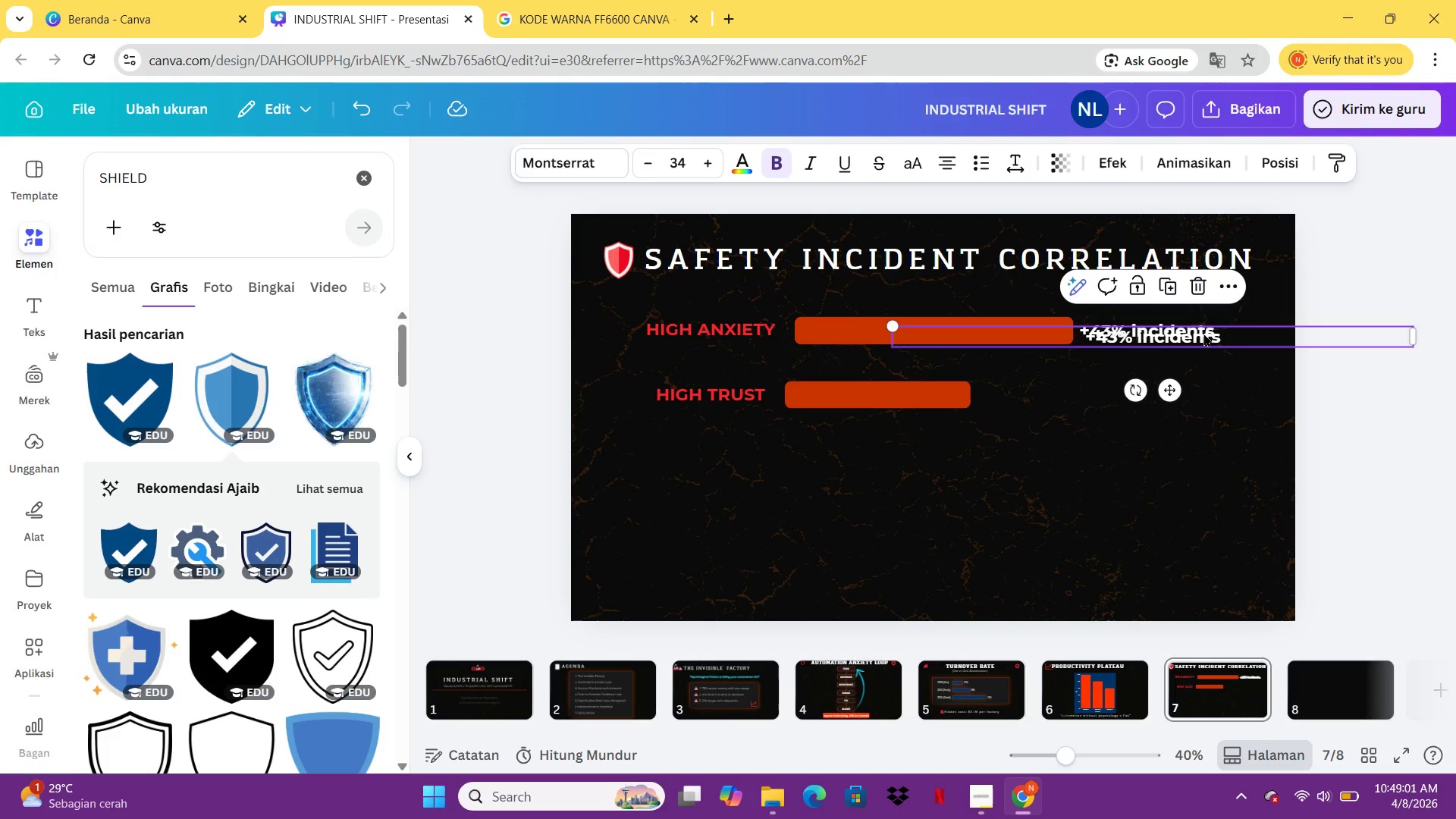 
left_click_drag(start_coordinate=[1203, 333], to_coordinate=[1117, 395])
 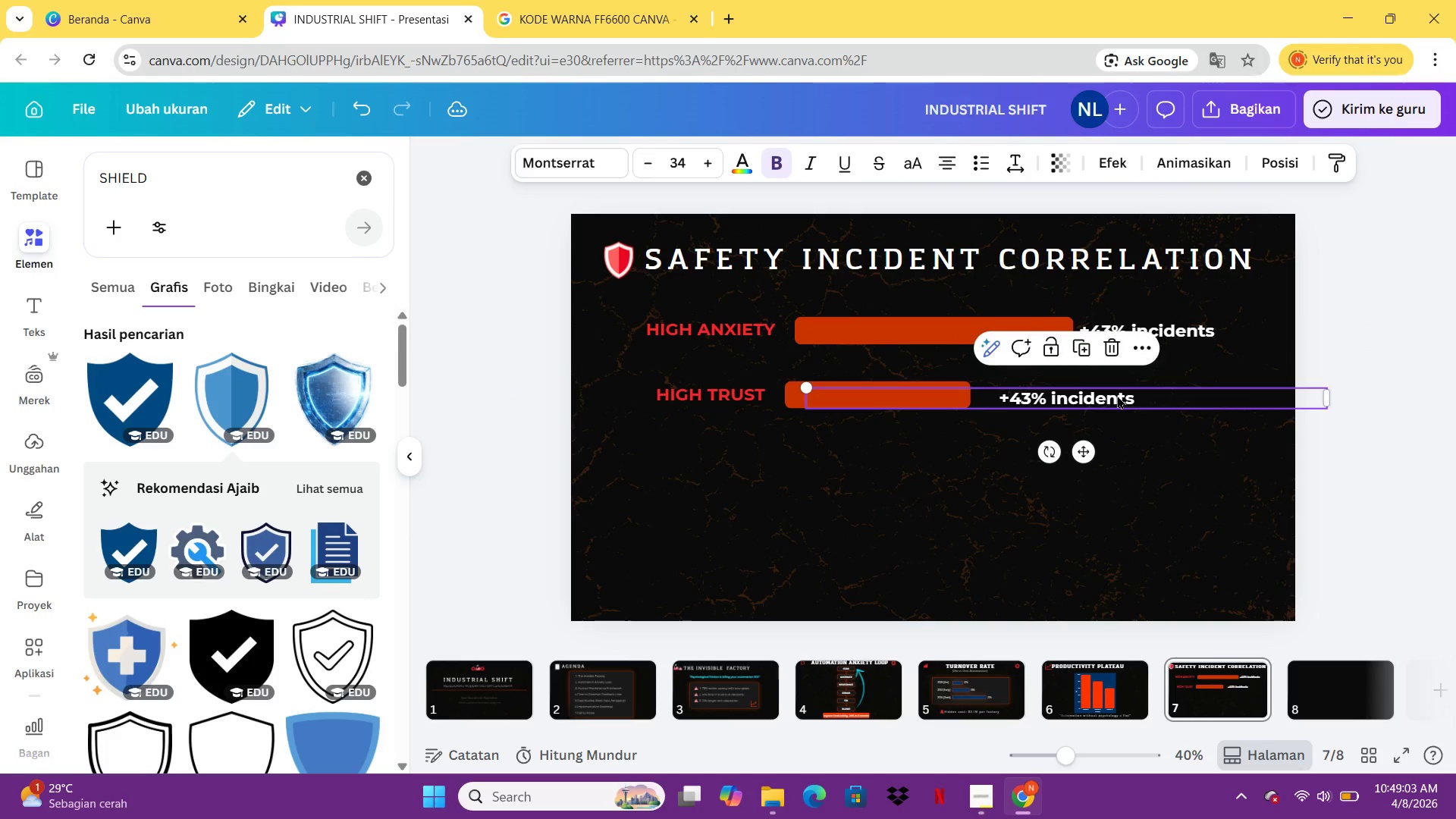 
double_click([1117, 395])
 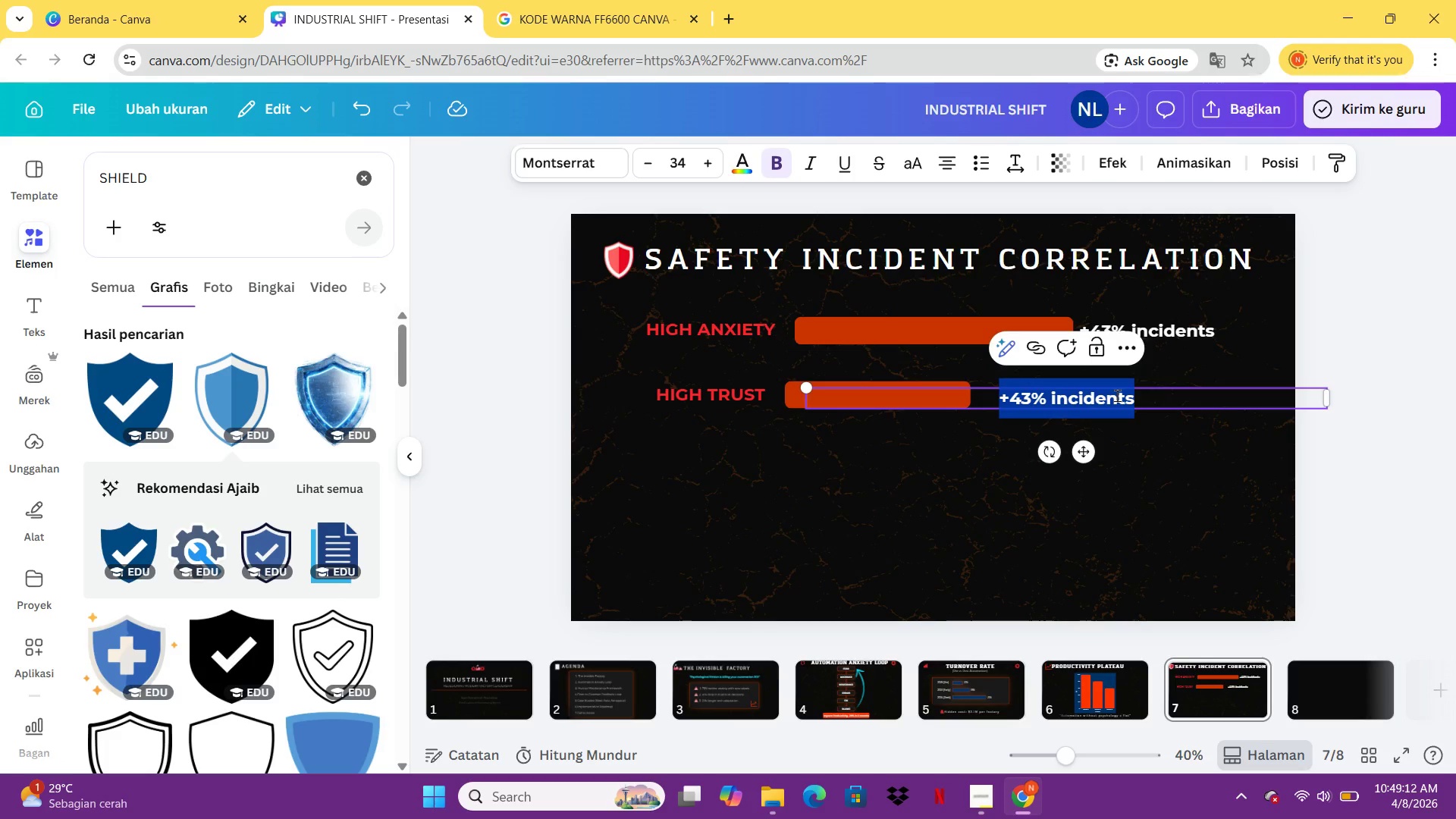 
wait(14.08)
 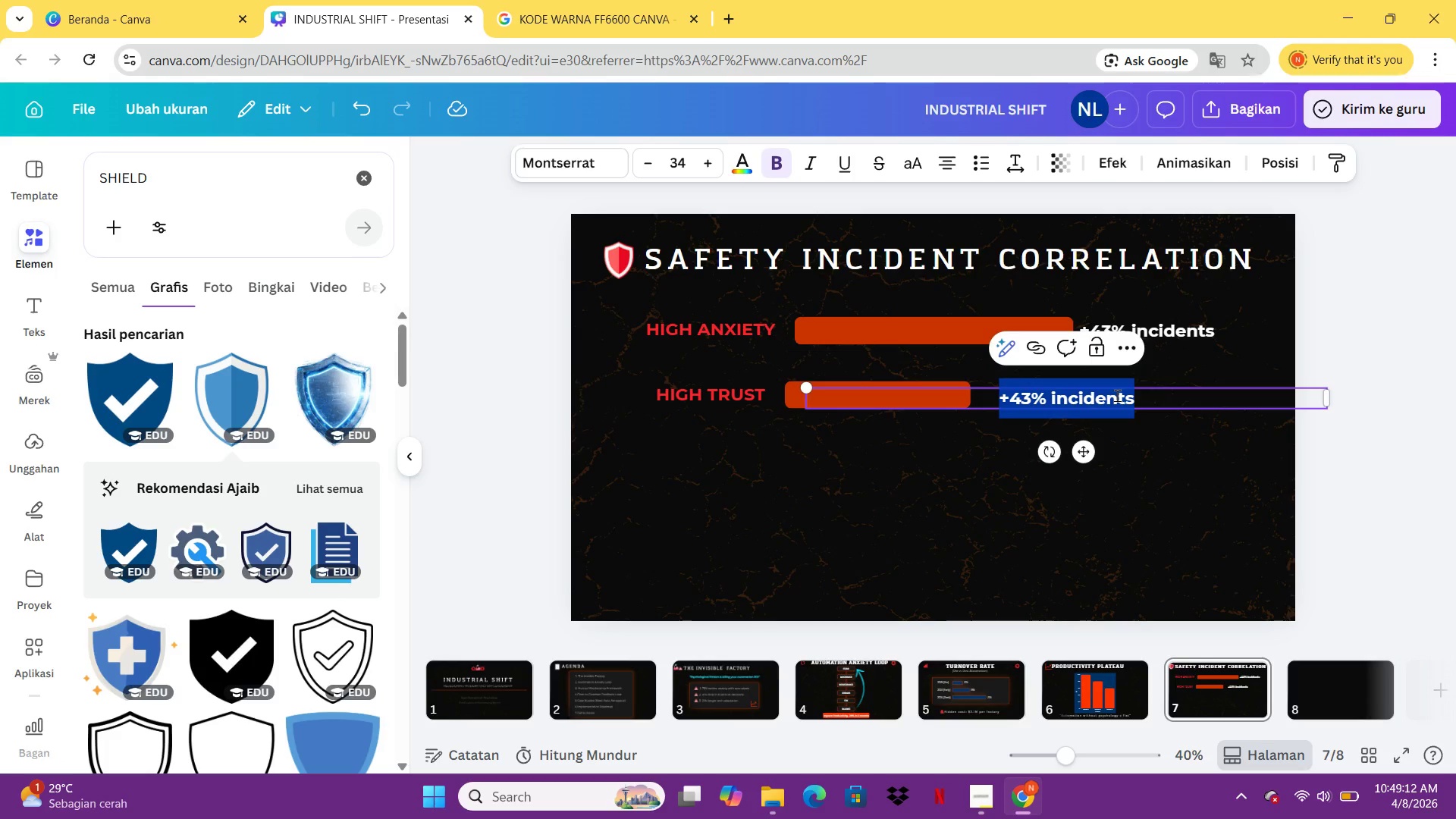 
type(-27)
 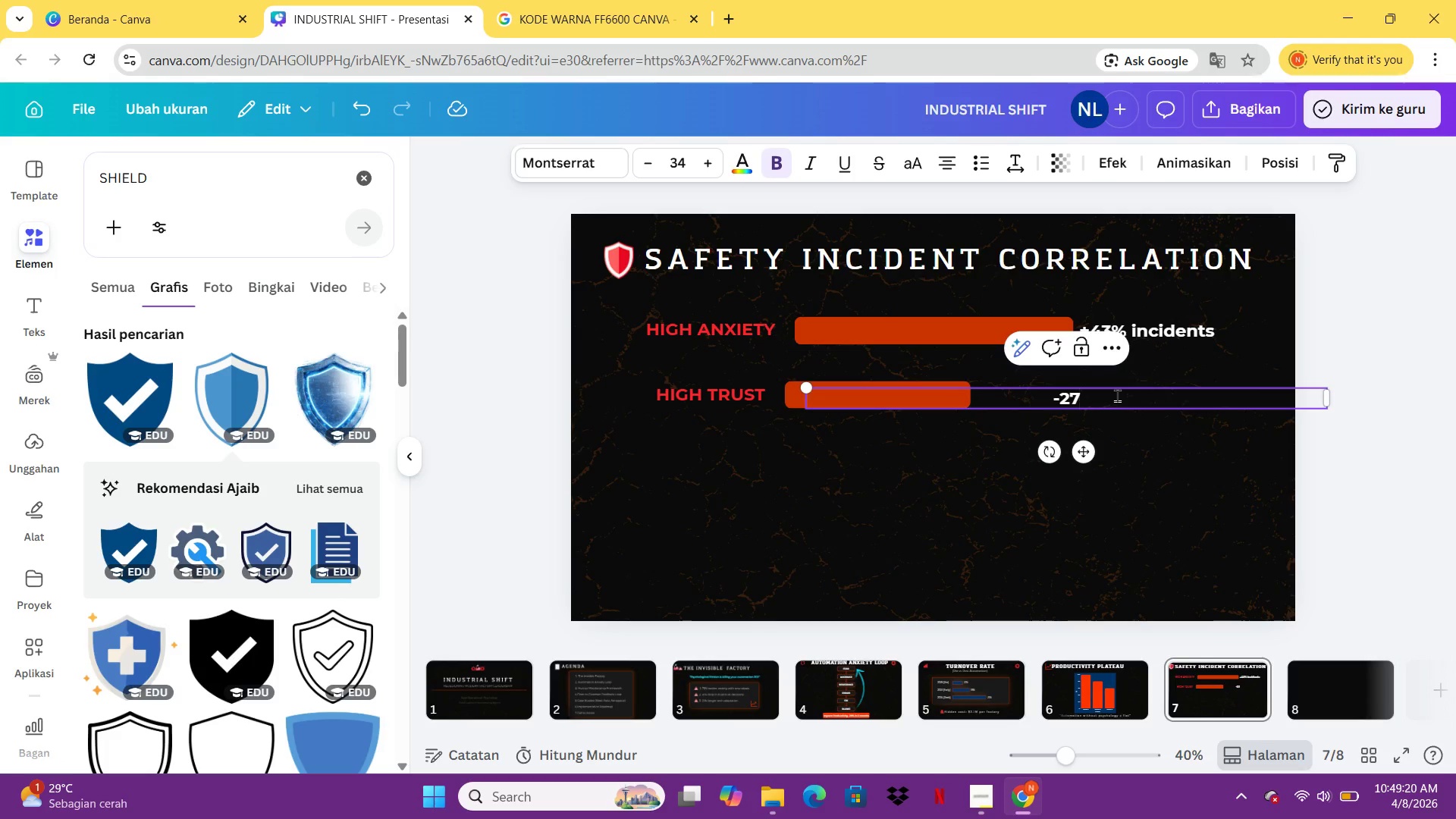 
type($)
key(Backspace)
type(% IN)
key(Backspace)
key(Backspace)
type(incidents)
 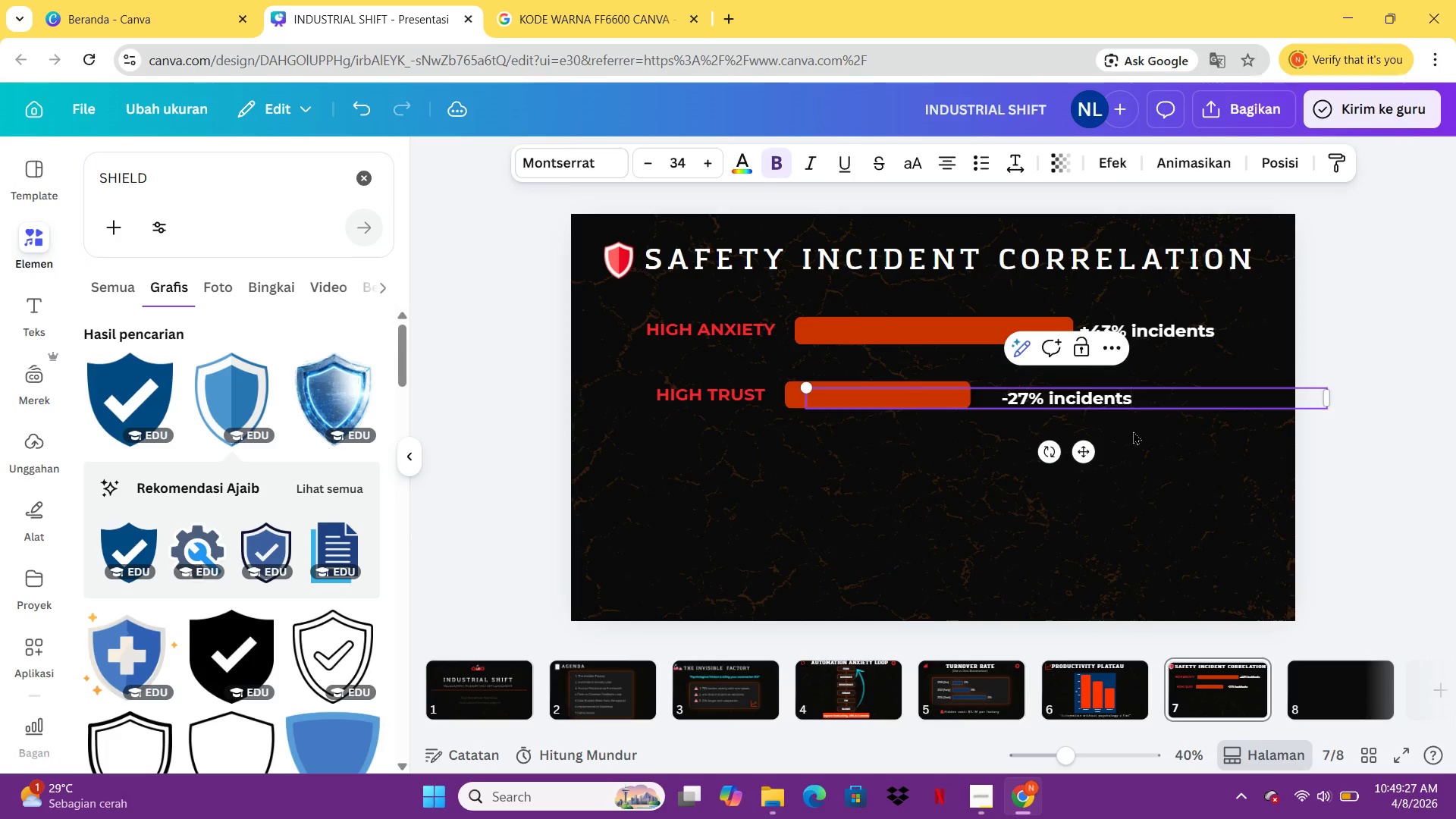 
left_click([1150, 468])
 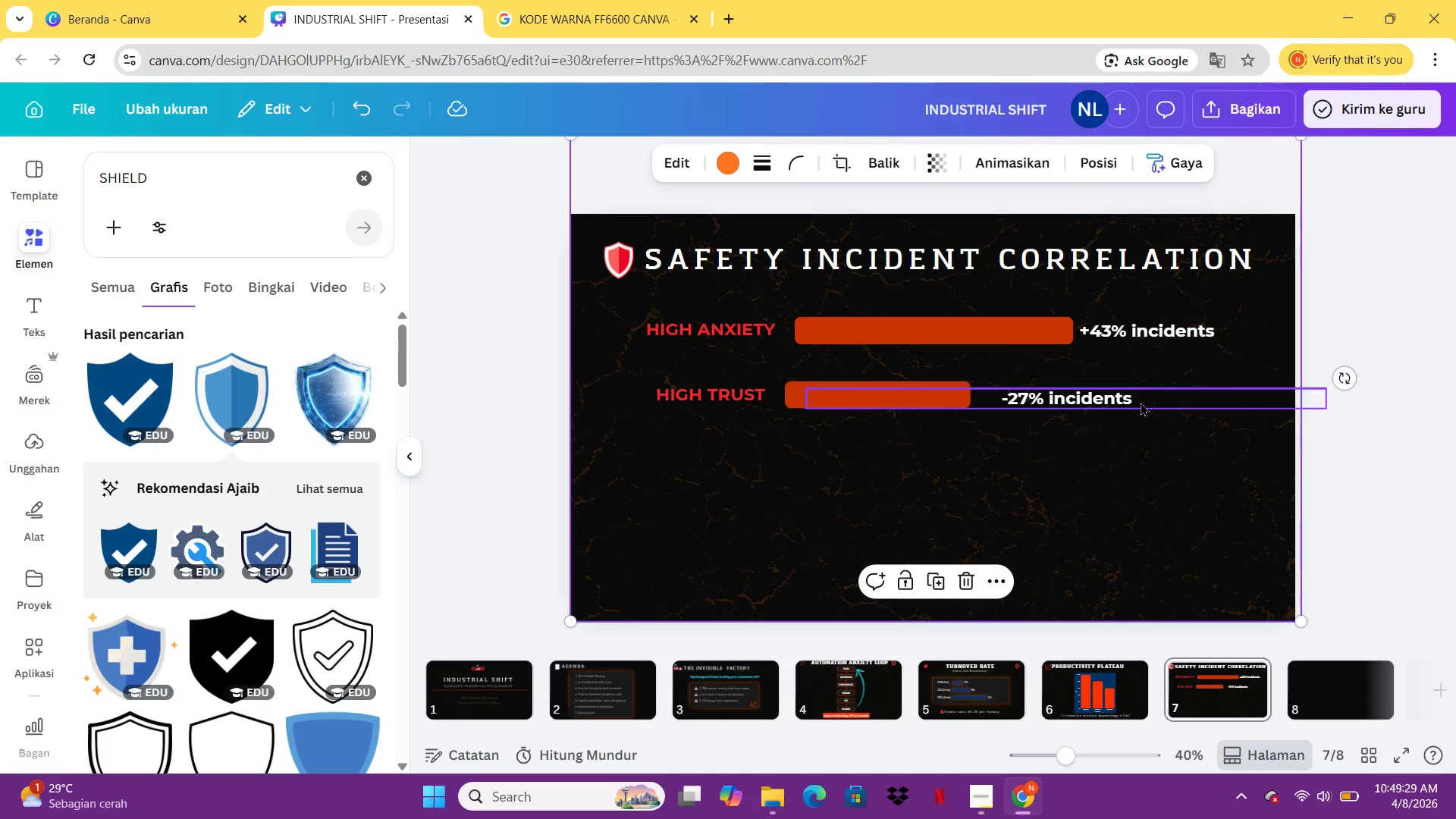 
left_click_drag(start_coordinate=[1119, 391], to_coordinate=[1116, 371])
 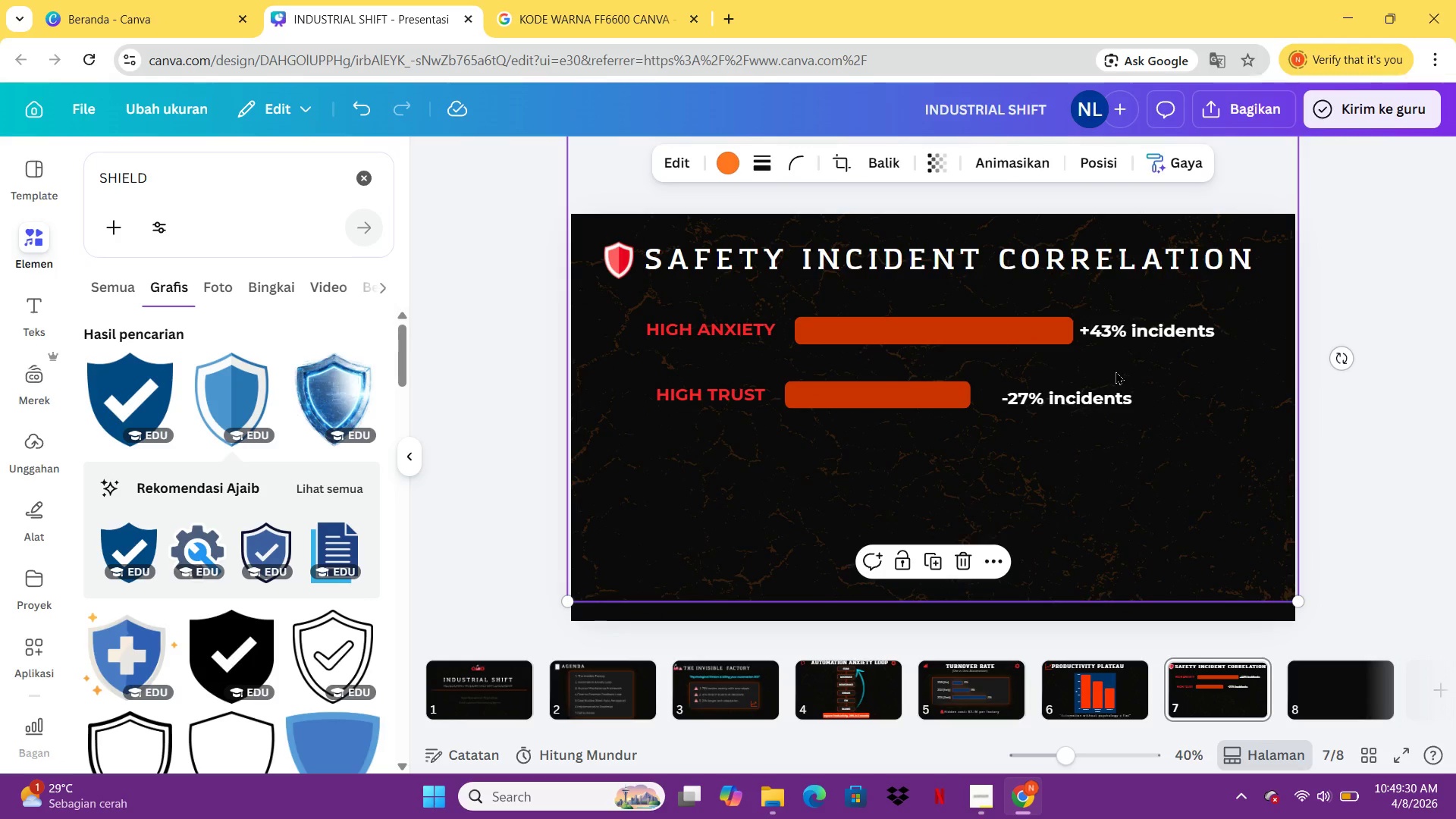 
key(Control+Z)
 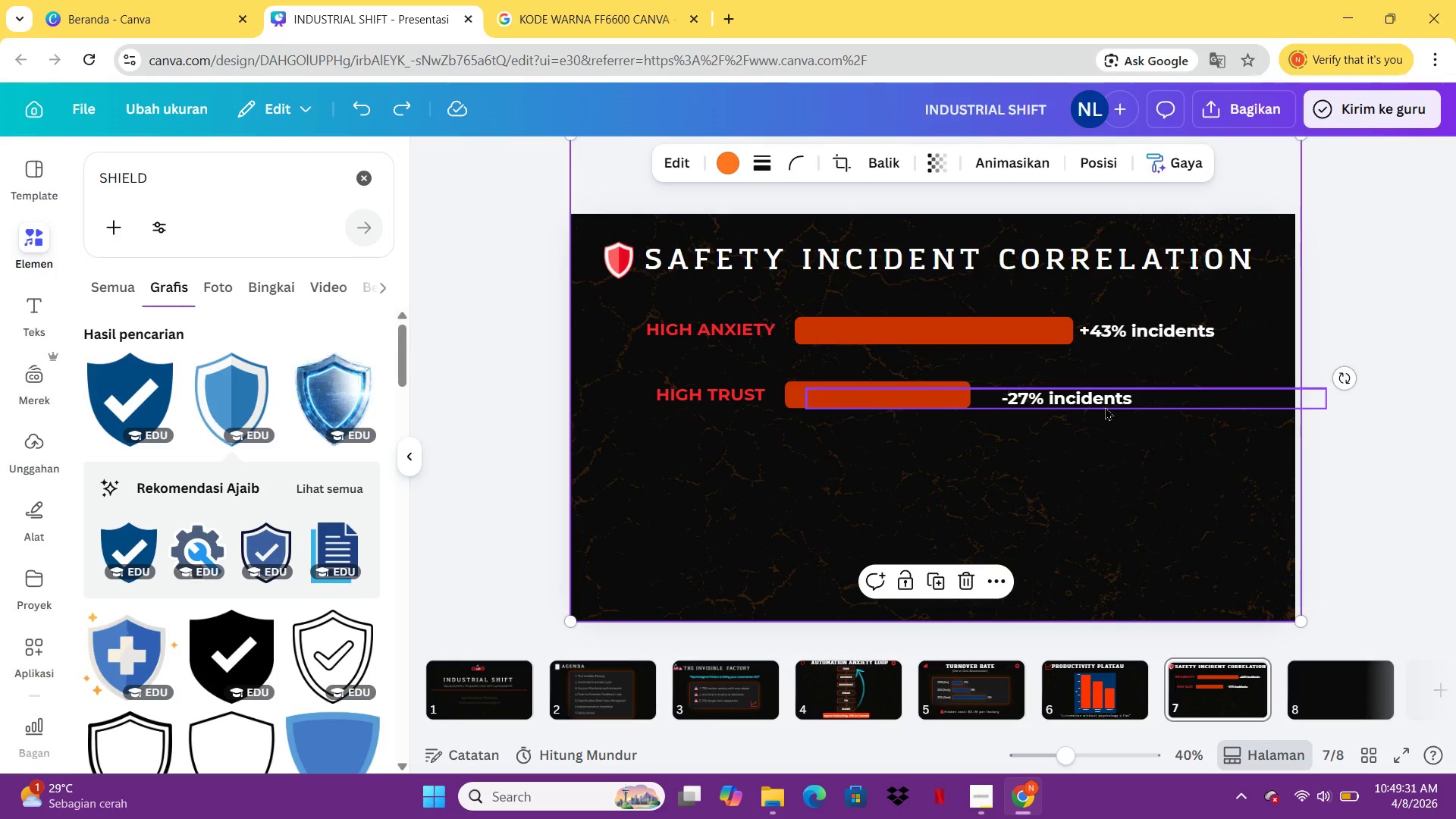 
left_click_drag(start_coordinate=[1105, 406], to_coordinate=[1086, 397])
 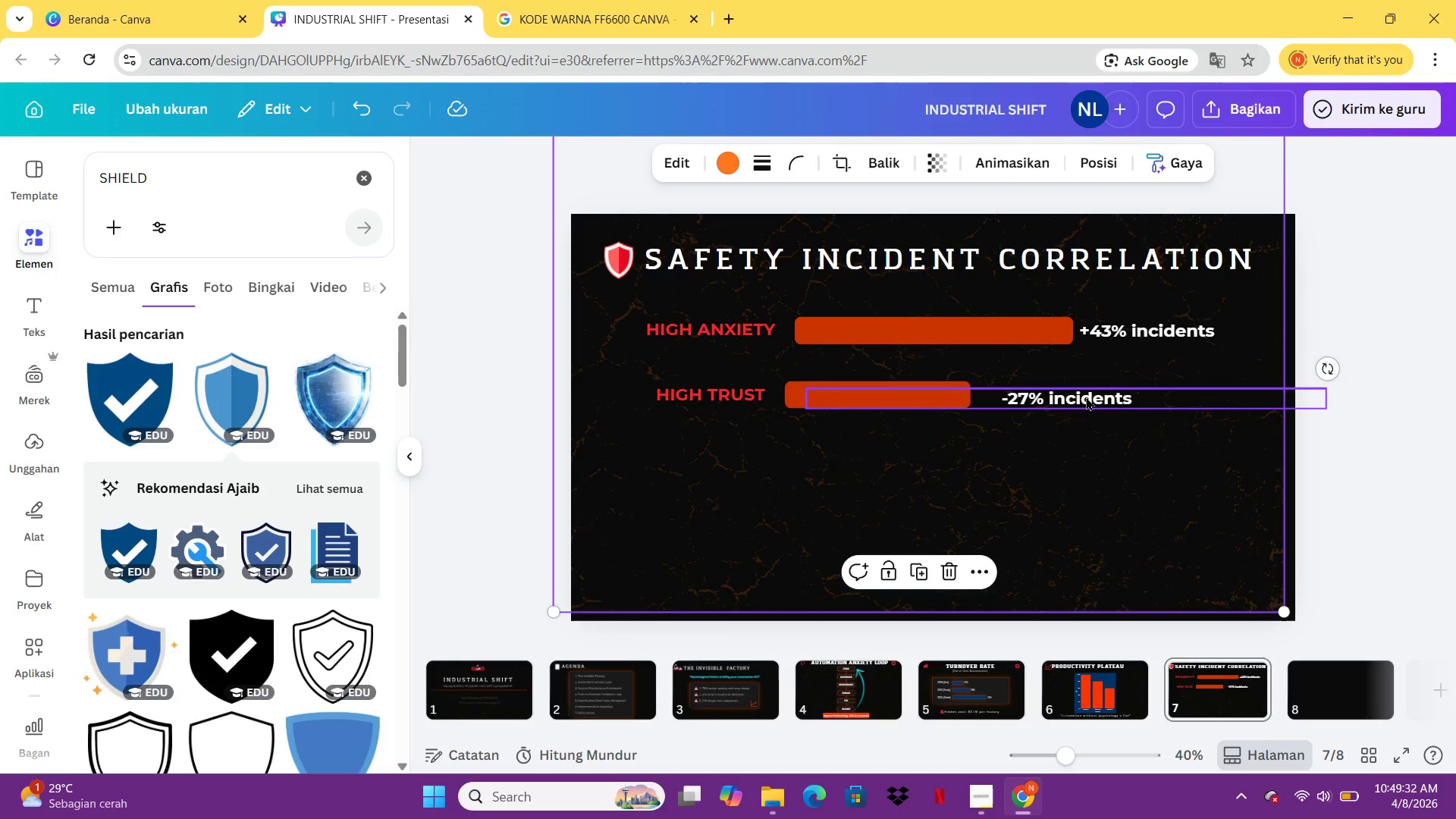 
key(Control+Z)
 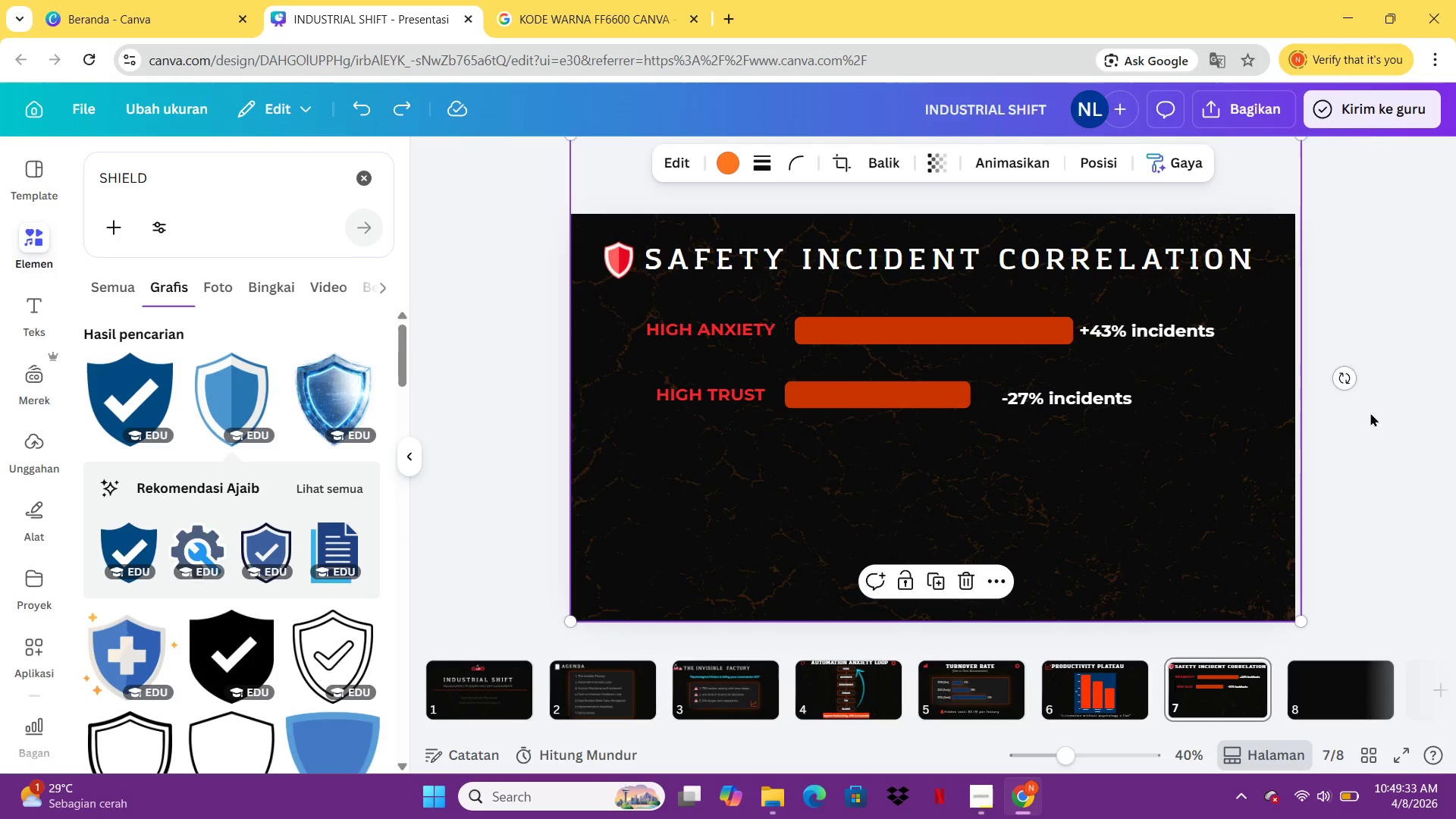 
left_click([1383, 416])
 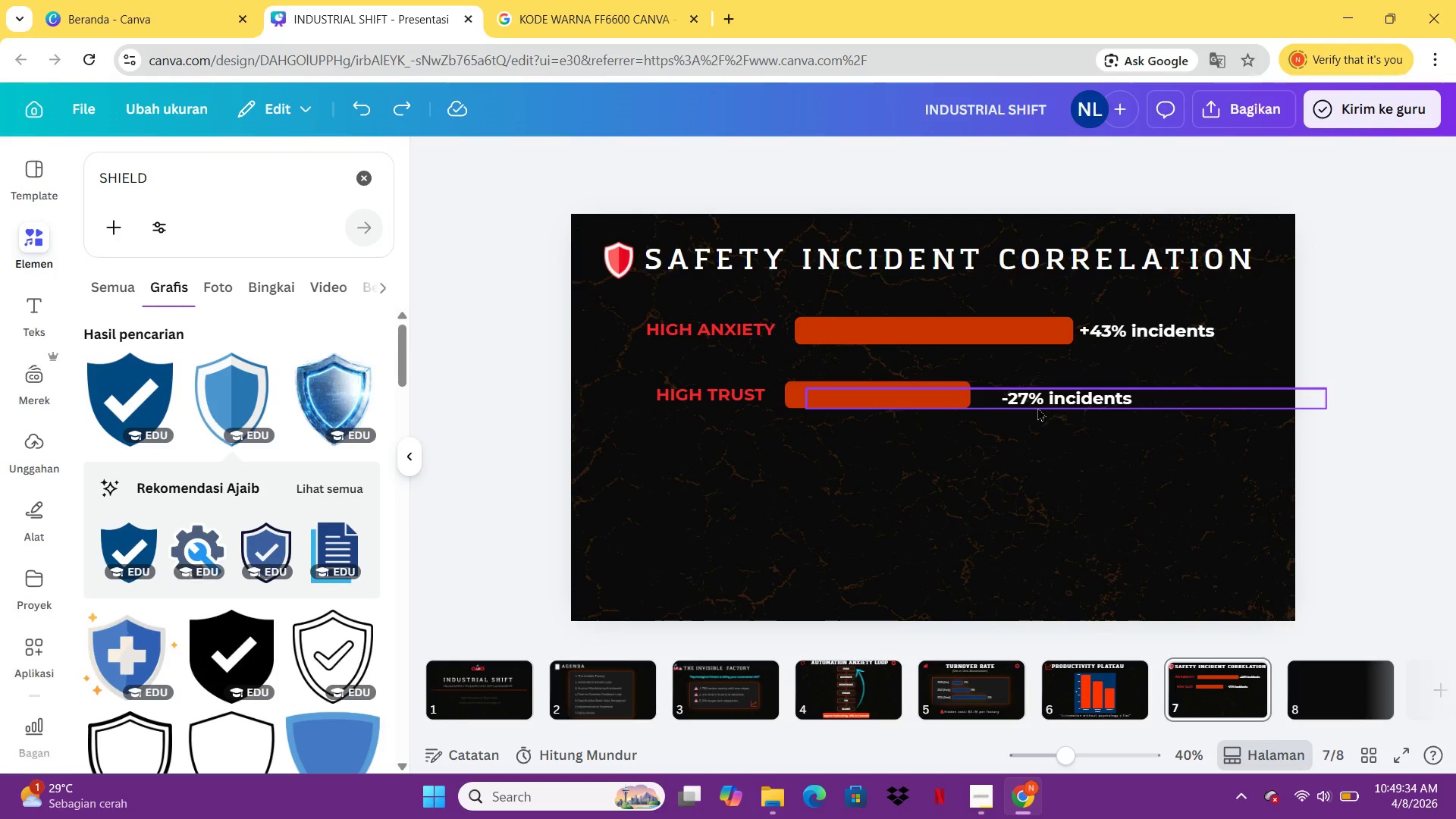 
left_click_drag(start_coordinate=[1037, 407], to_coordinate=[1012, 403])
 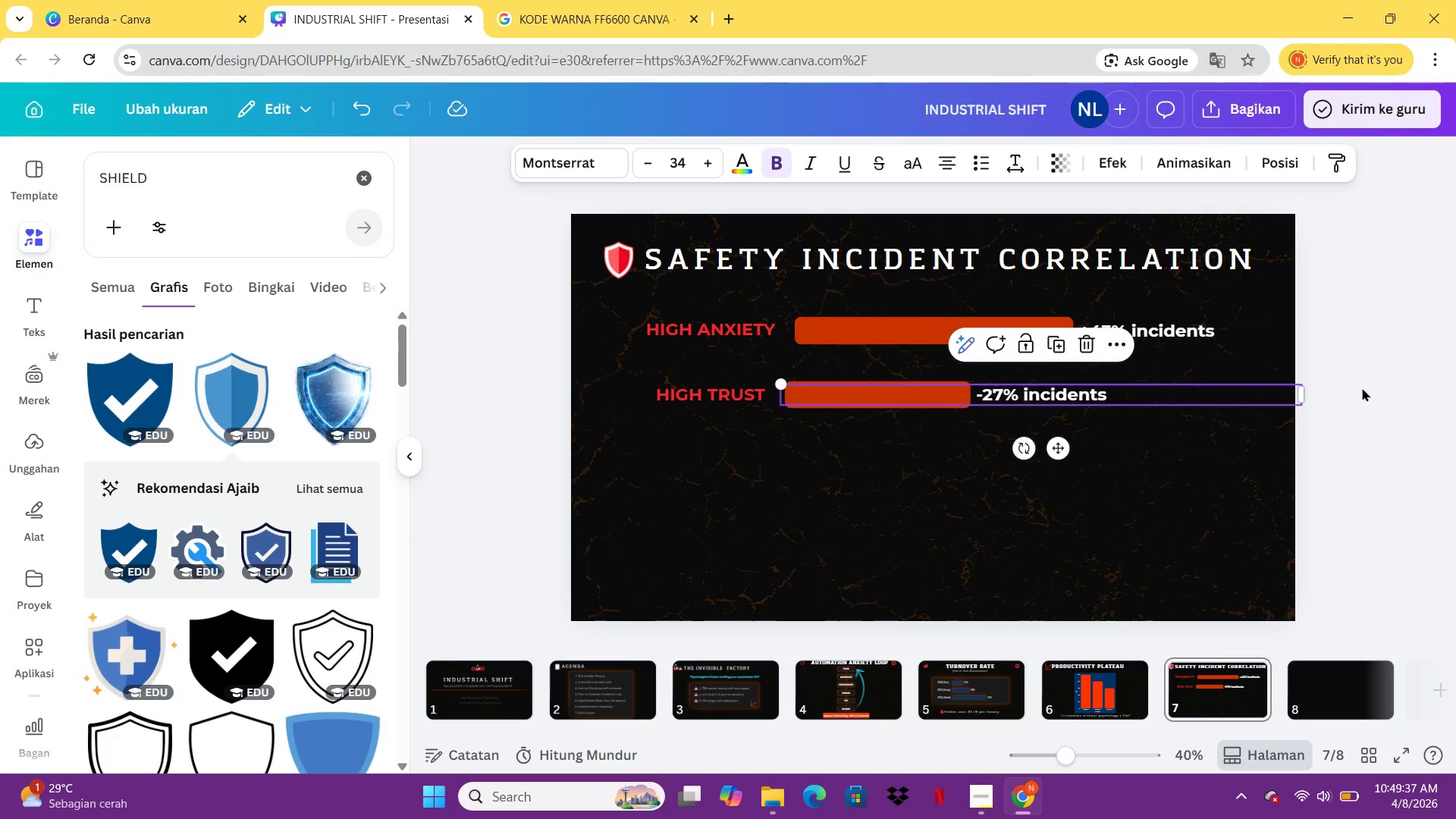 
left_click([1384, 388])
 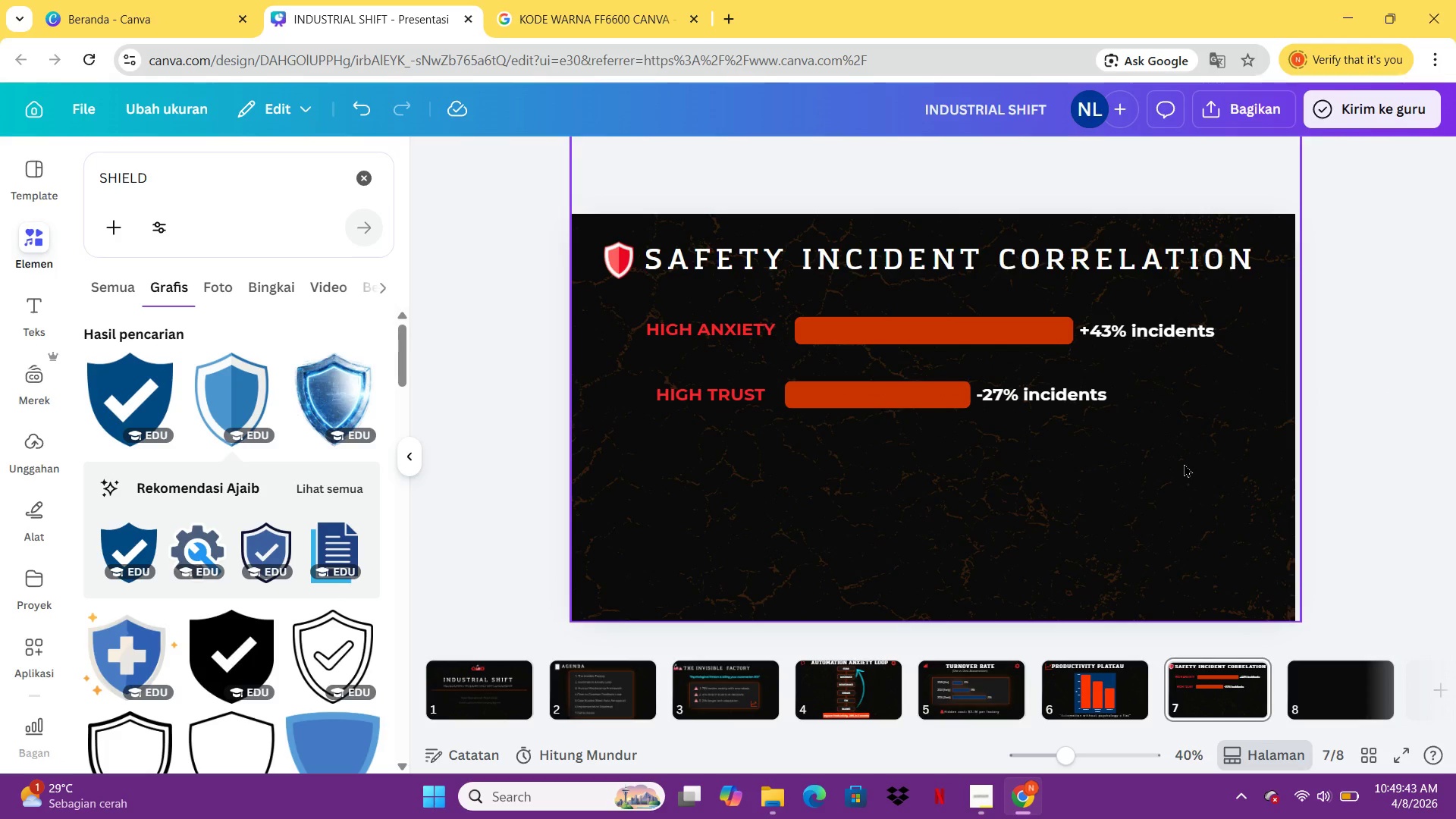 
wait(7.33)
 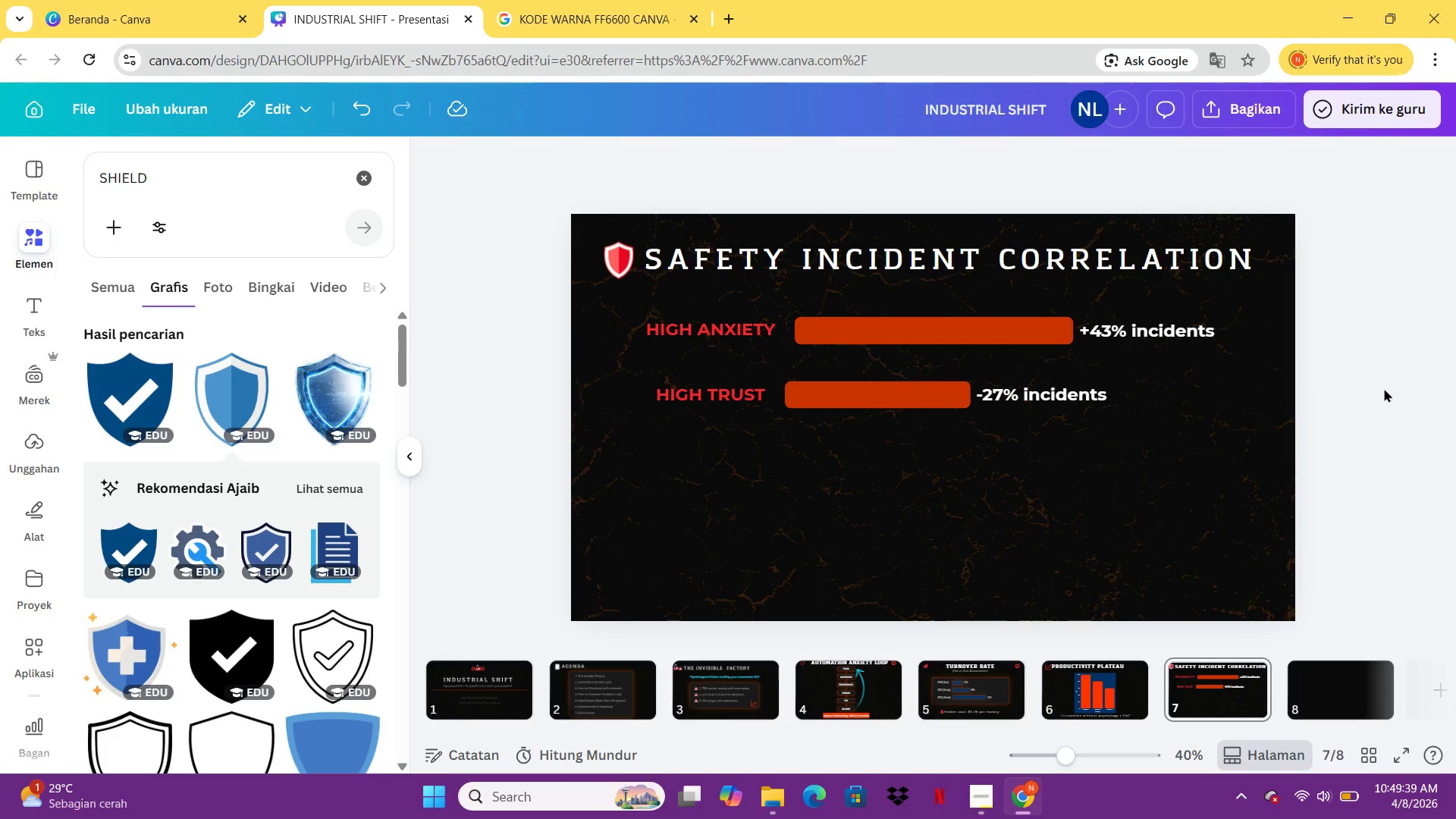 
left_click([1341, 453])
 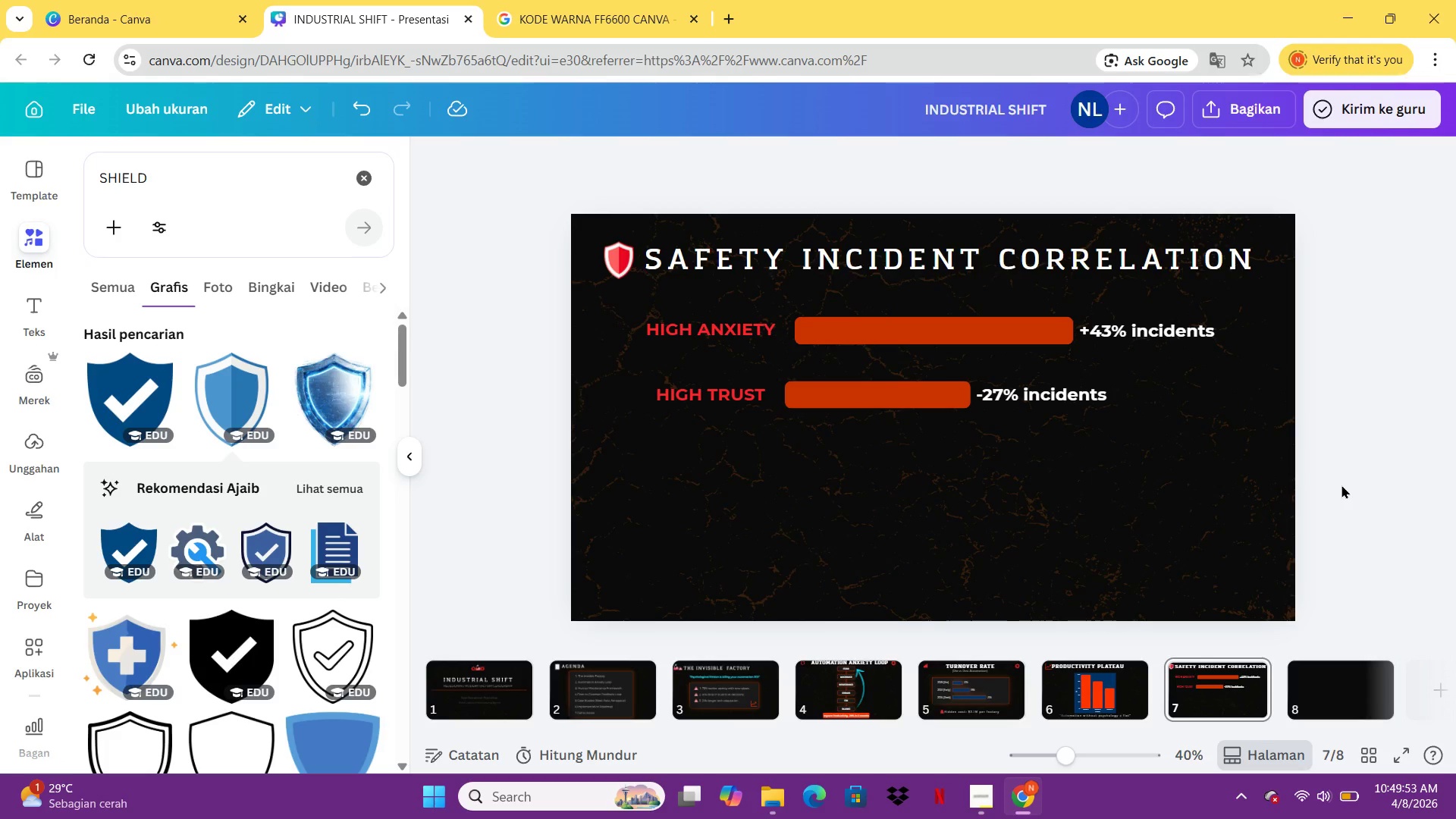 
wait(13.5)
 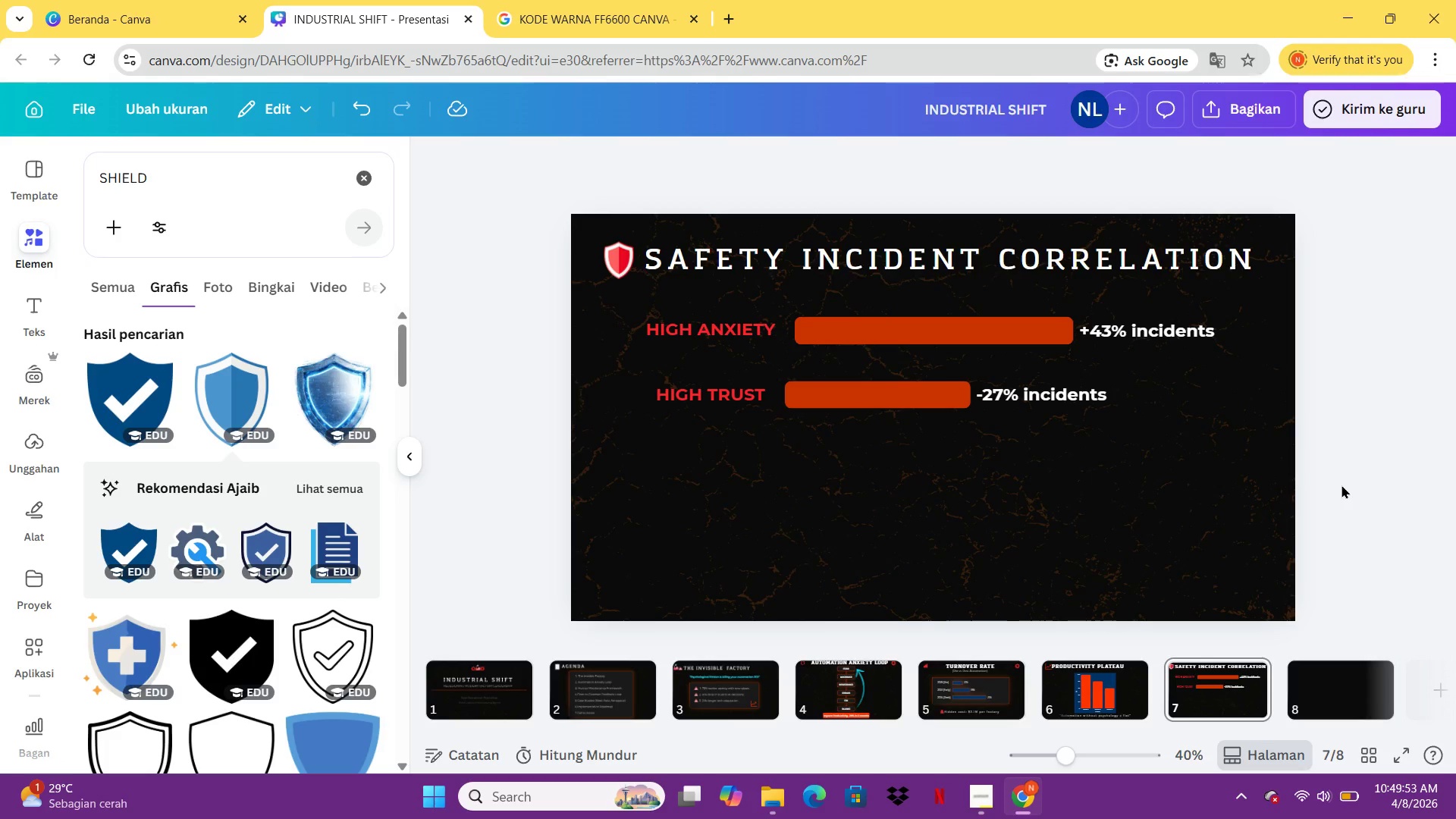 
left_click([947, 404])
 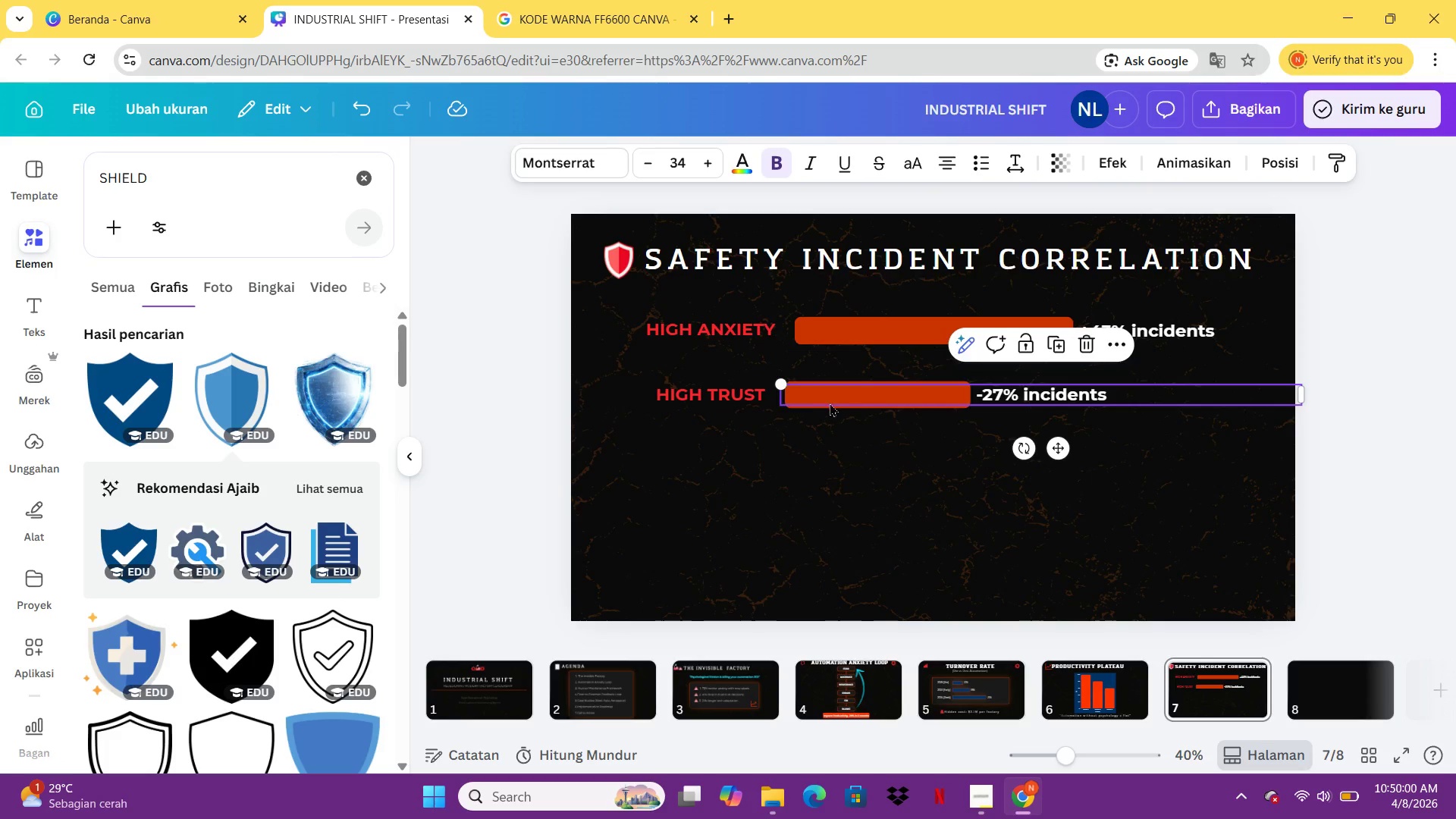 
left_click_drag(start_coordinate=[778, 382], to_coordinate=[944, 394])
 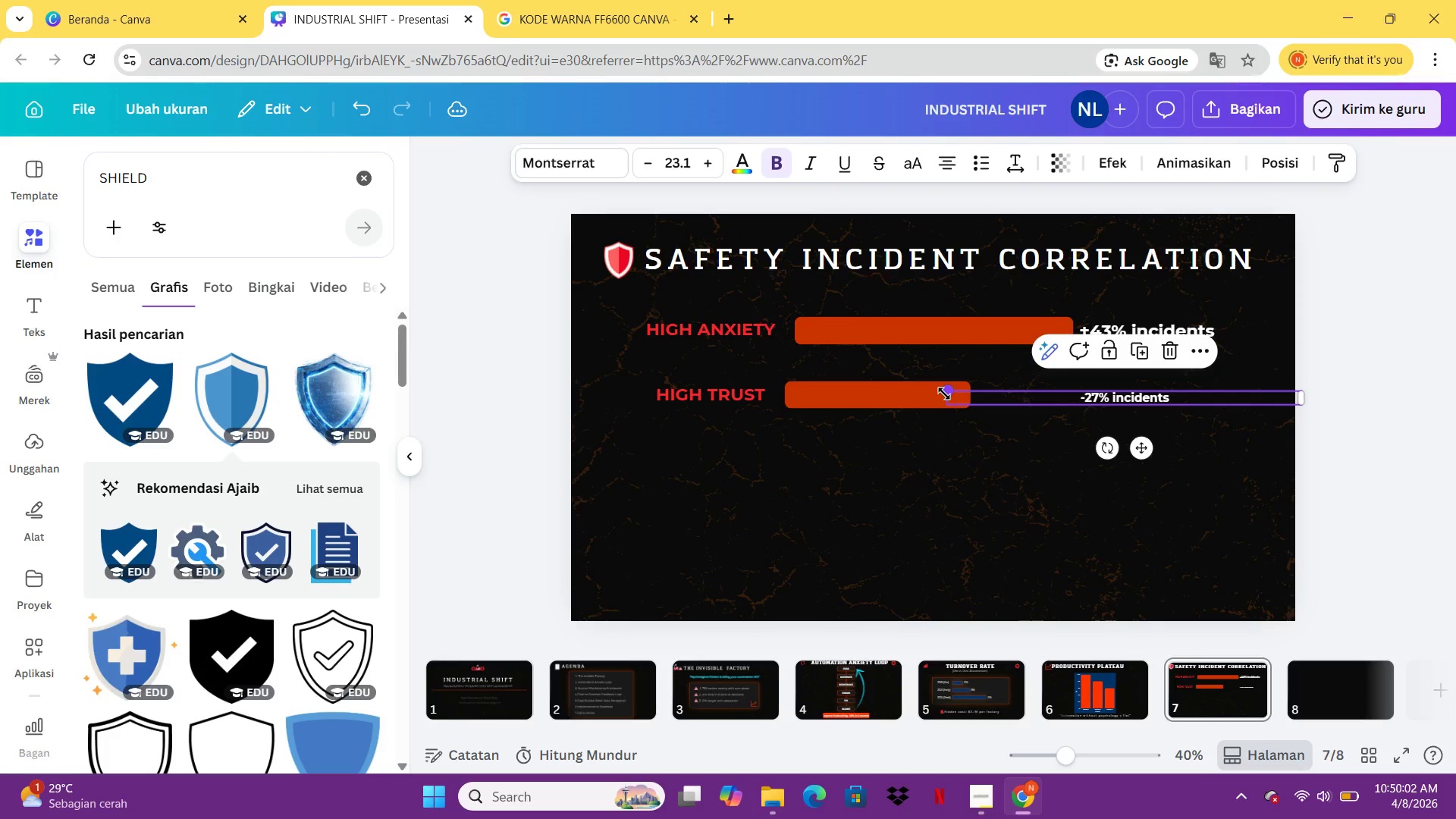 
key(Control+Z)
 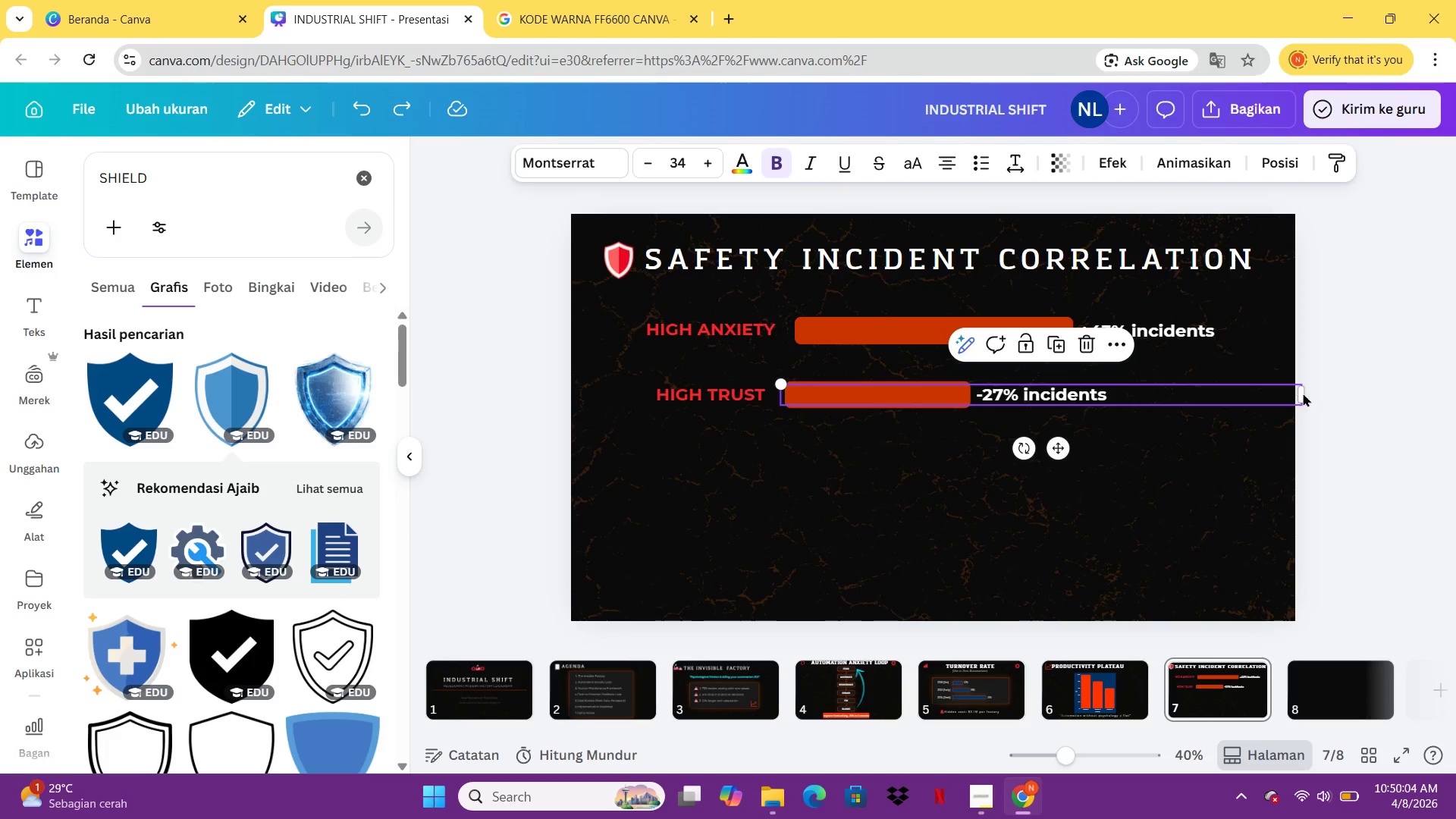 
left_click_drag(start_coordinate=[1305, 393], to_coordinate=[1055, 397])
 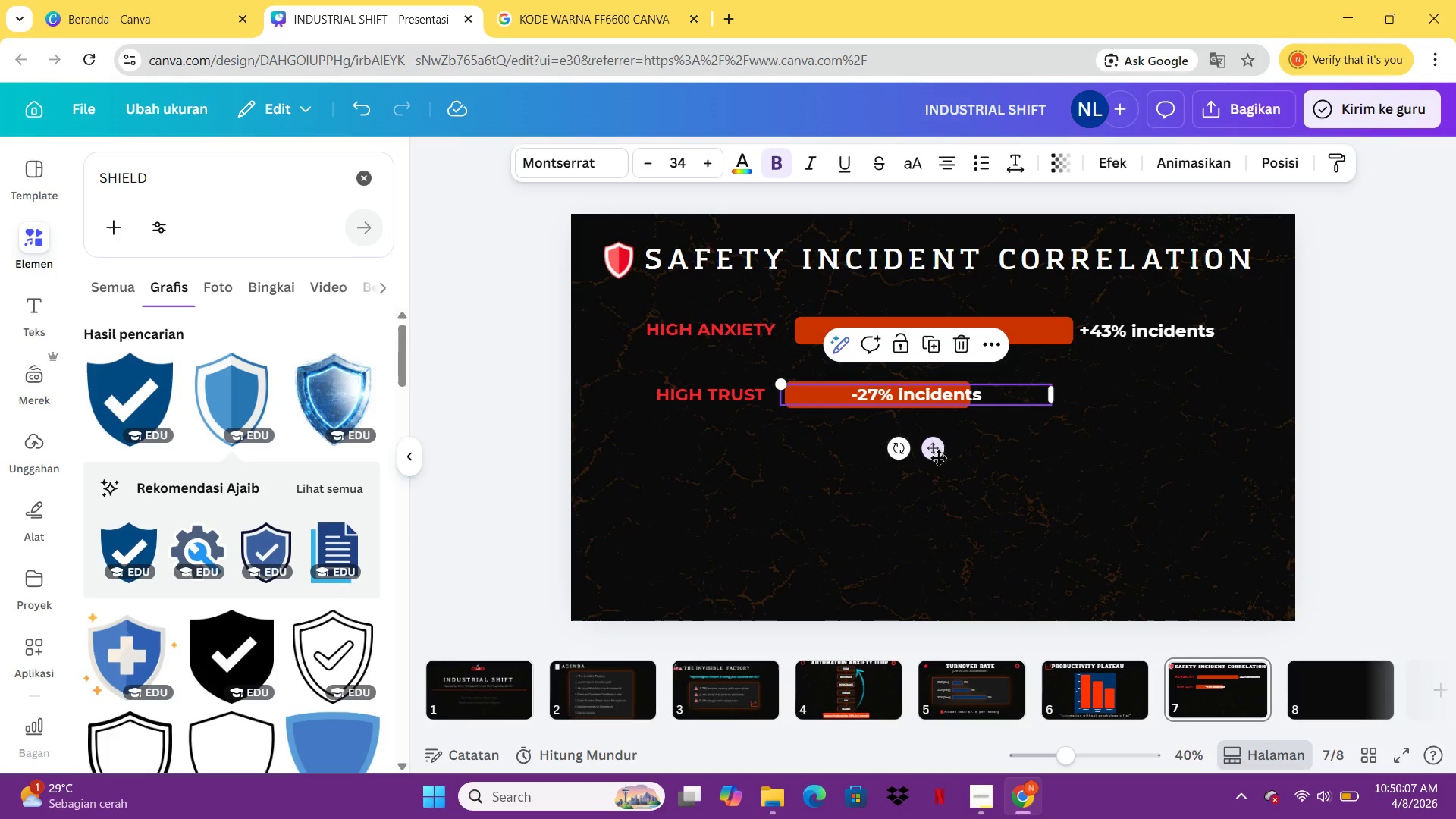 
left_click_drag(start_coordinate=[934, 449], to_coordinate=[1068, 451])
 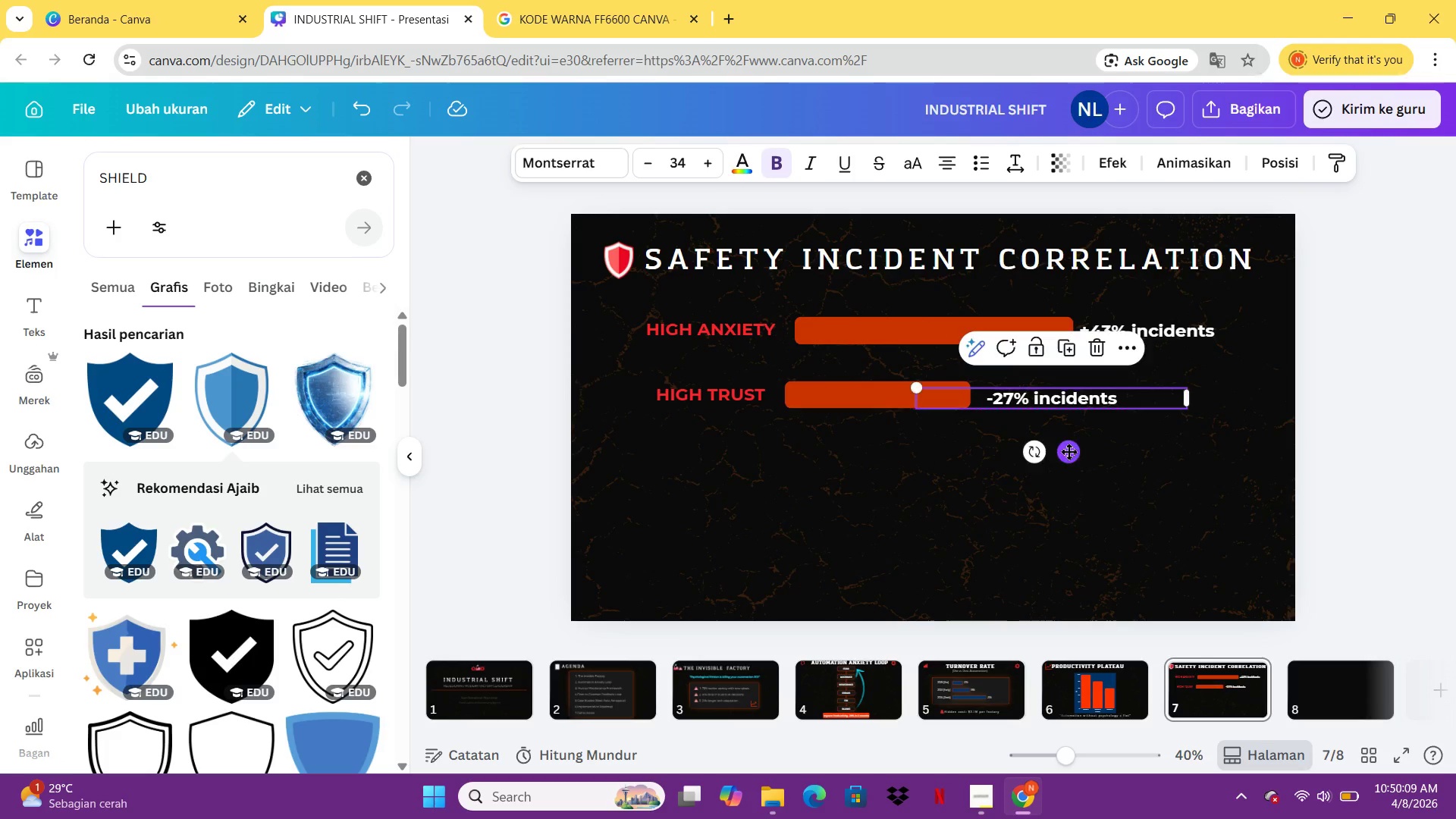 
left_click([1068, 451])
 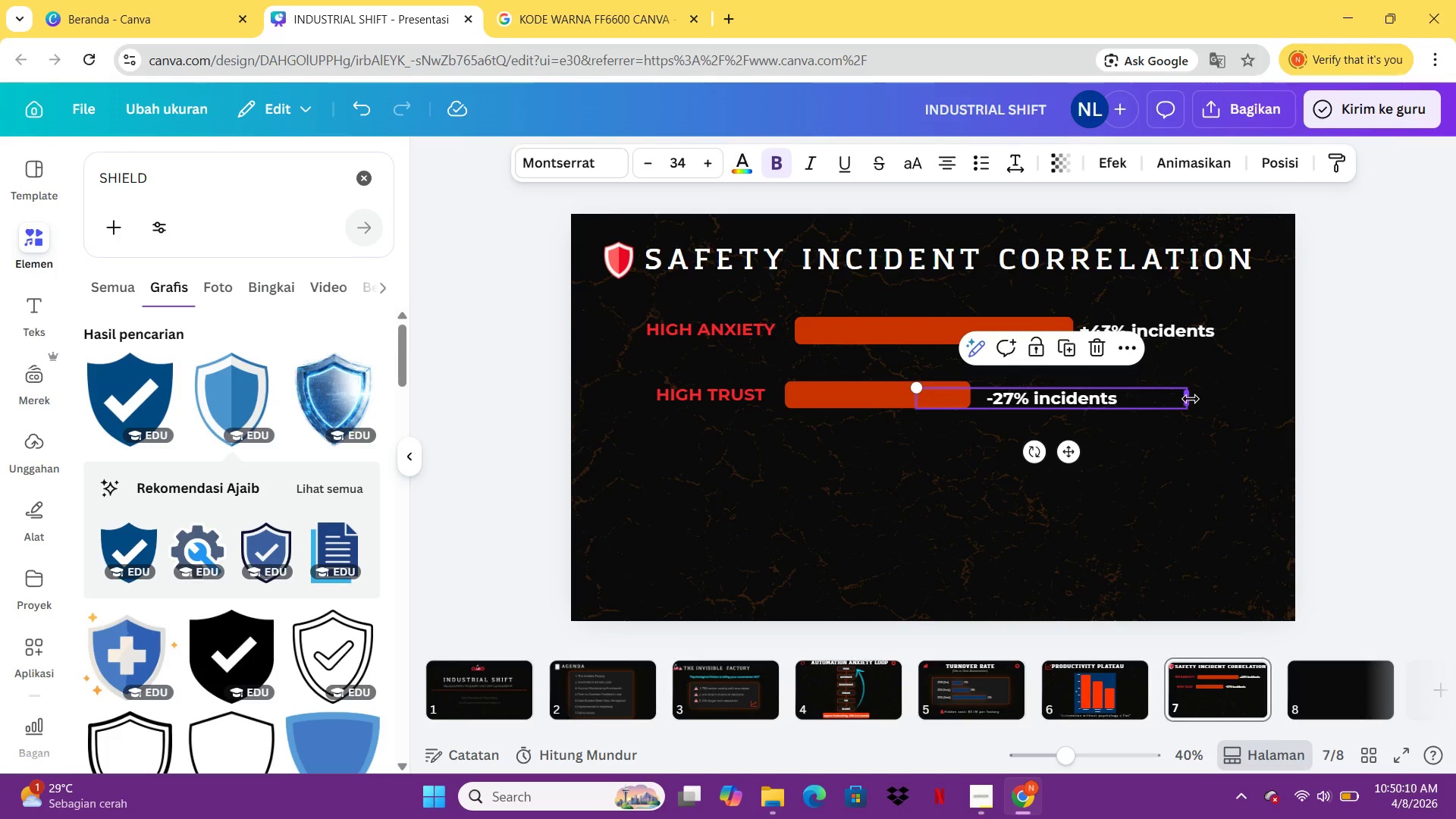 
left_click_drag(start_coordinate=[1185, 399], to_coordinate=[1023, 413])
 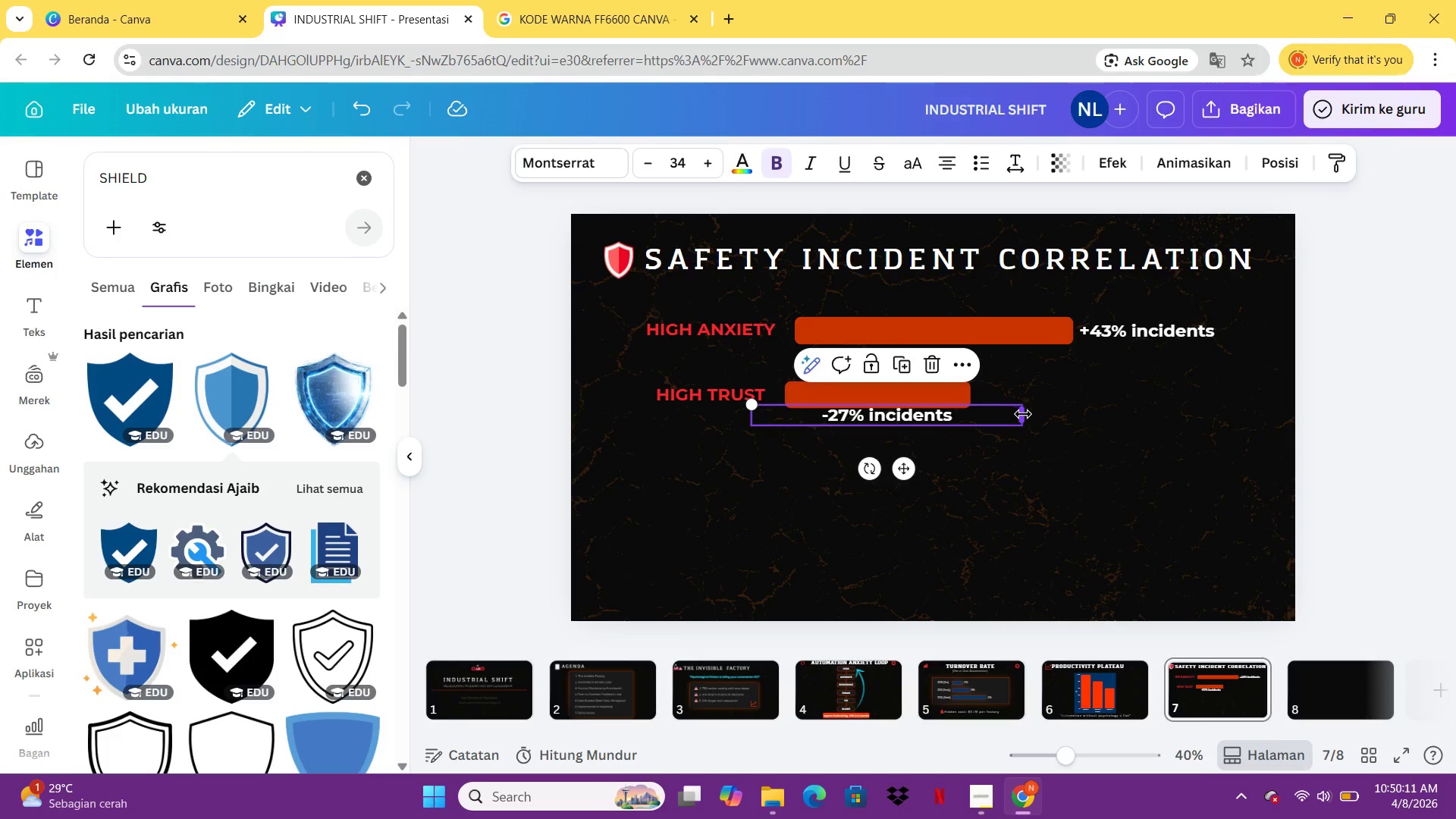 
left_click_drag(start_coordinate=[1023, 414], to_coordinate=[932, 411])
 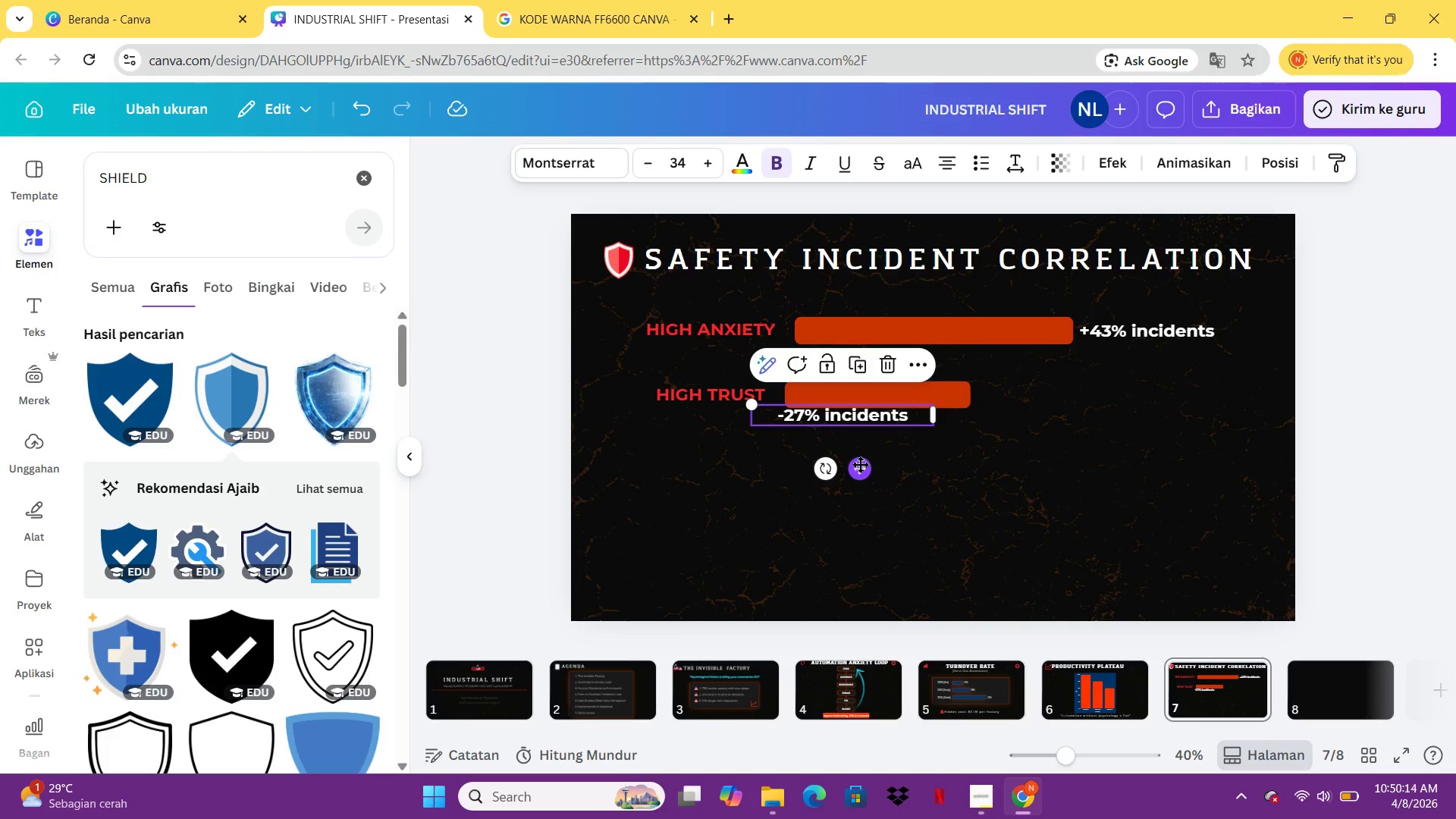 
left_click_drag(start_coordinate=[860, 464], to_coordinate=[1062, 444])
 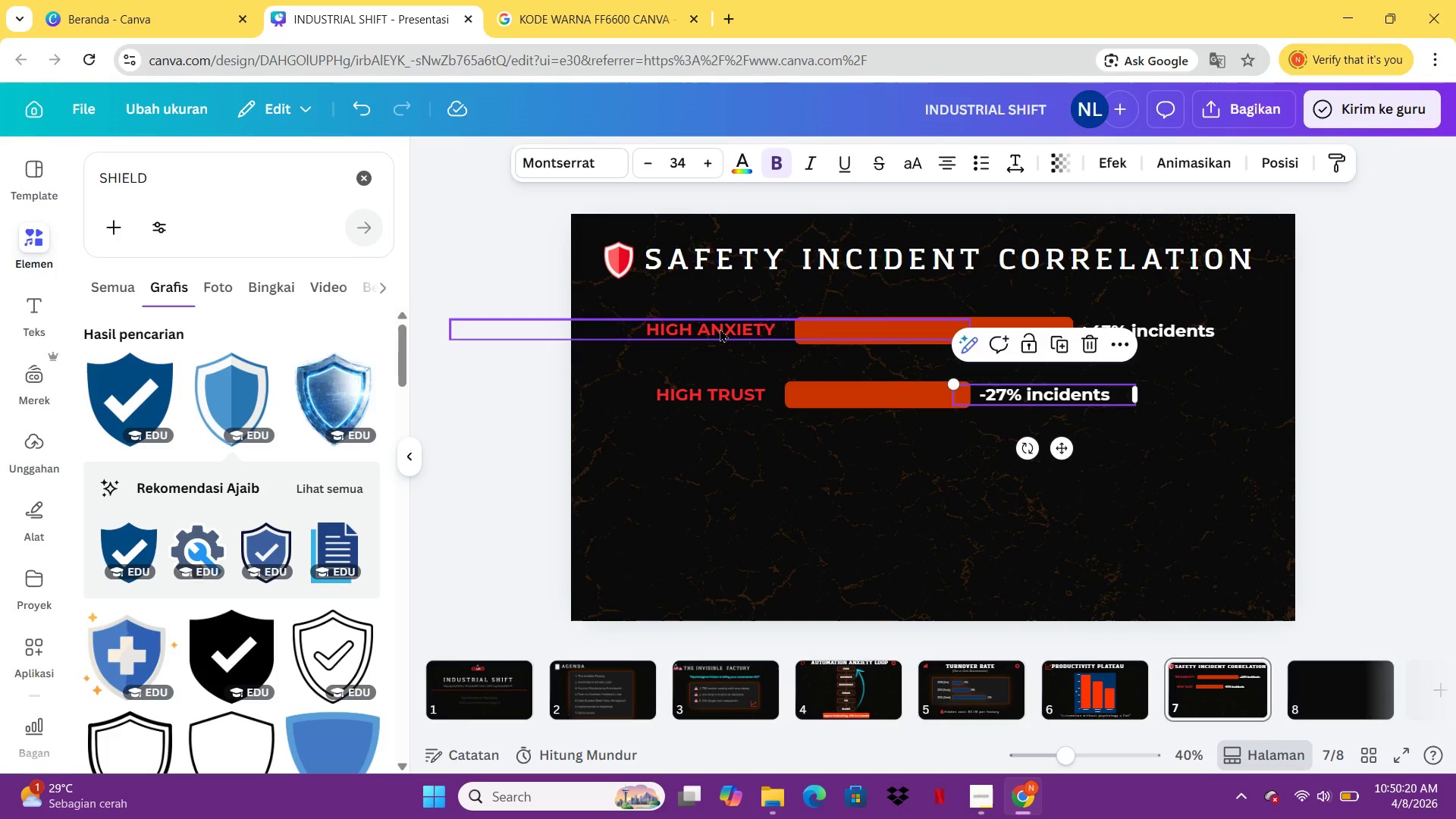 
wait(5.24)
 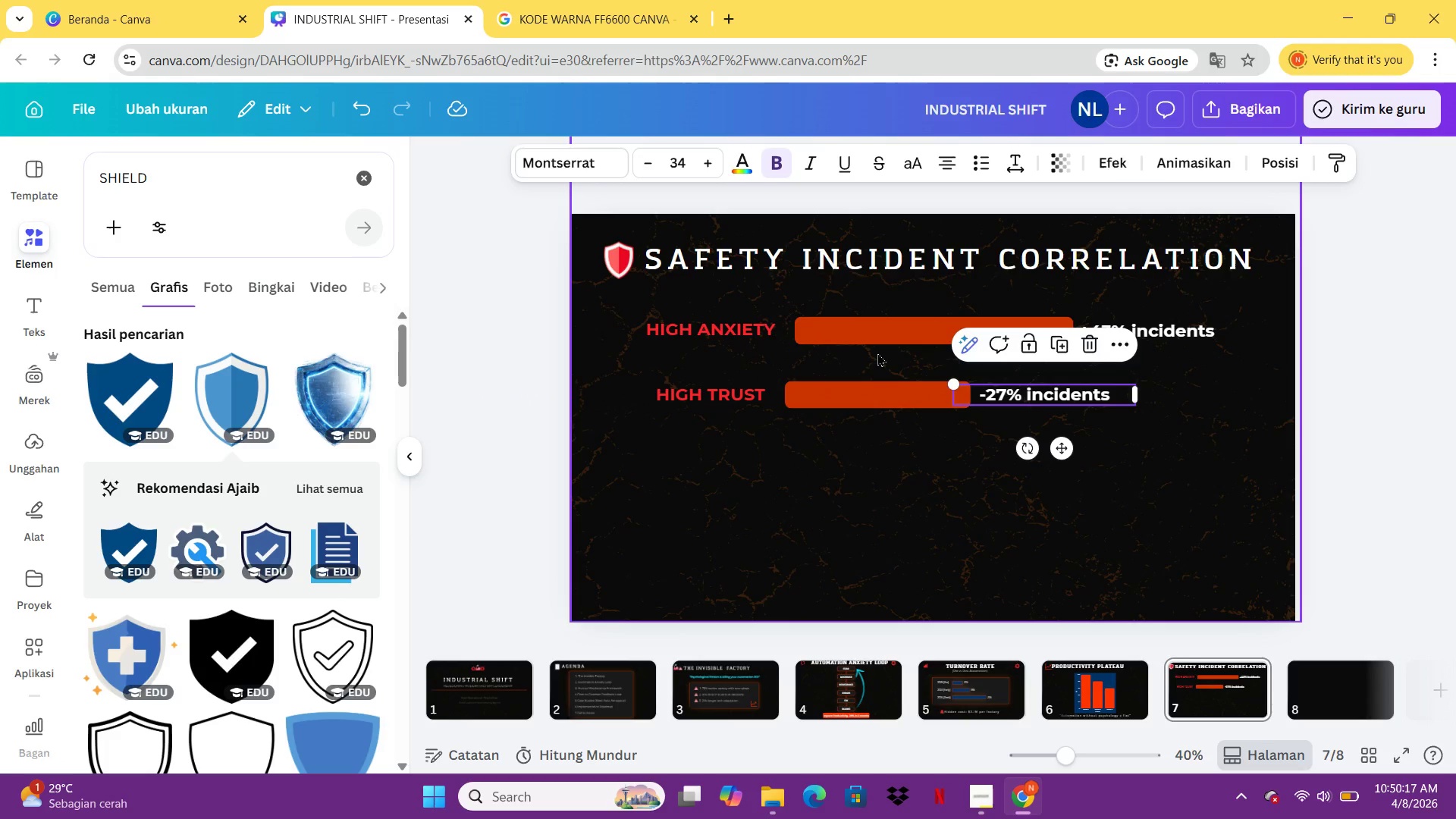 
left_click([849, 397])
 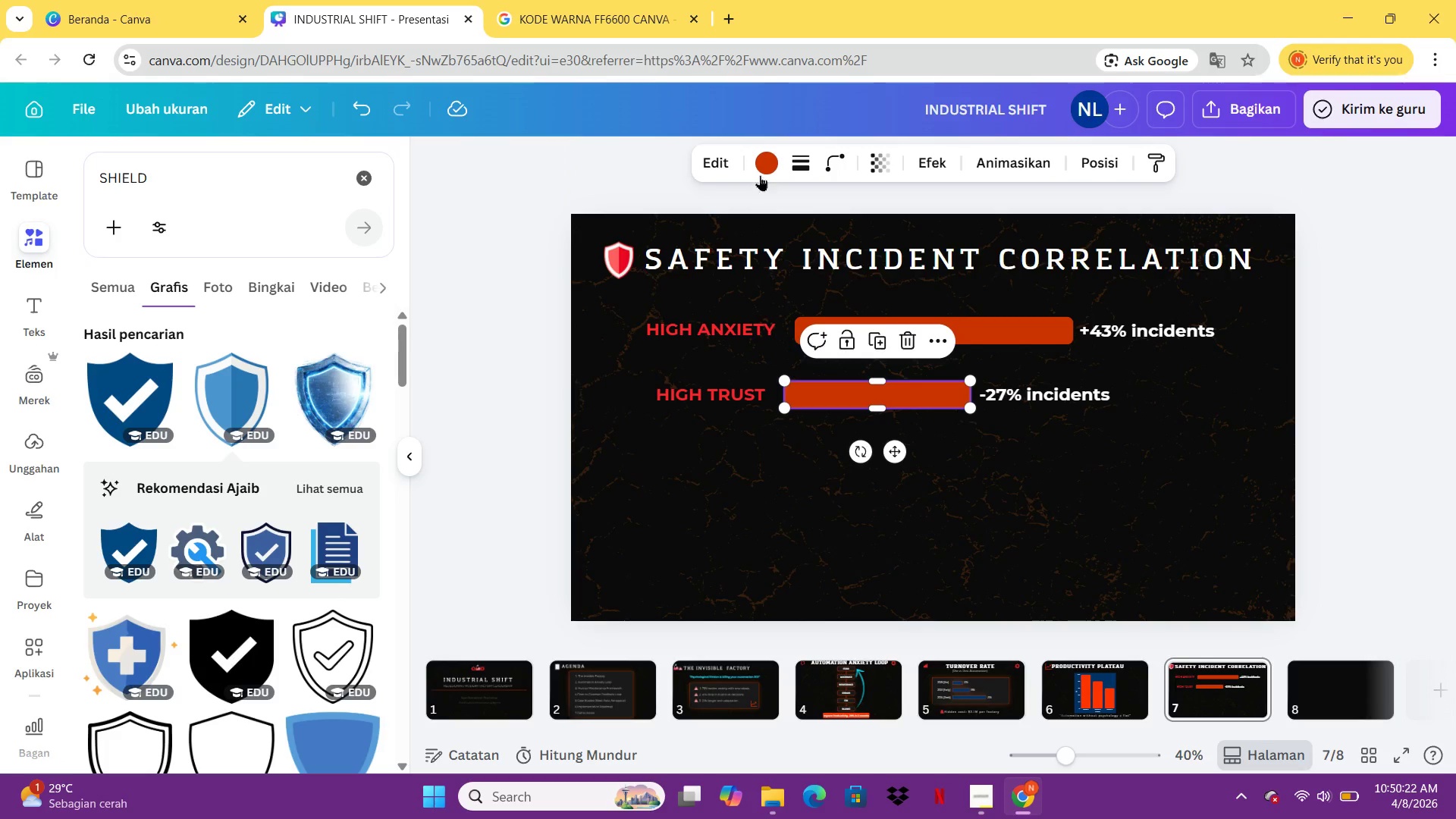 
left_click([760, 171])
 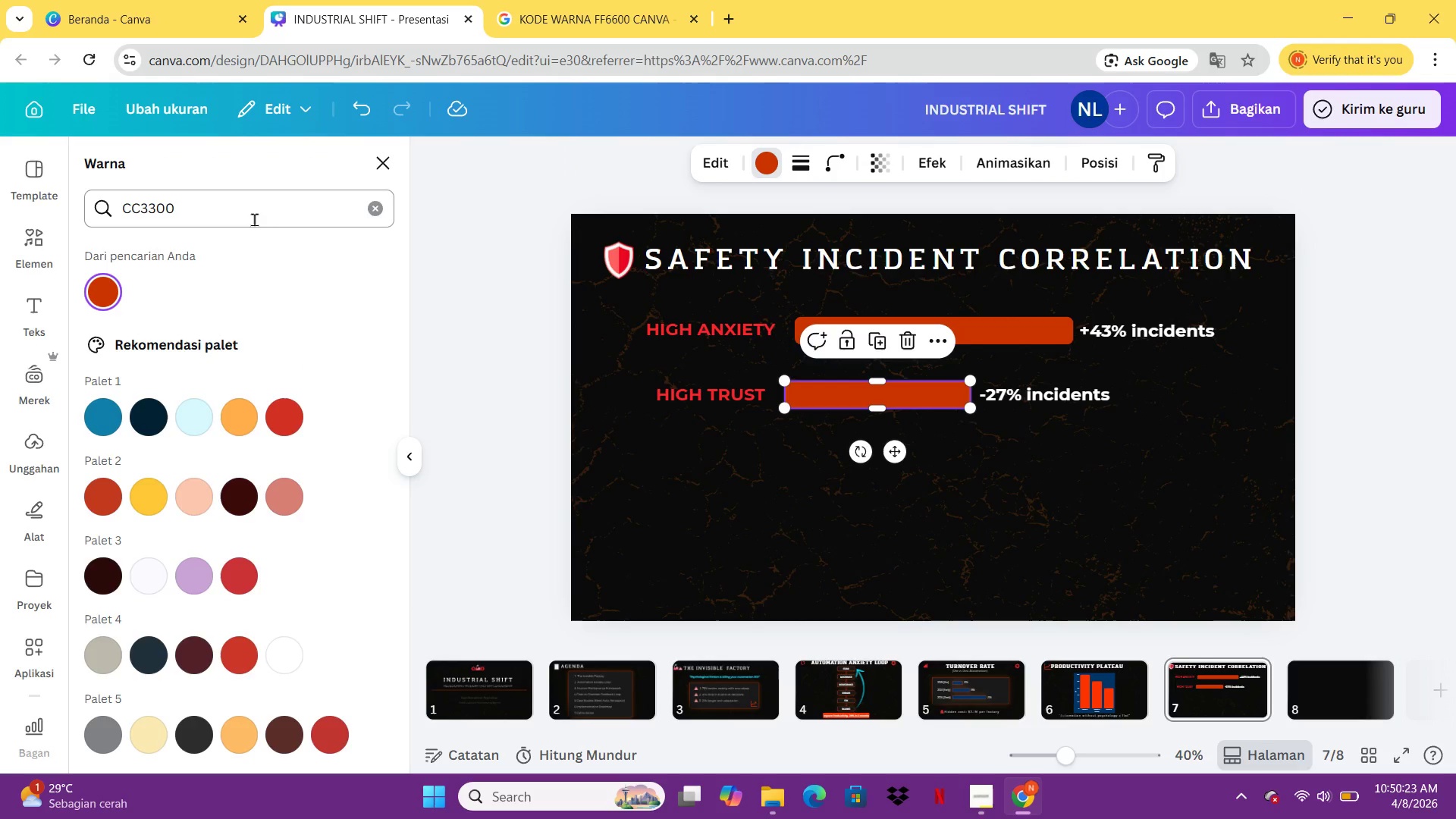 
left_click([252, 215])
 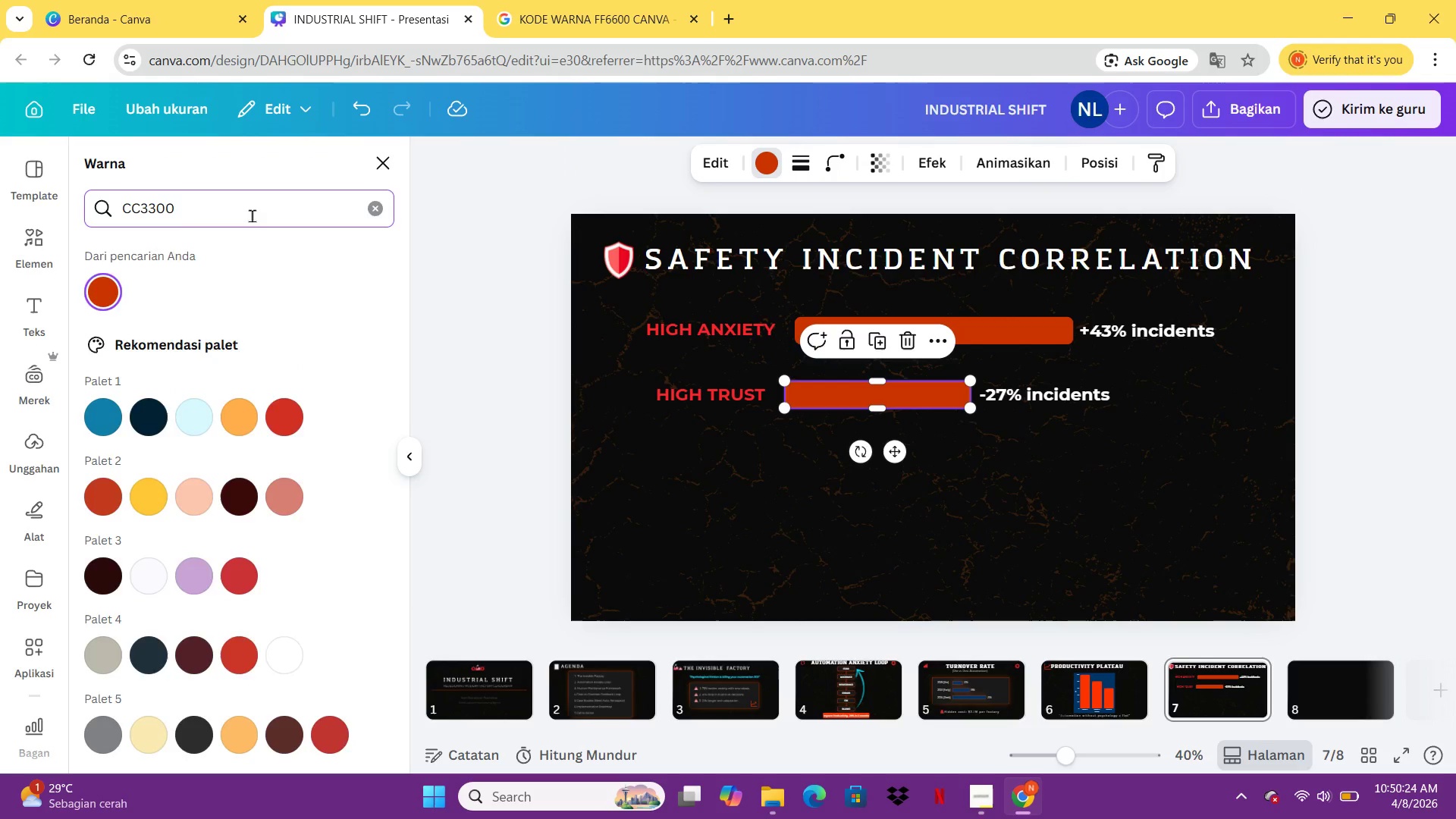 
key(Backspace)
key(Backspace)
key(Backspace)
key(Backspace)
key(Backspace)
key(Backspace)
key(Backspace)
key(Backspace)
key(Backspace)
type(339966)
 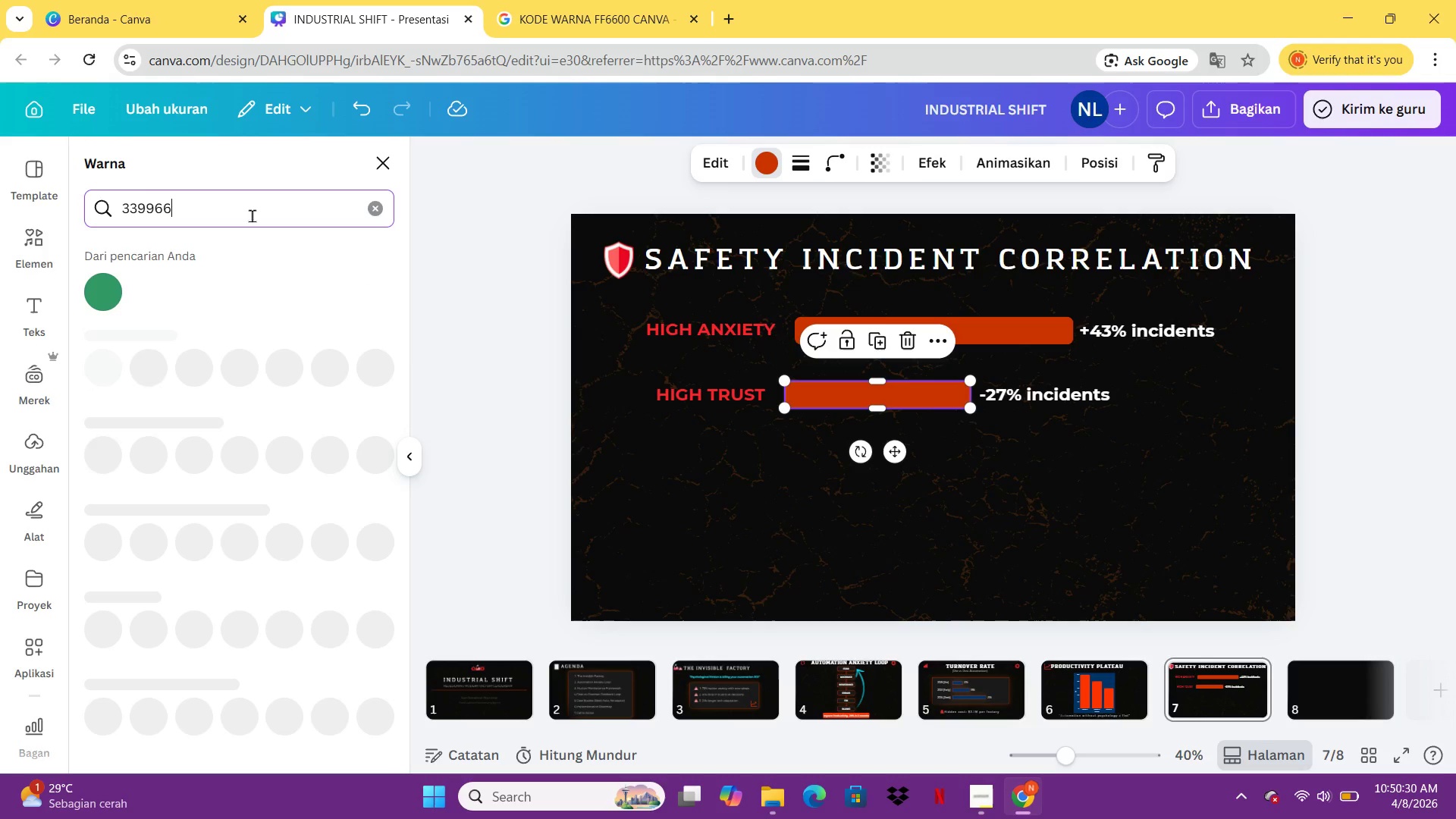 
key(Enter)
 